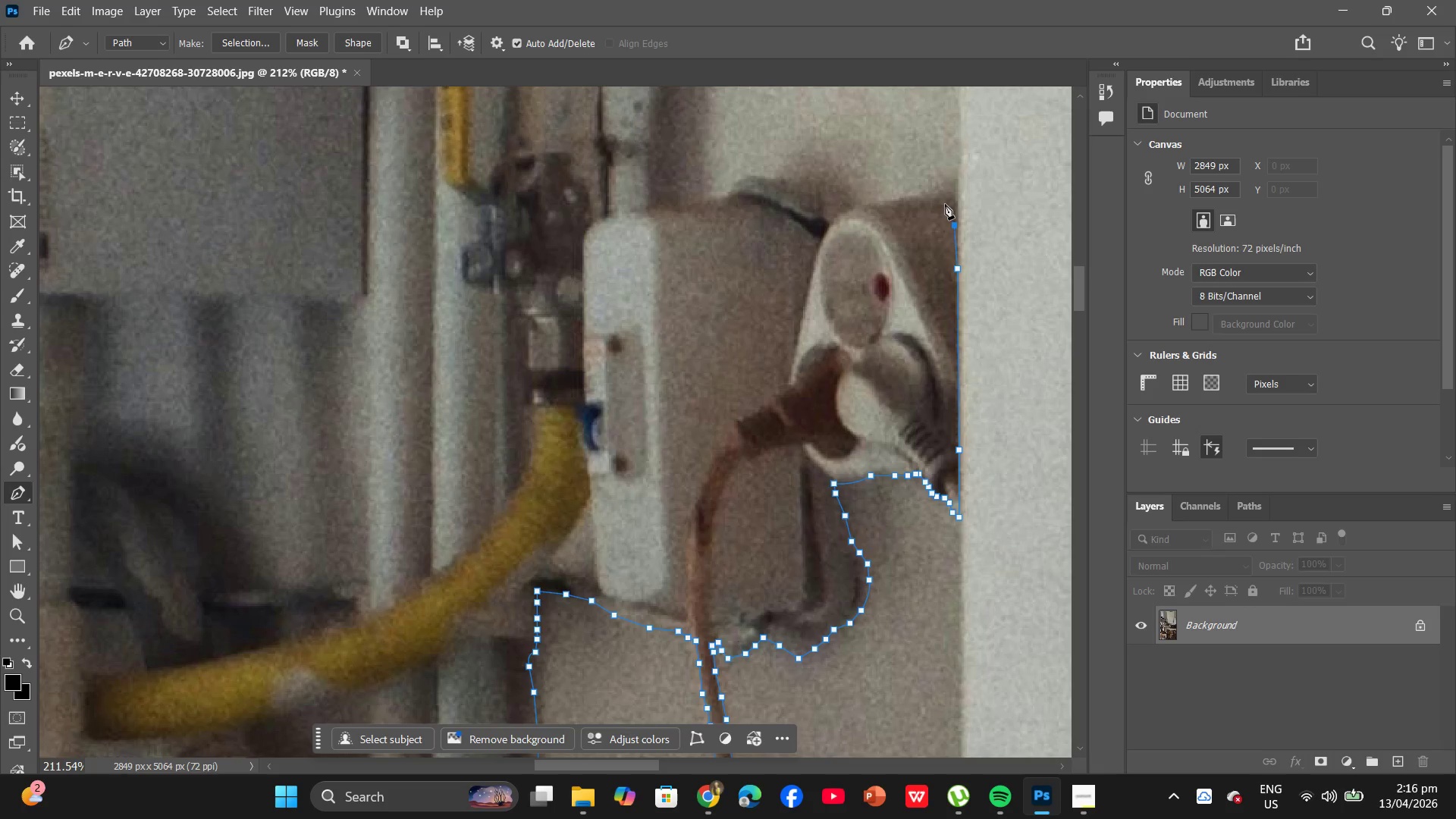 
left_click([945, 204])
 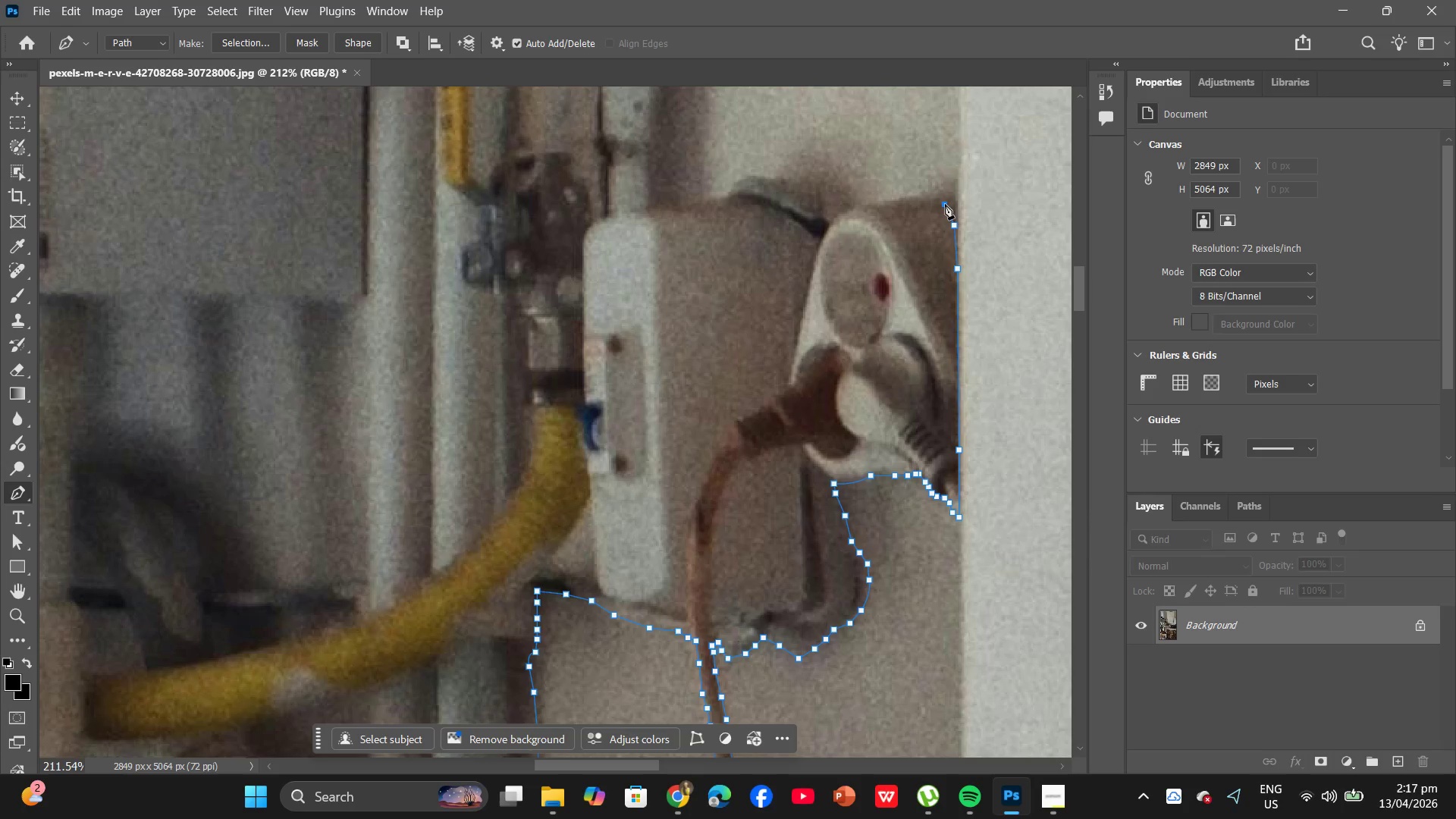 
wait(10.58)
 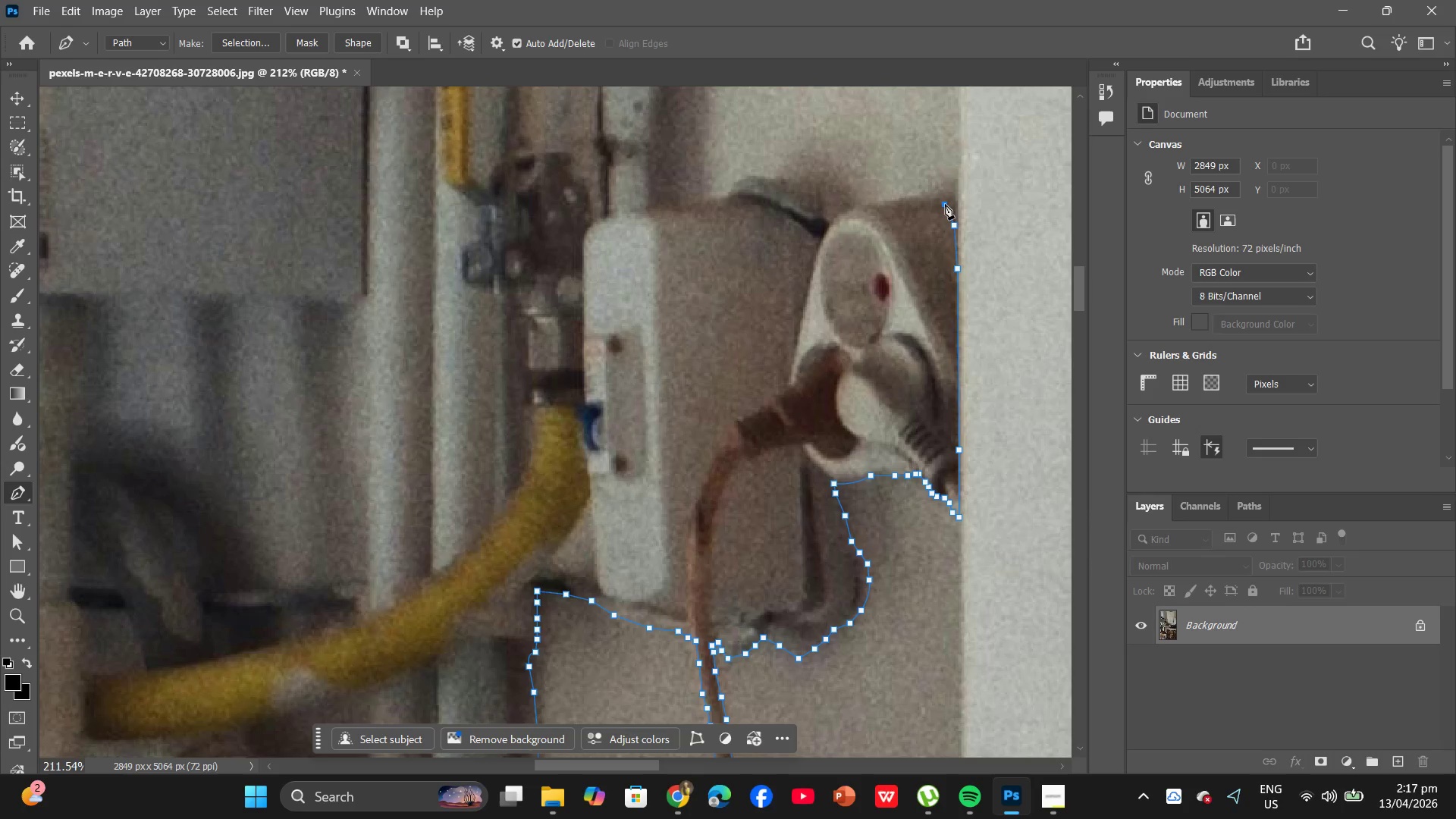 
left_click([930, 200])
 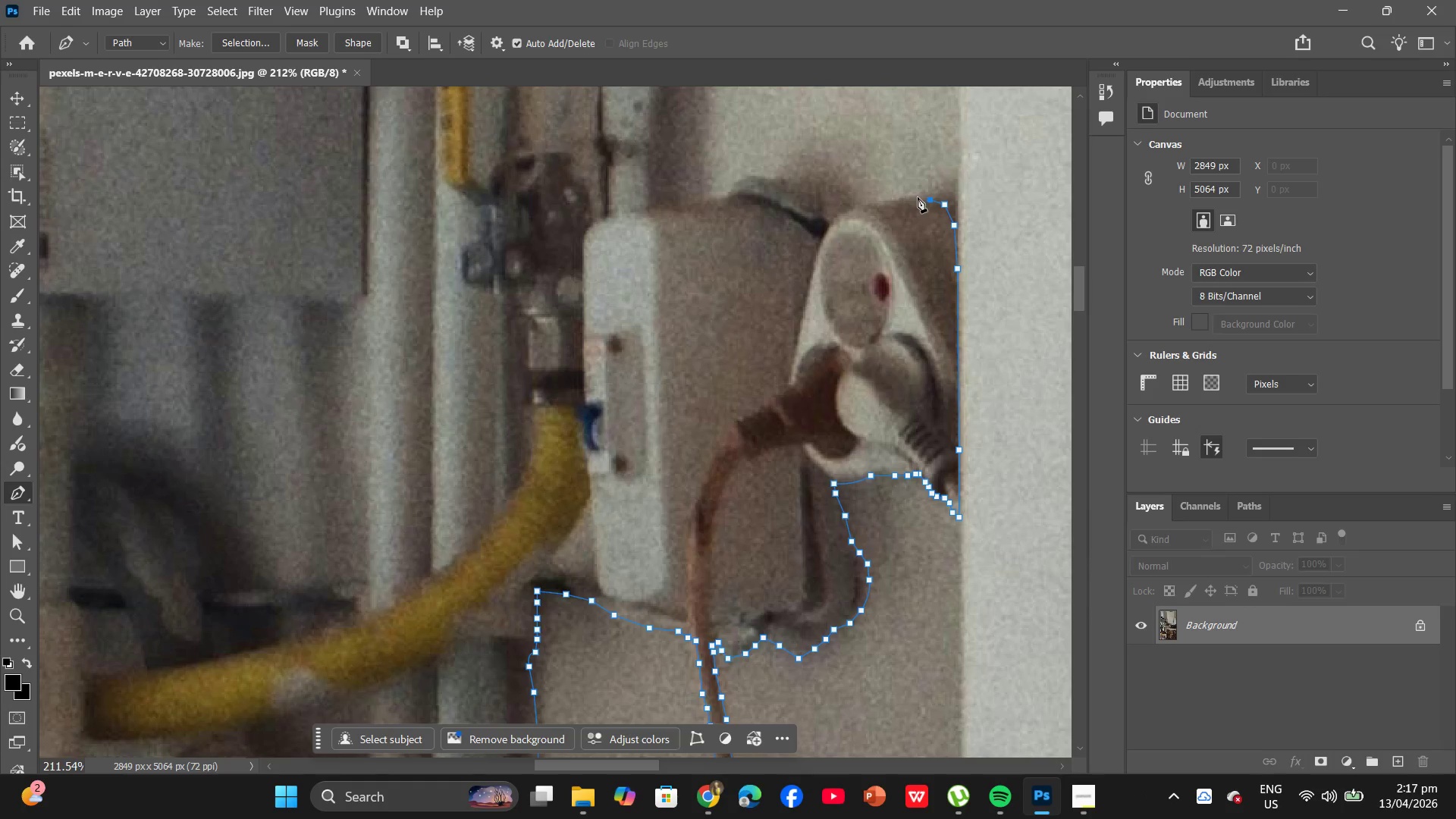 
left_click([918, 197])
 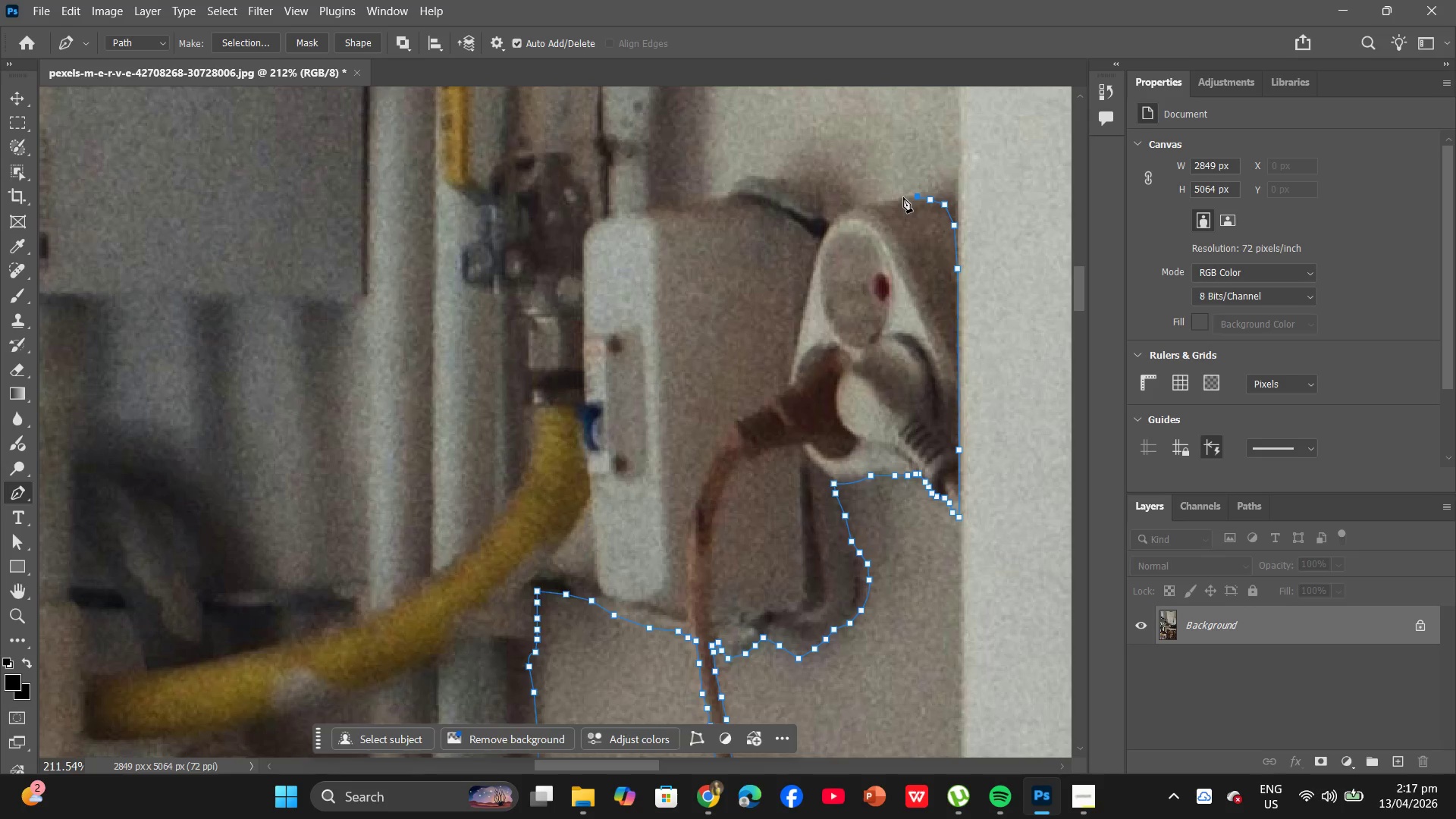 
left_click([902, 196])
 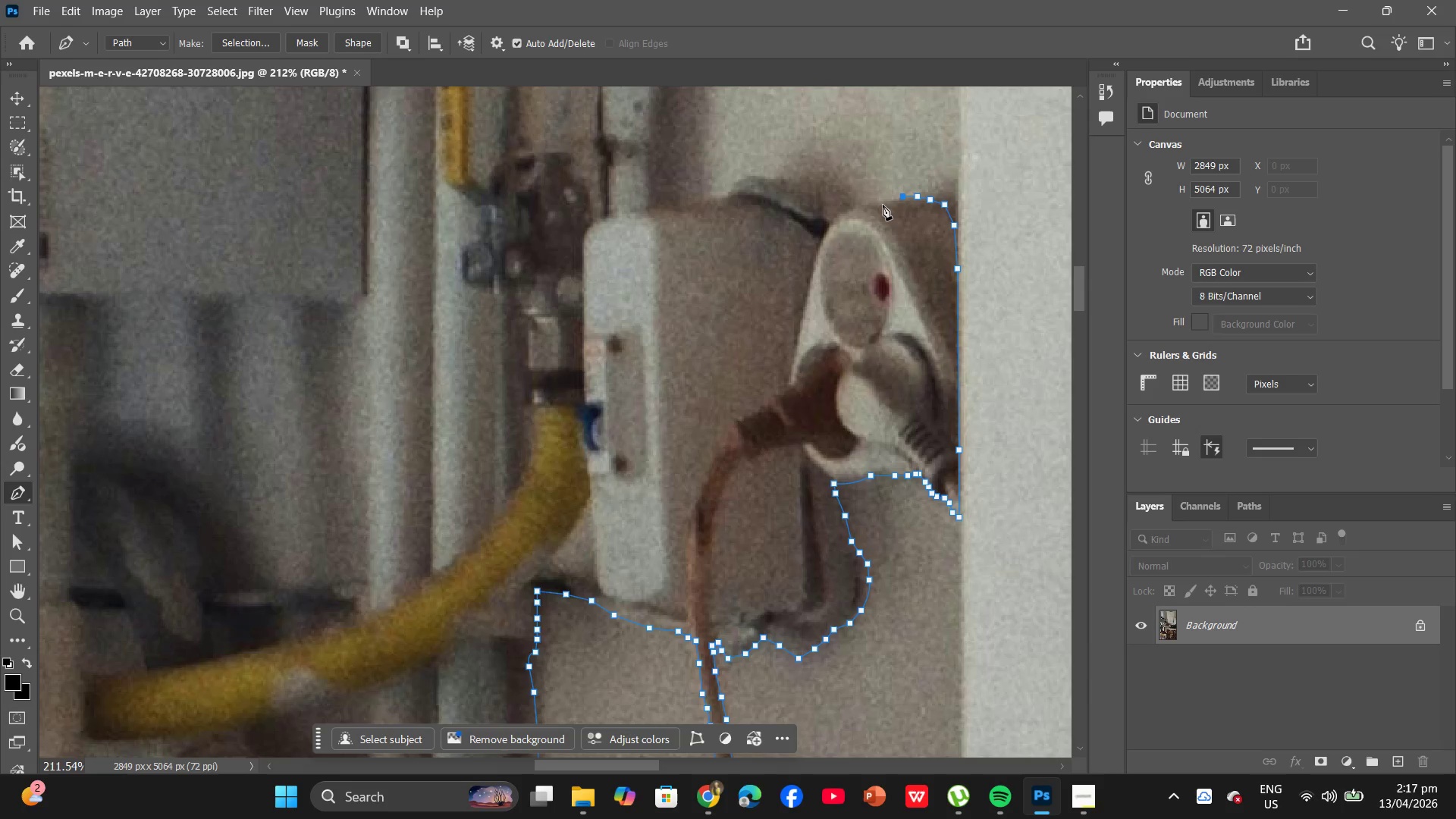 
left_click([883, 201])
 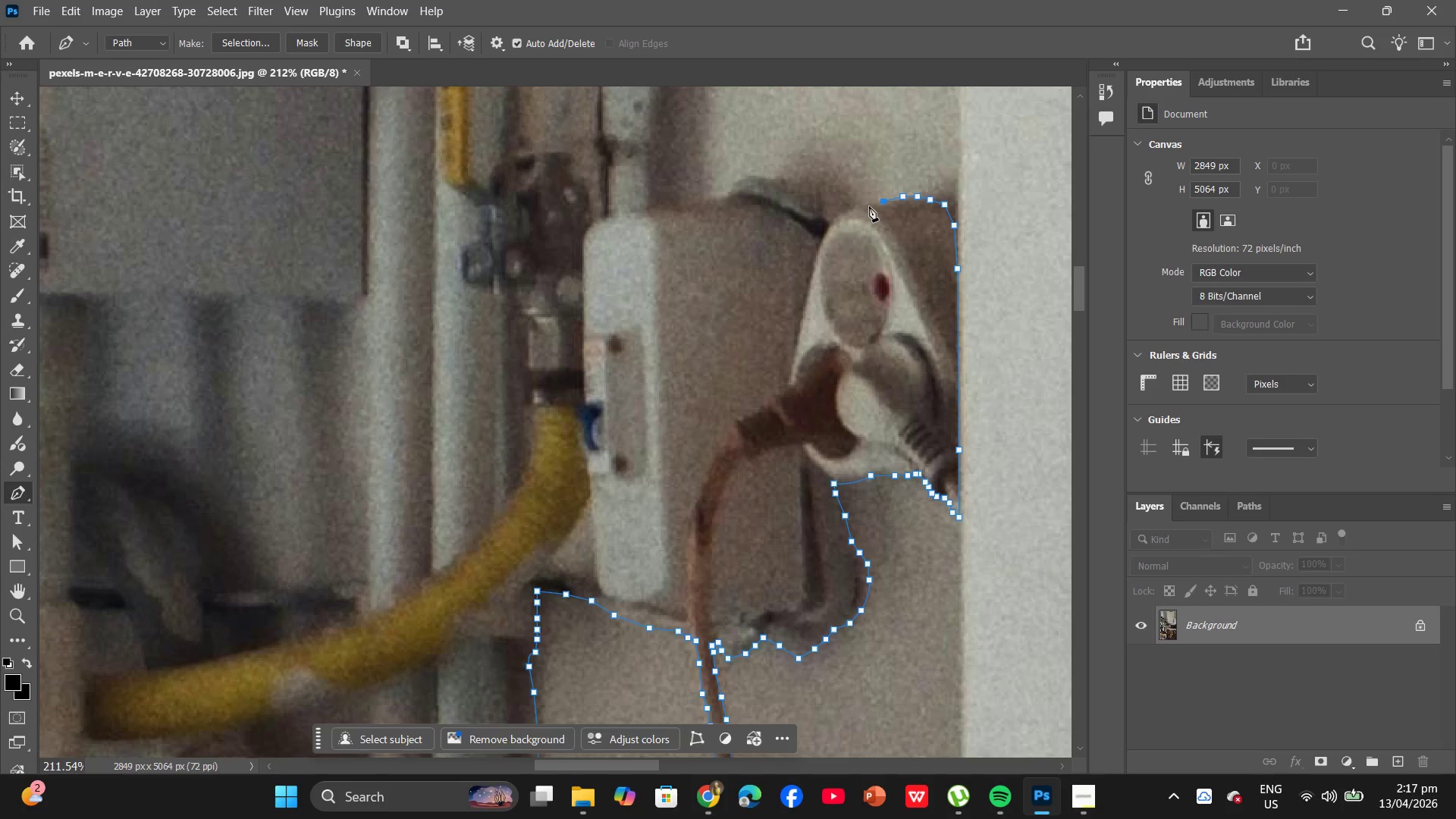 
left_click([869, 206])
 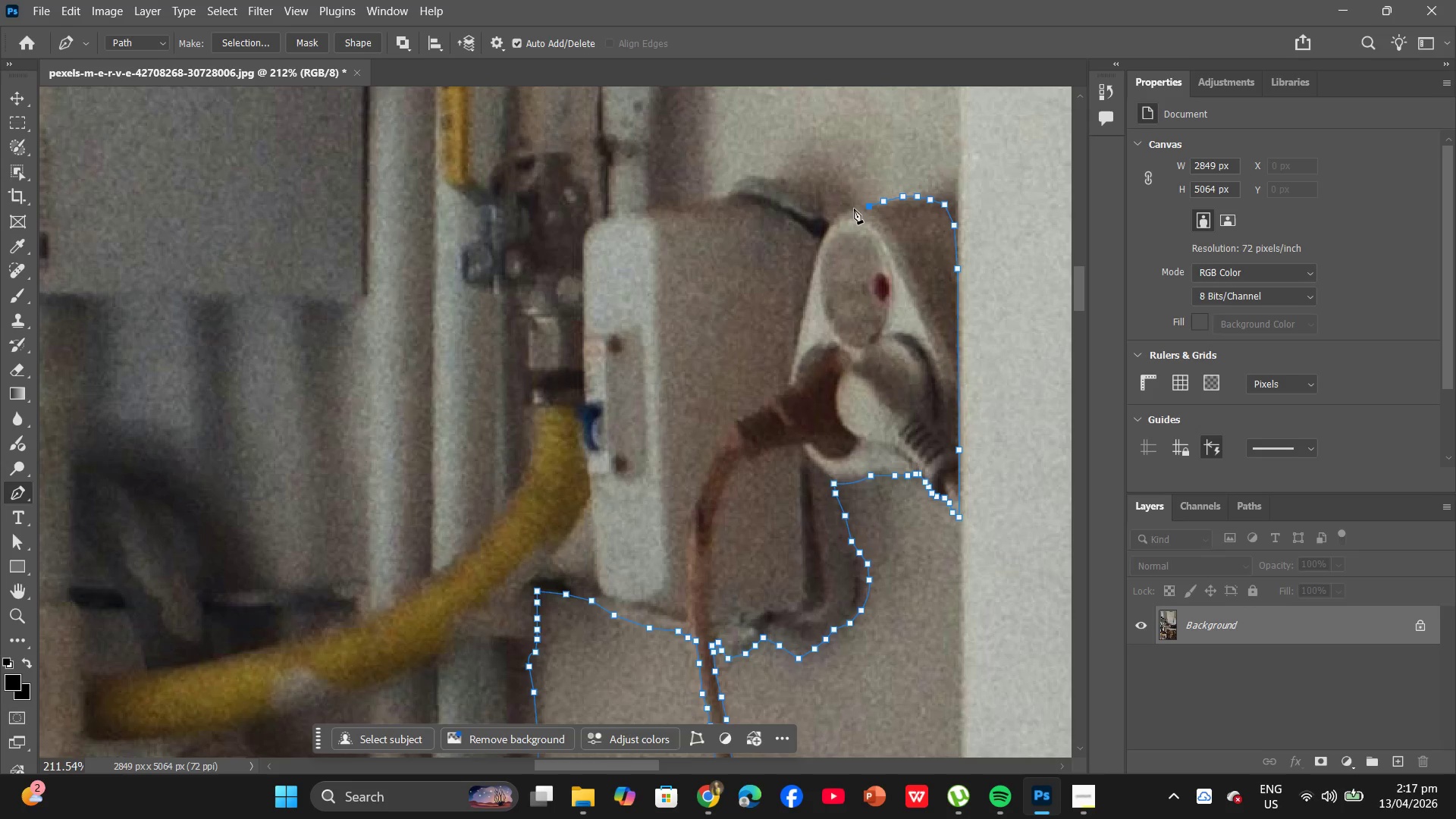 
left_click([852, 210])
 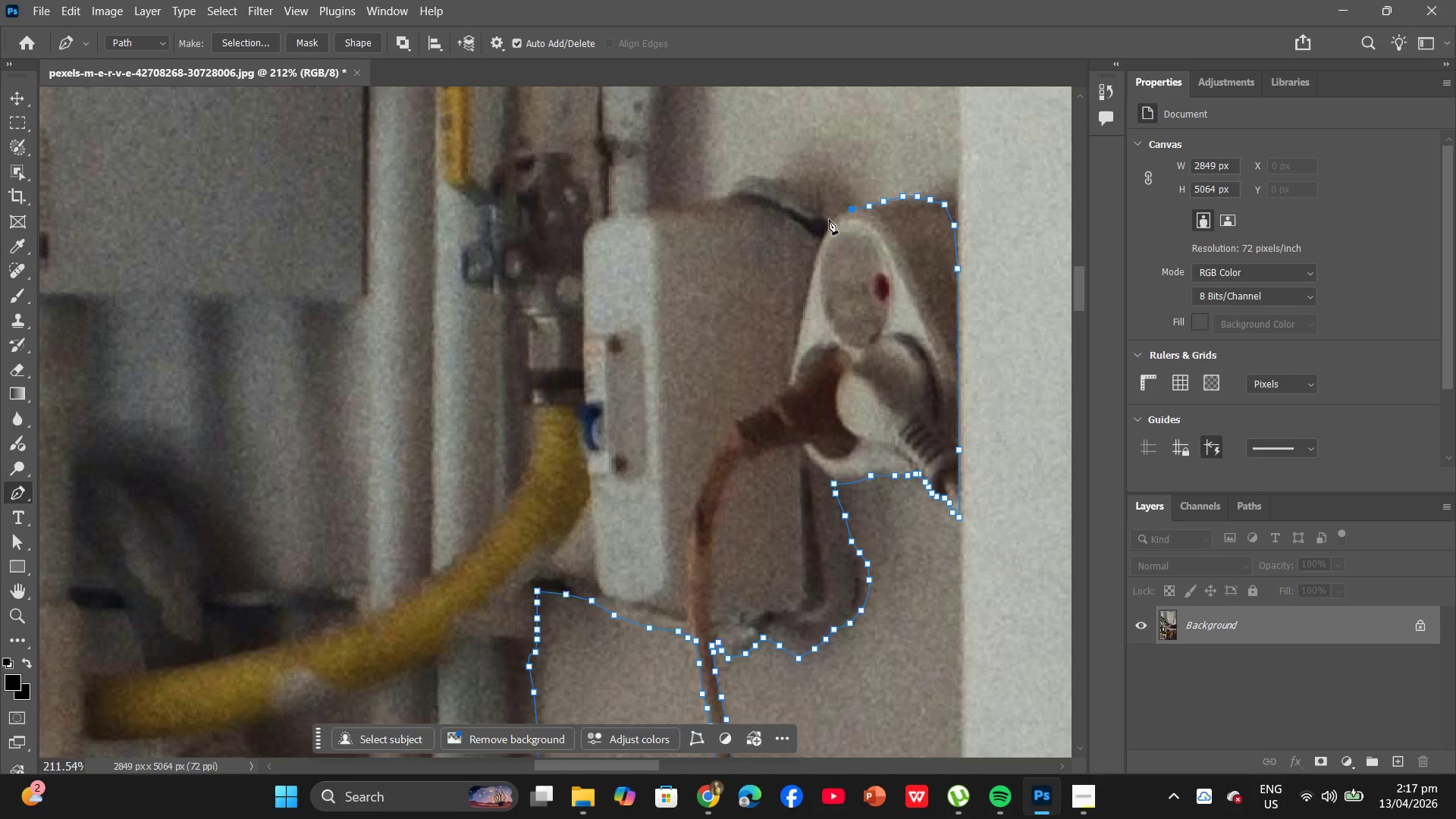 
left_click([829, 219])
 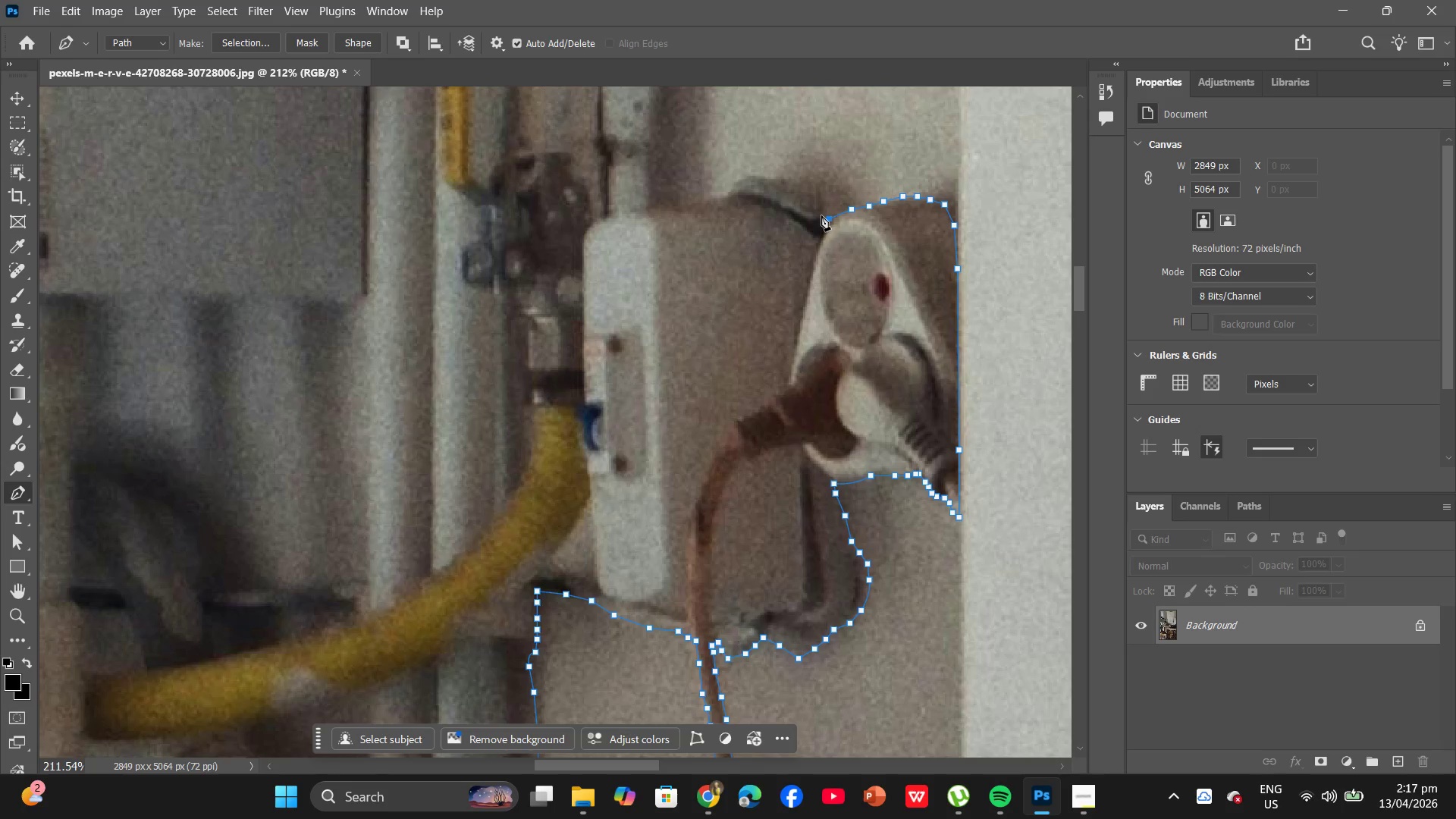 
left_click([821, 215])
 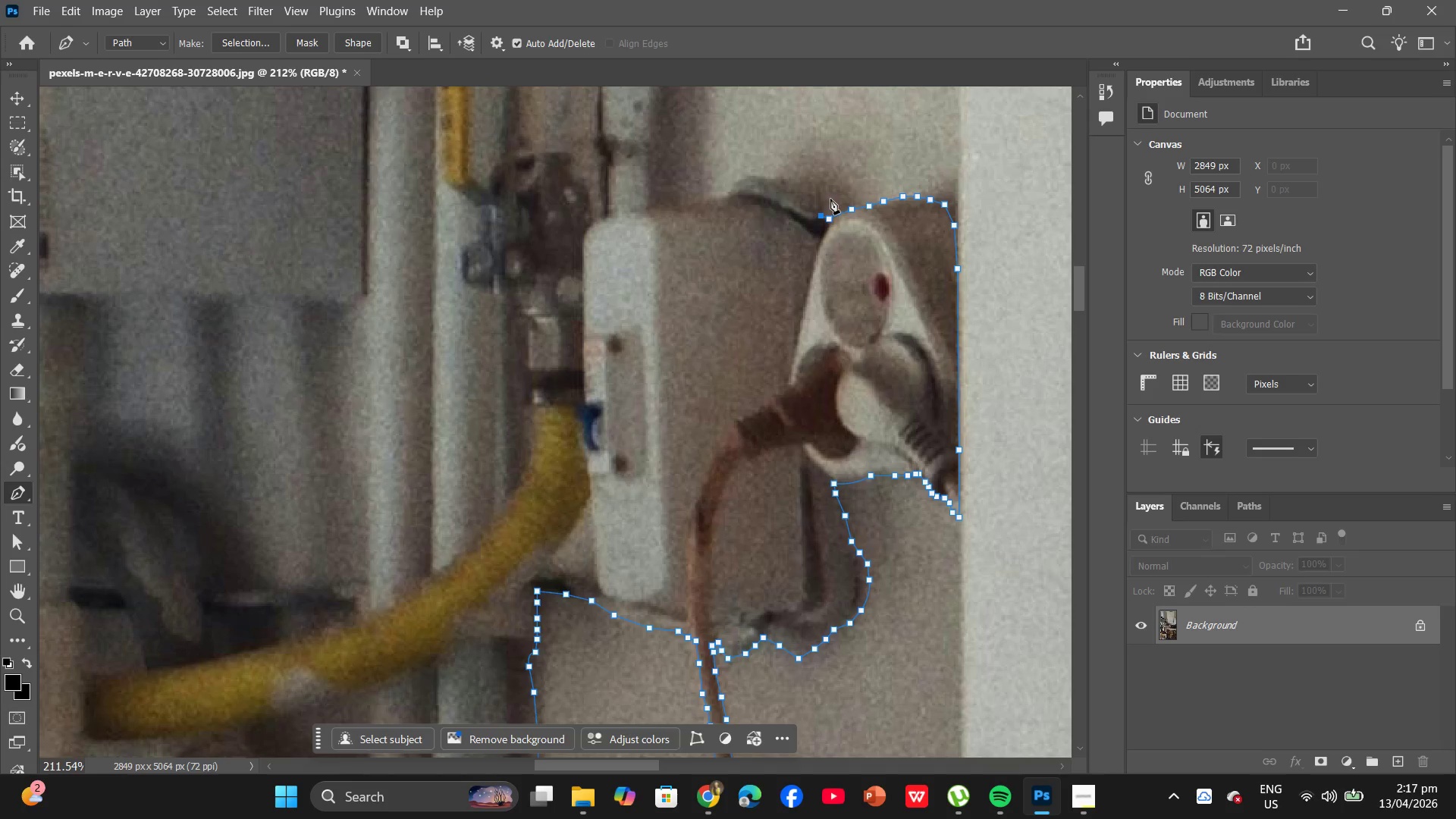 
hold_key(key=AltLeft, duration=1.17)
 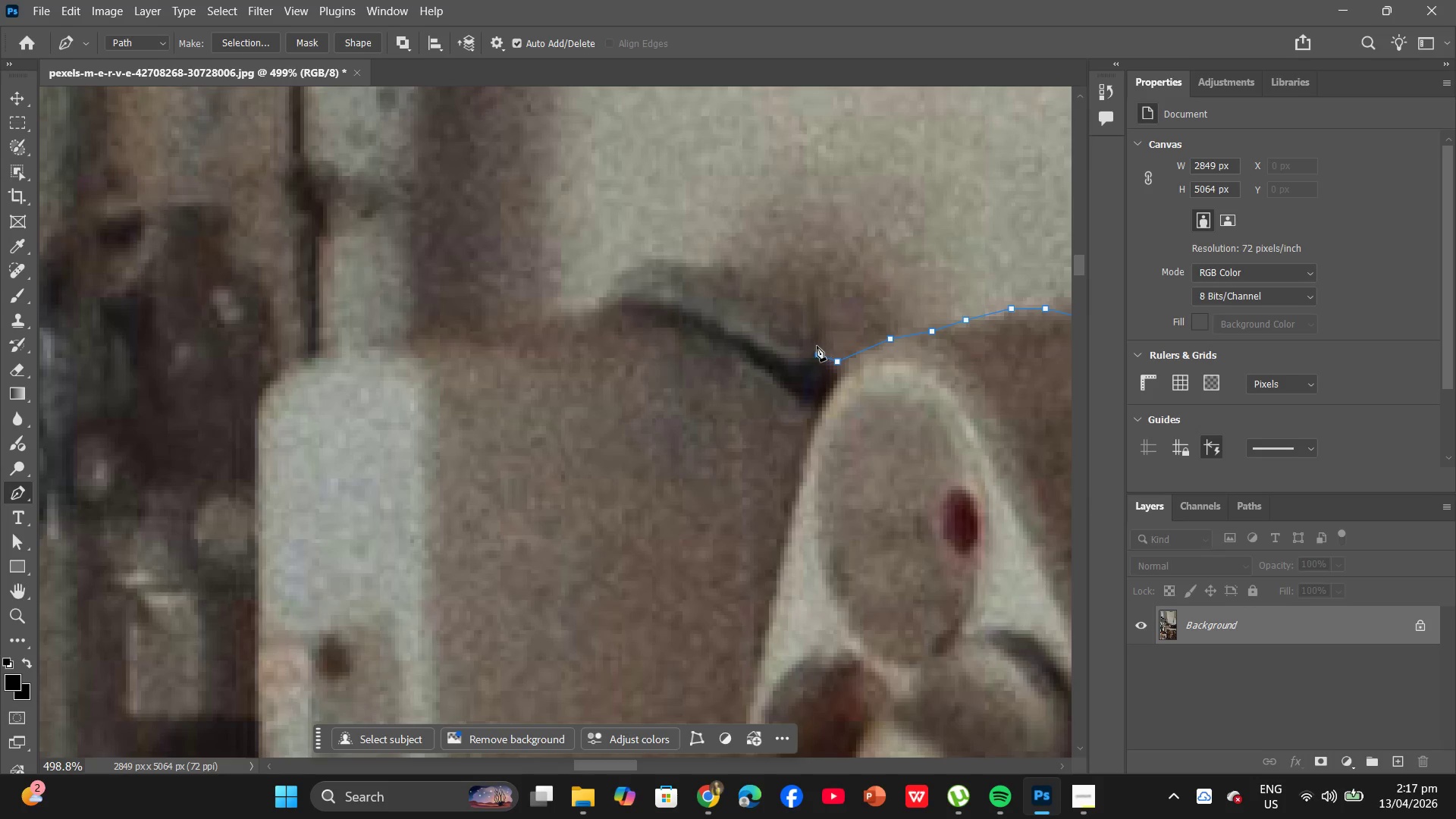 
scroll: coordinate [824, 272], scroll_direction: up, amount: 15.0
 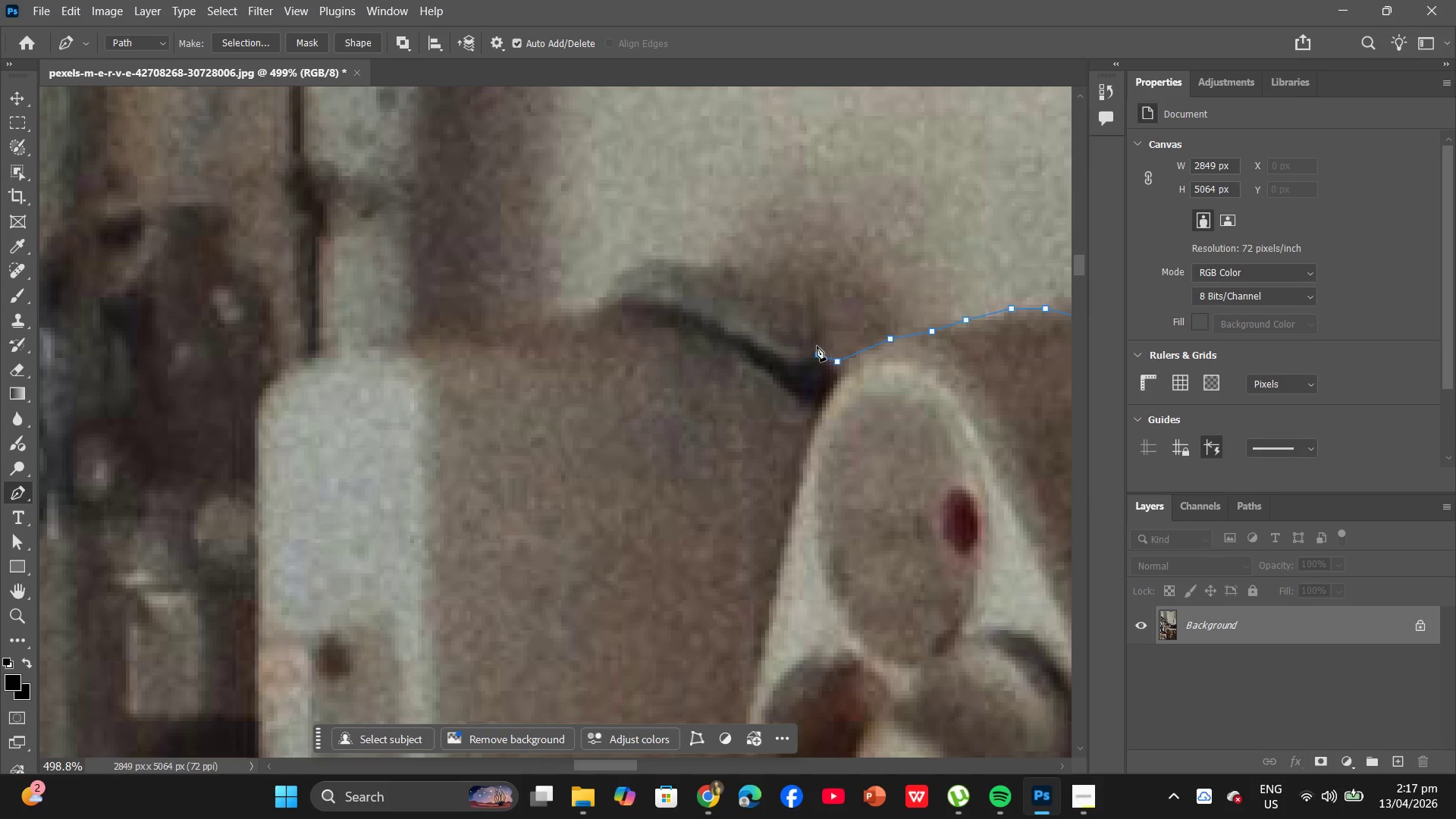 
left_click([816, 341])
 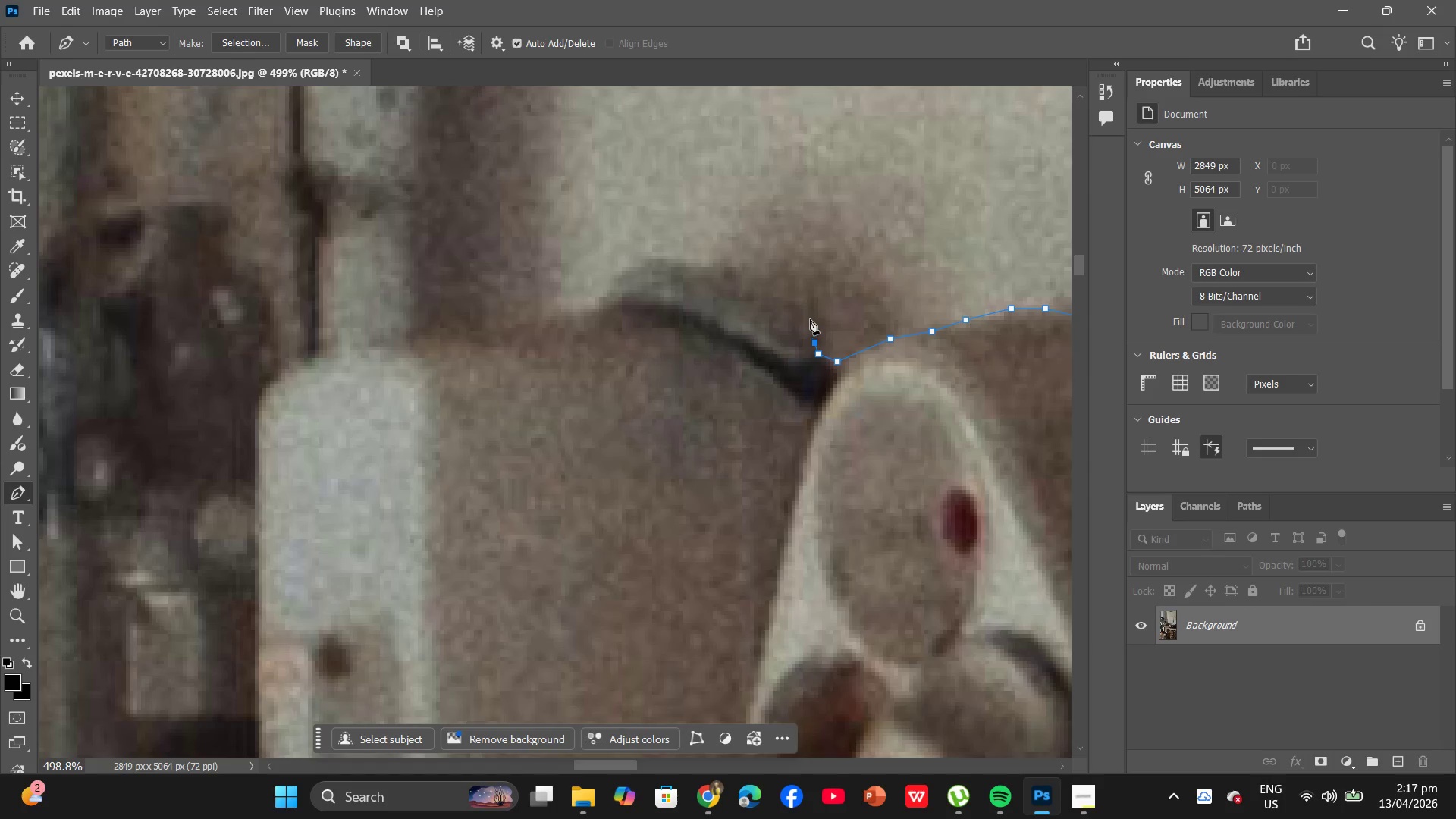 
left_click([810, 318])
 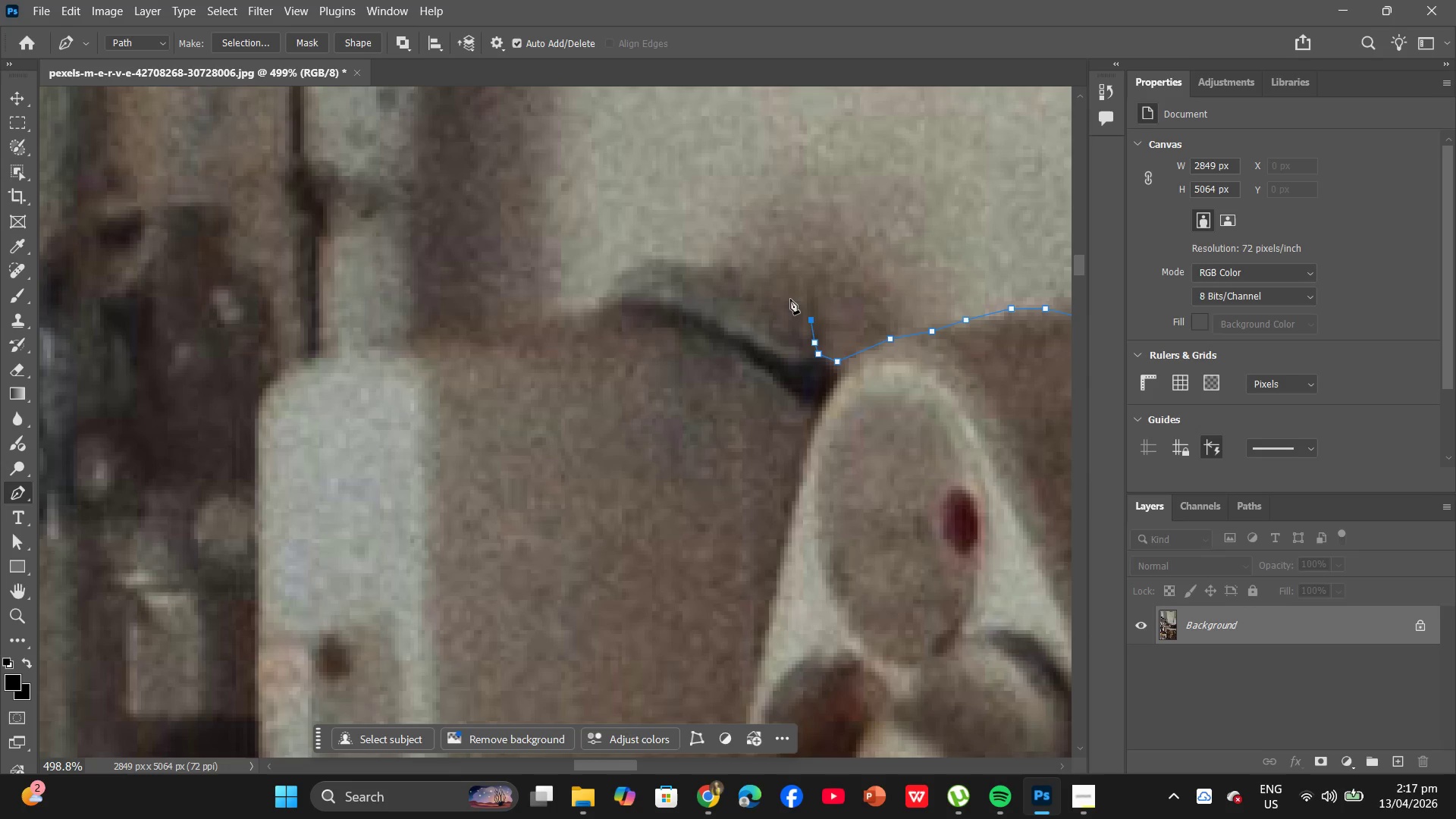 
hold_key(key=AltLeft, duration=0.59)
scroll: coordinate [790, 296], scroll_direction: down, amount: 9.0
 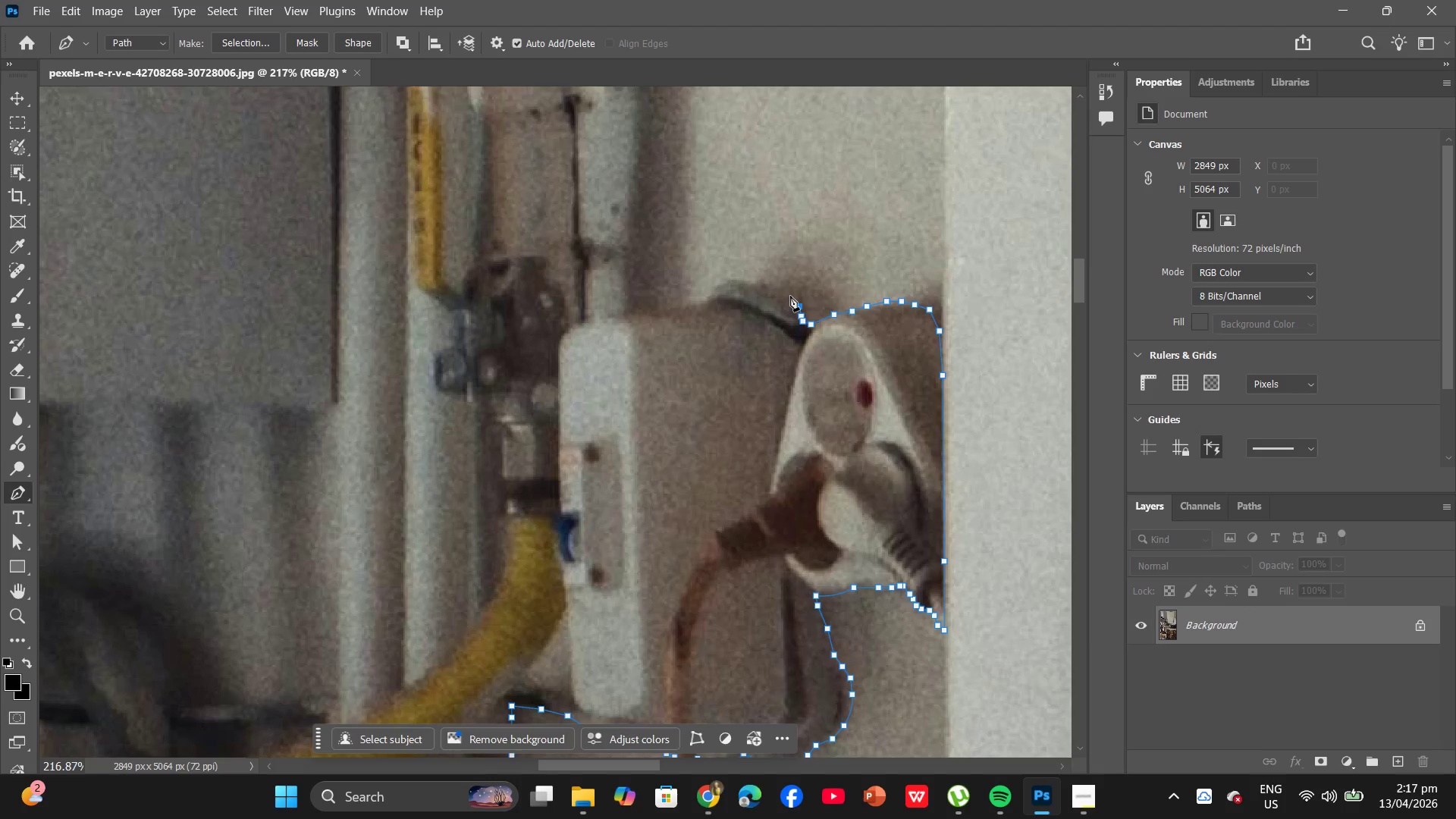 
hold_key(key=AltLeft, duration=0.5)
 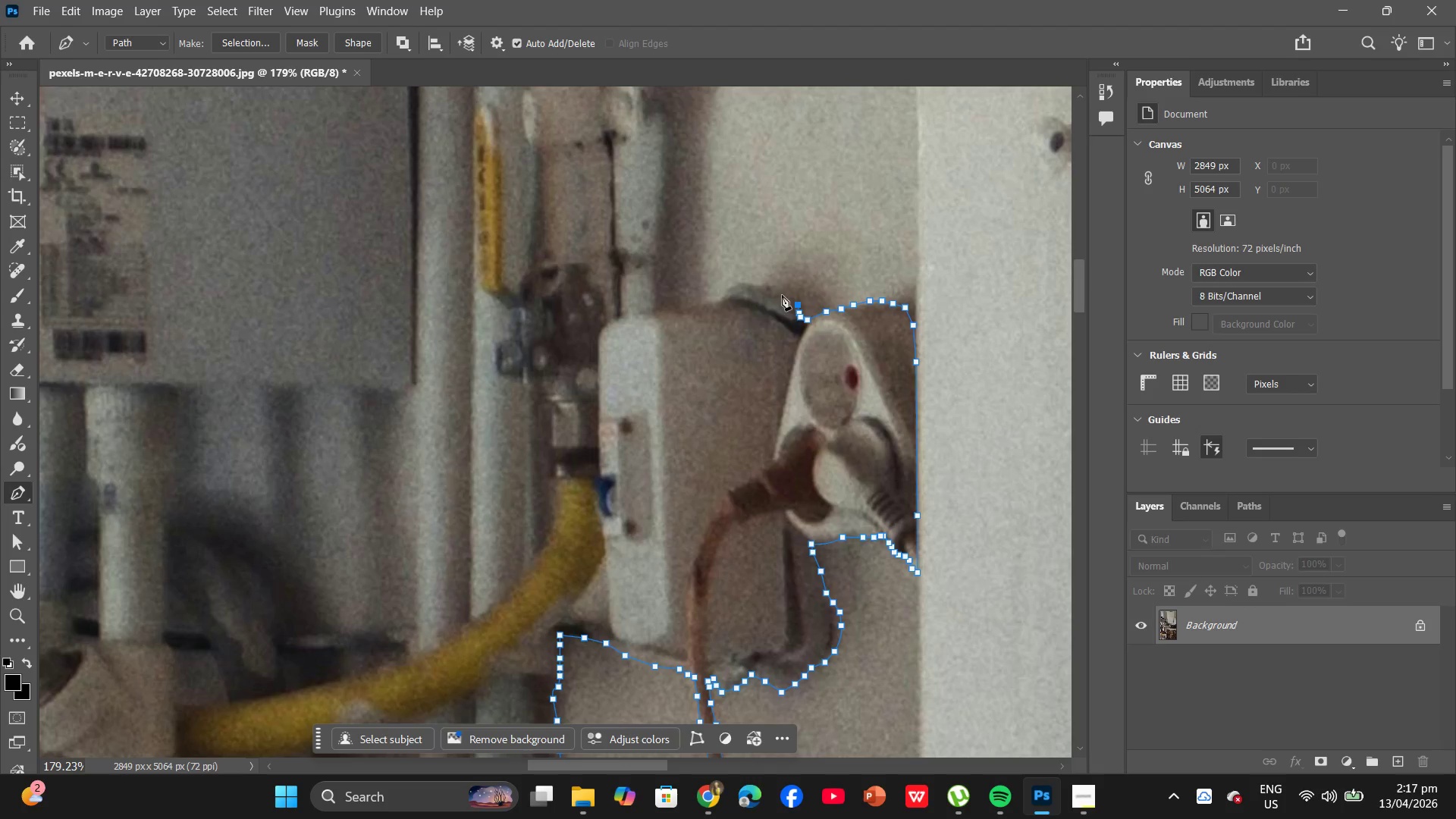 
left_click([786, 295])
 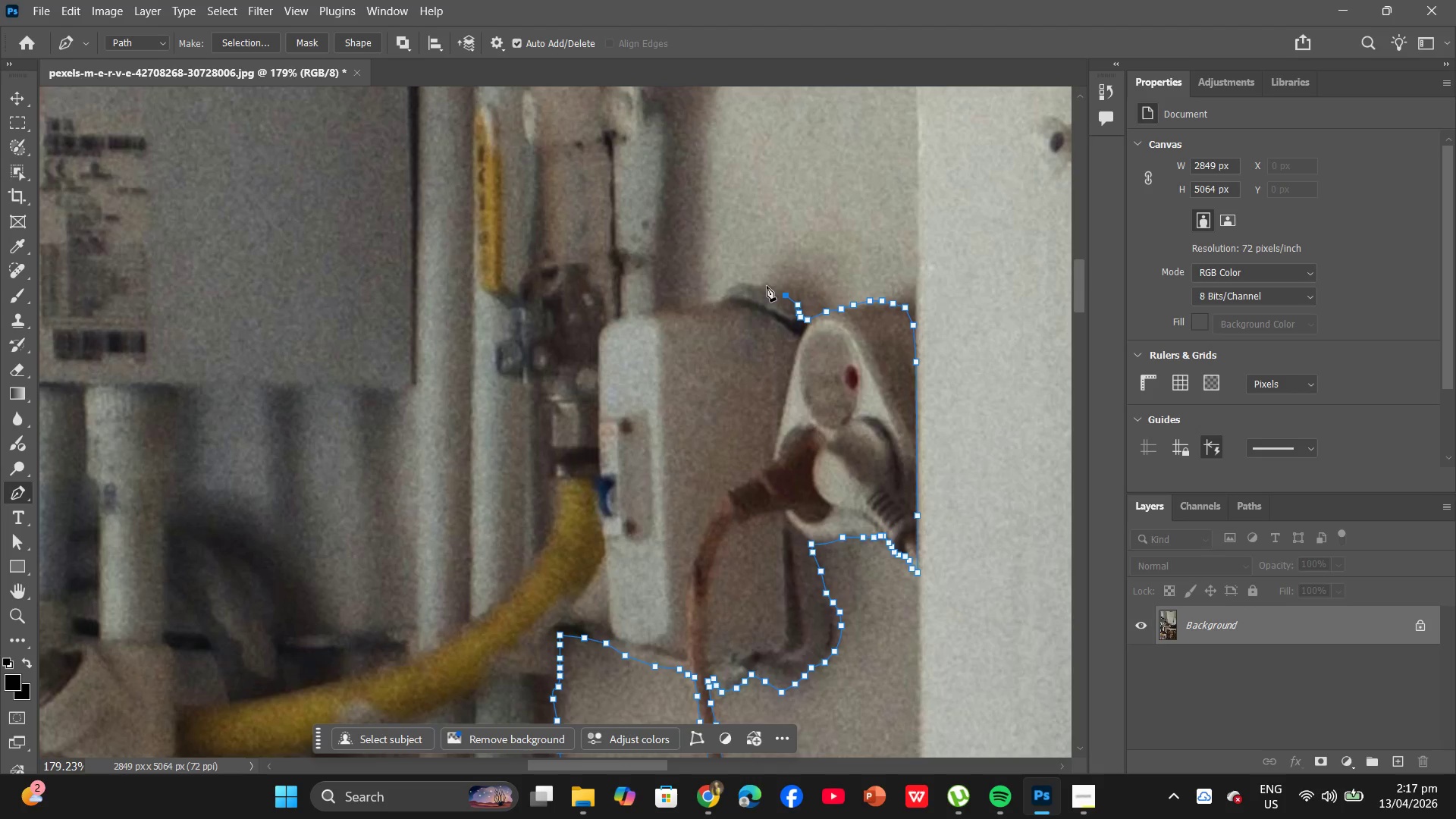 
left_click([767, 286])
 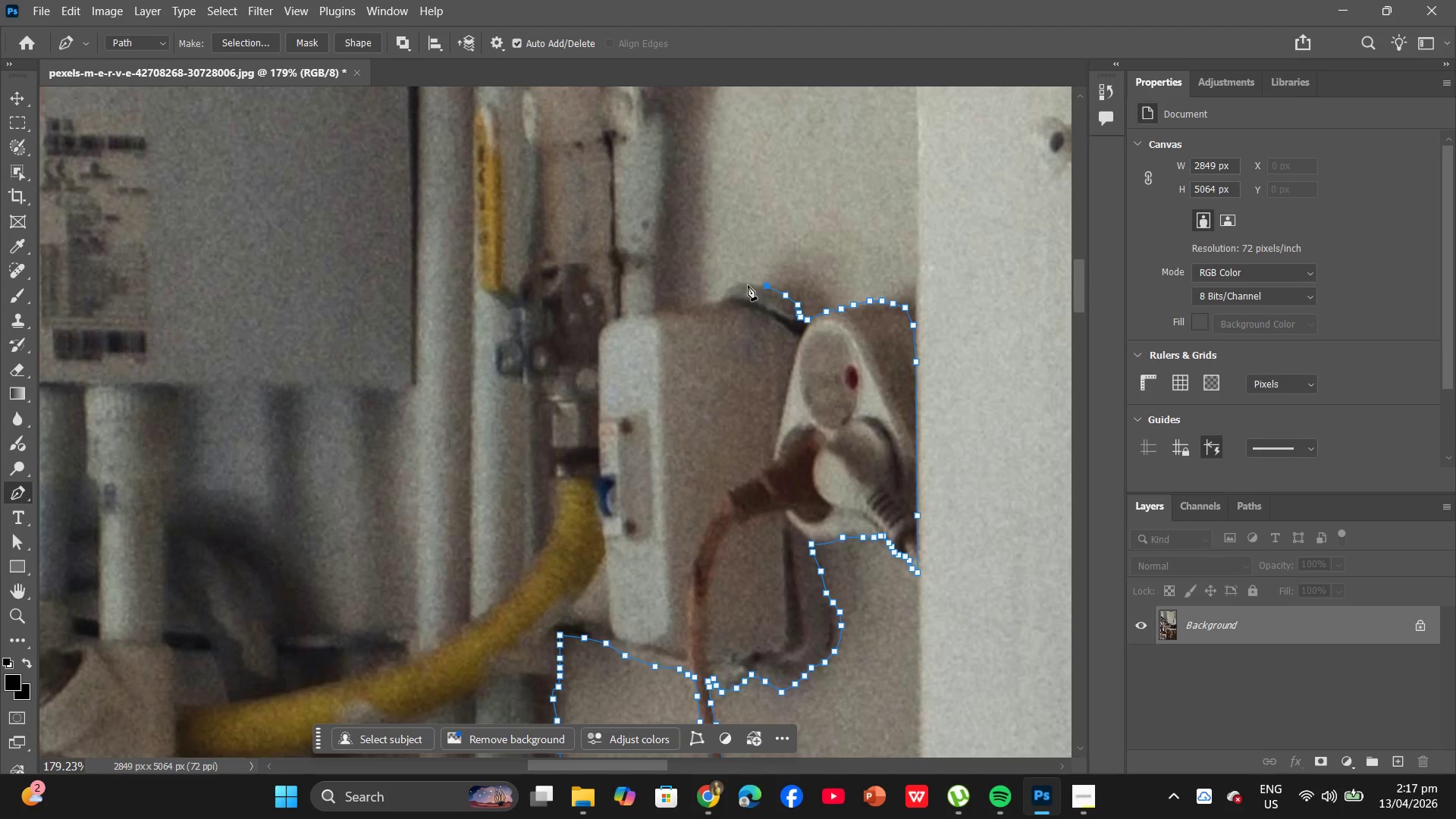 
left_click([749, 283])
 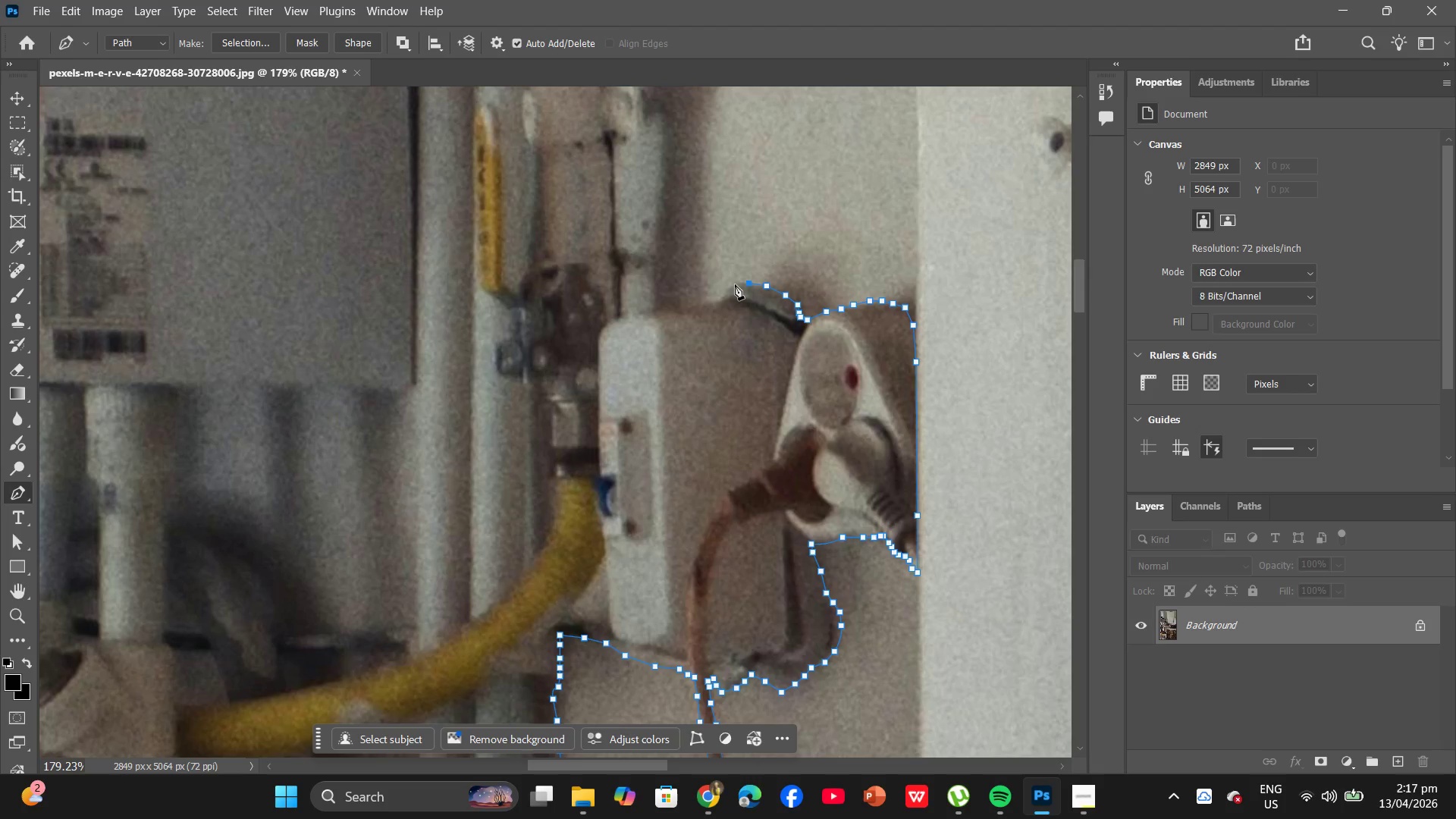 
left_click([735, 284])
 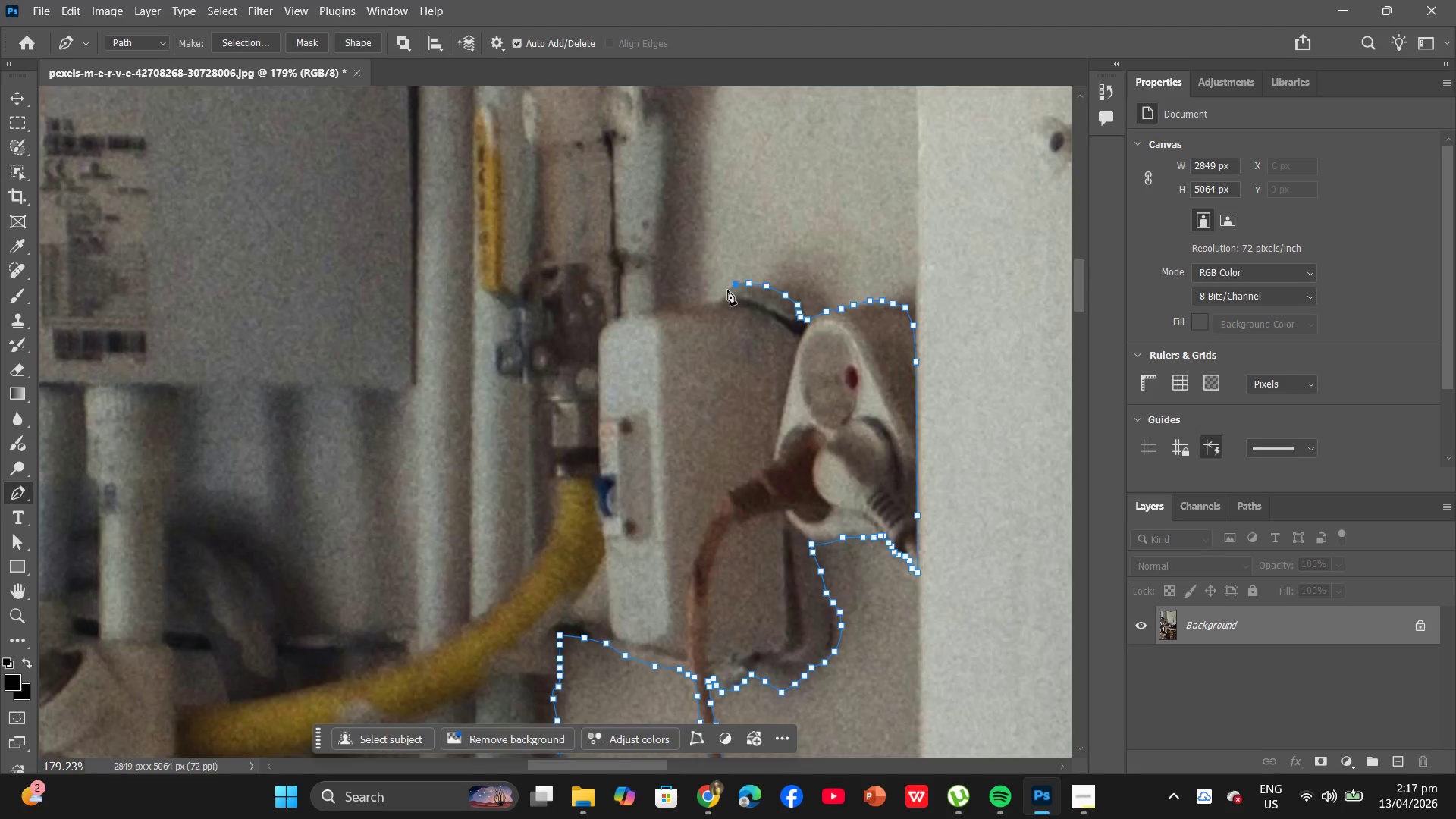 
left_click([727, 290])
 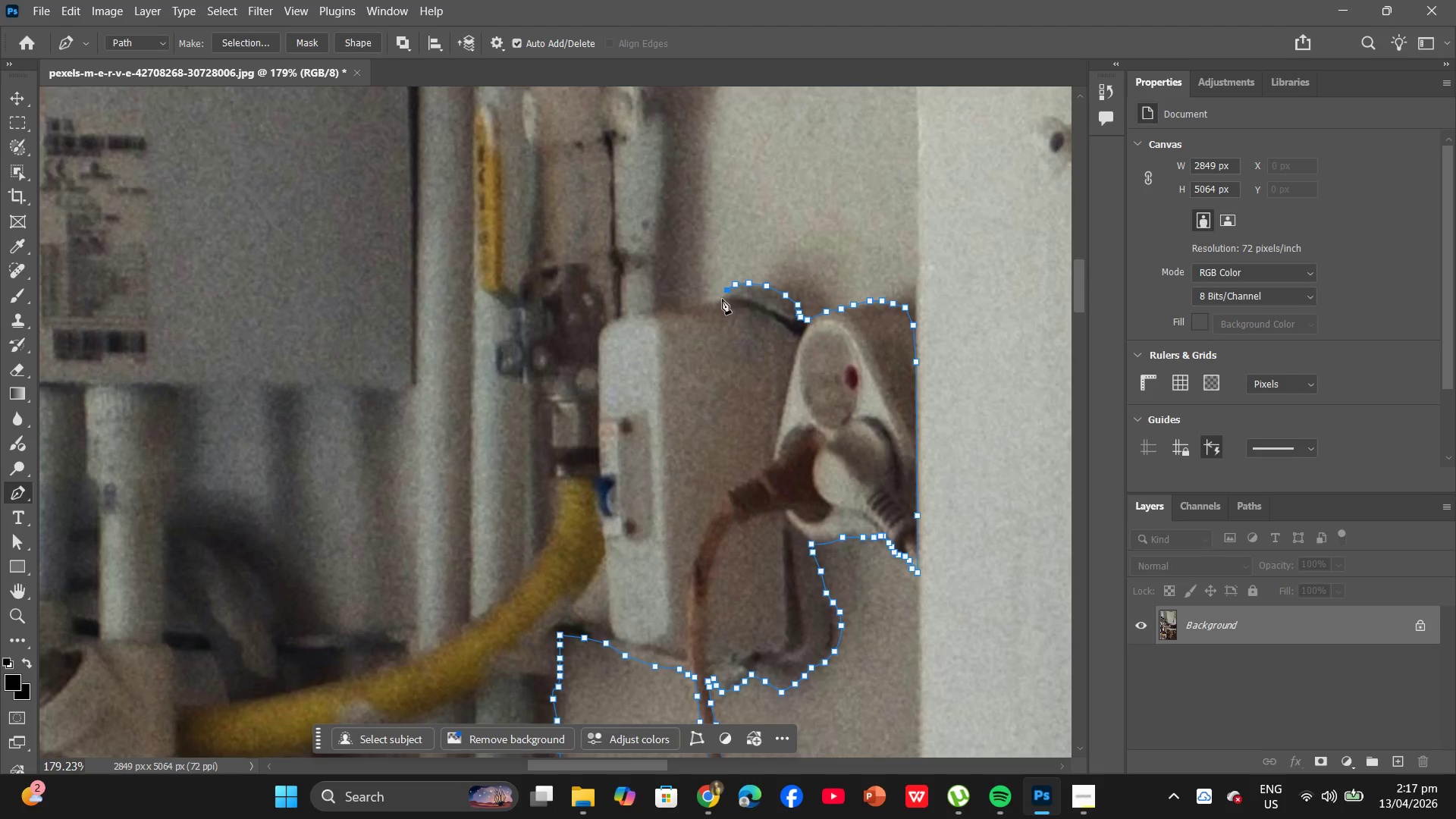 
left_click([722, 299])
 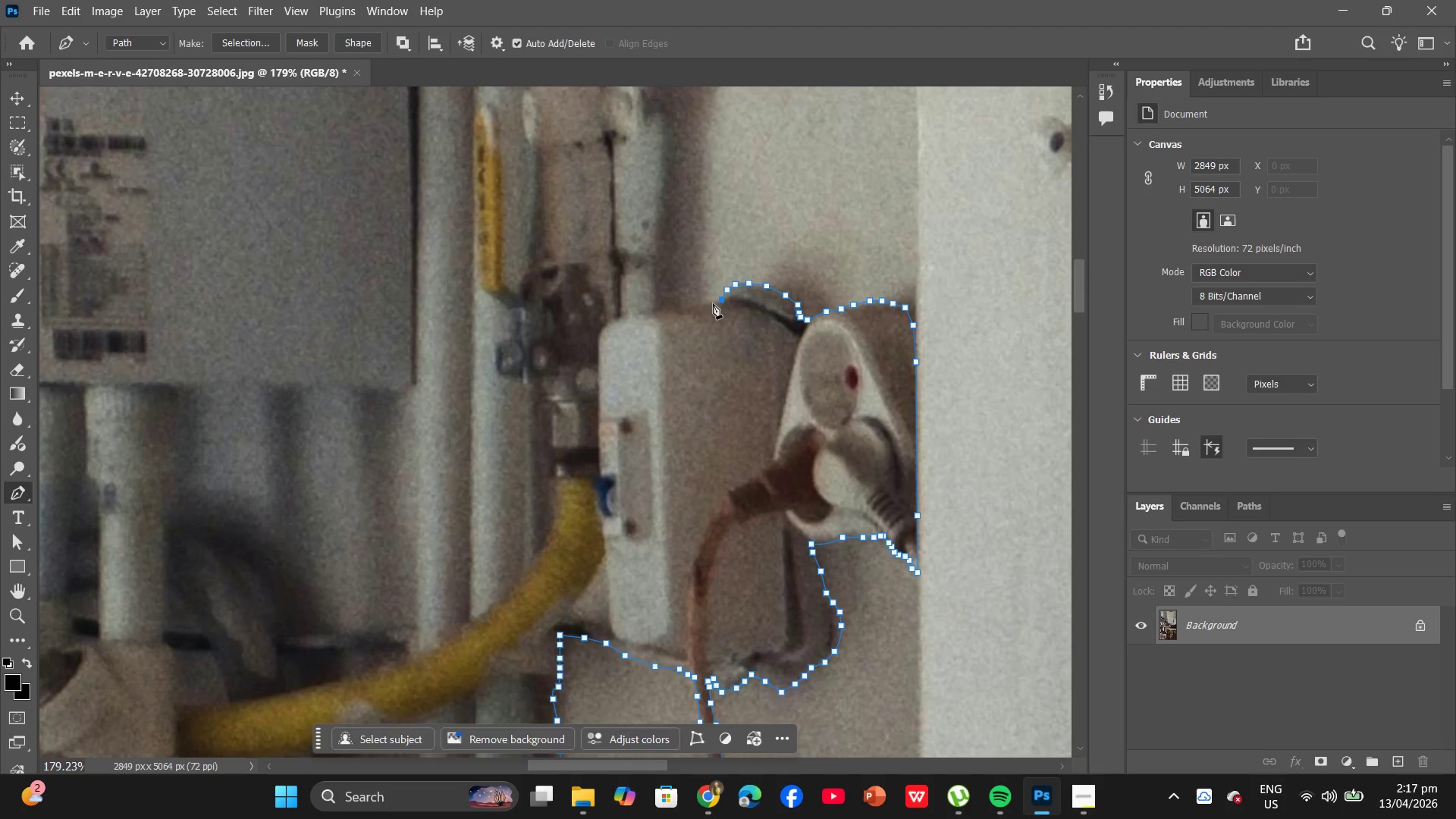 
left_click([713, 303])
 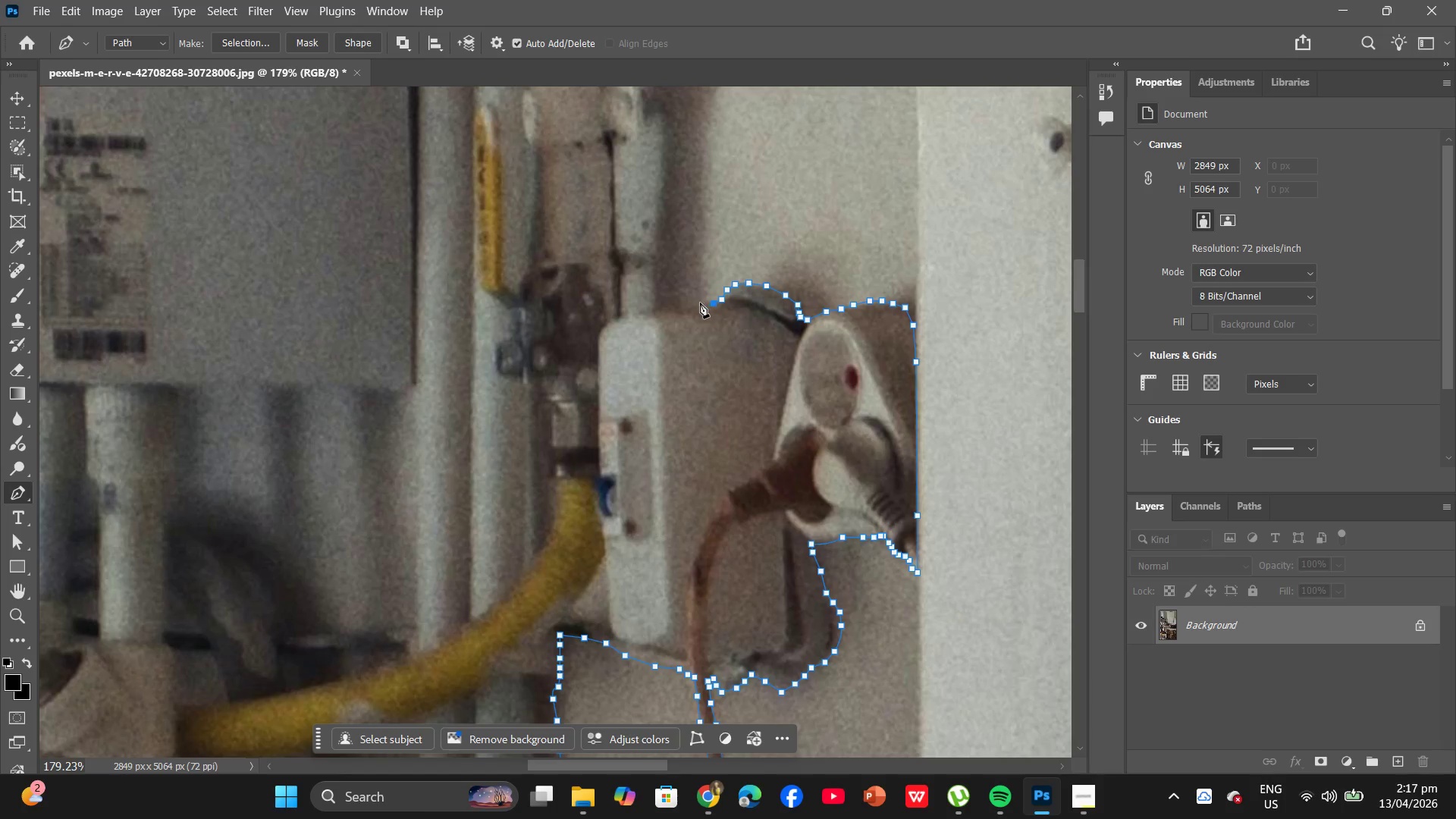 
left_click([700, 303])
 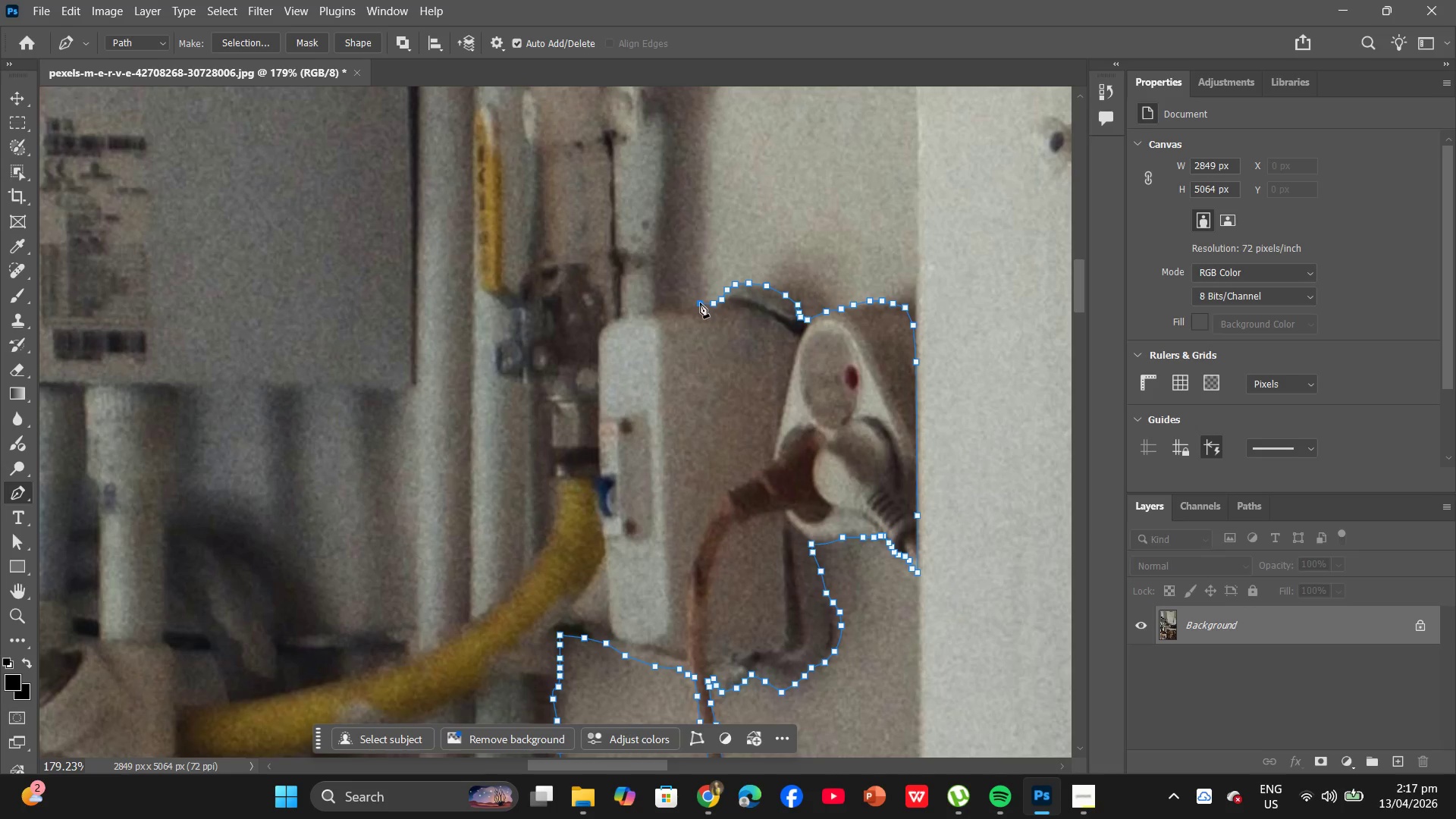 
hold_key(key=AltLeft, duration=3.03)
scroll: coordinate [699, 293], scroll_direction: down, amount: 7.0
 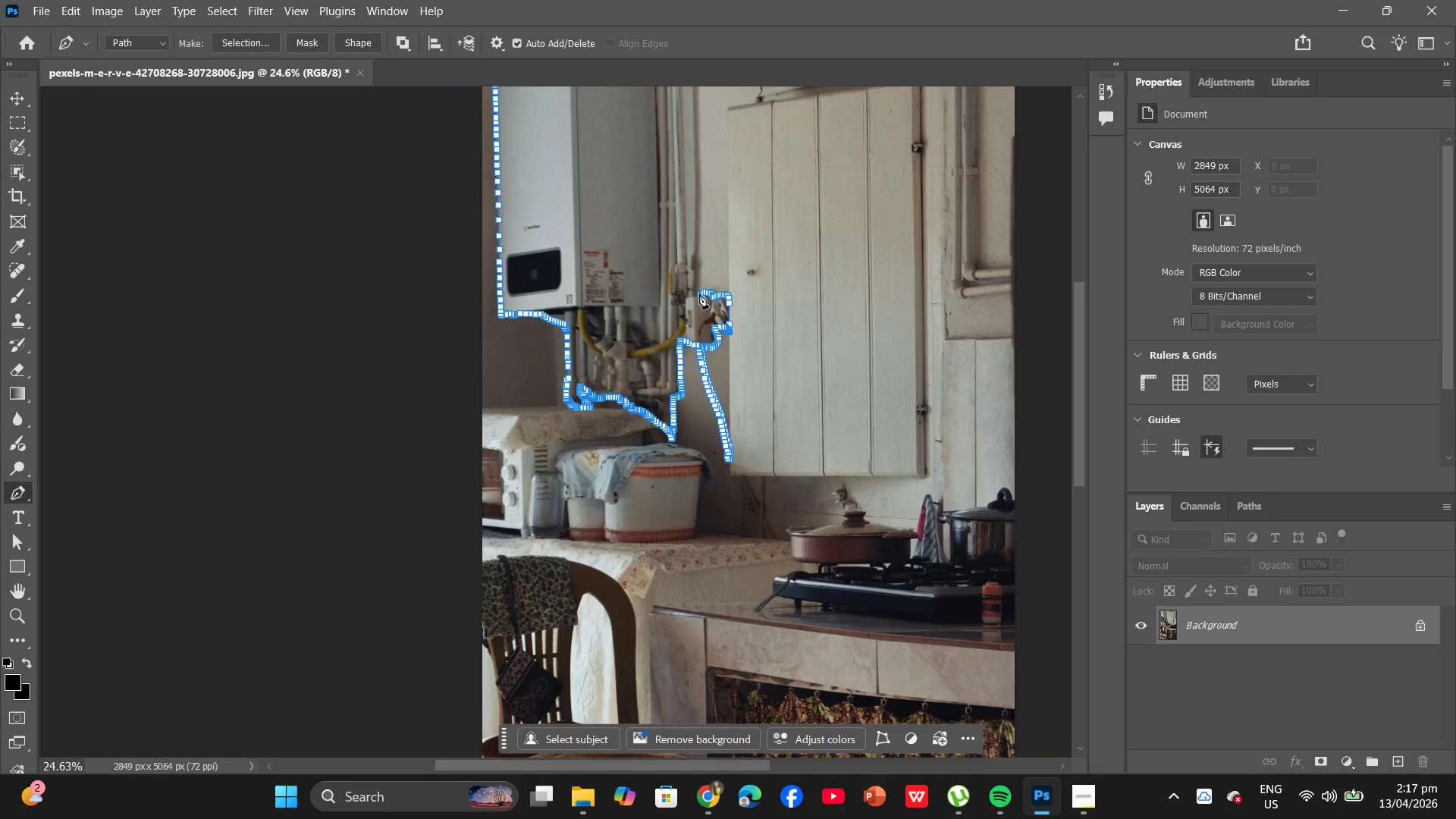 
hold_key(key=AltLeft, duration=0.48)
scroll: coordinate [744, 318], scroll_direction: down, amount: 3.0
 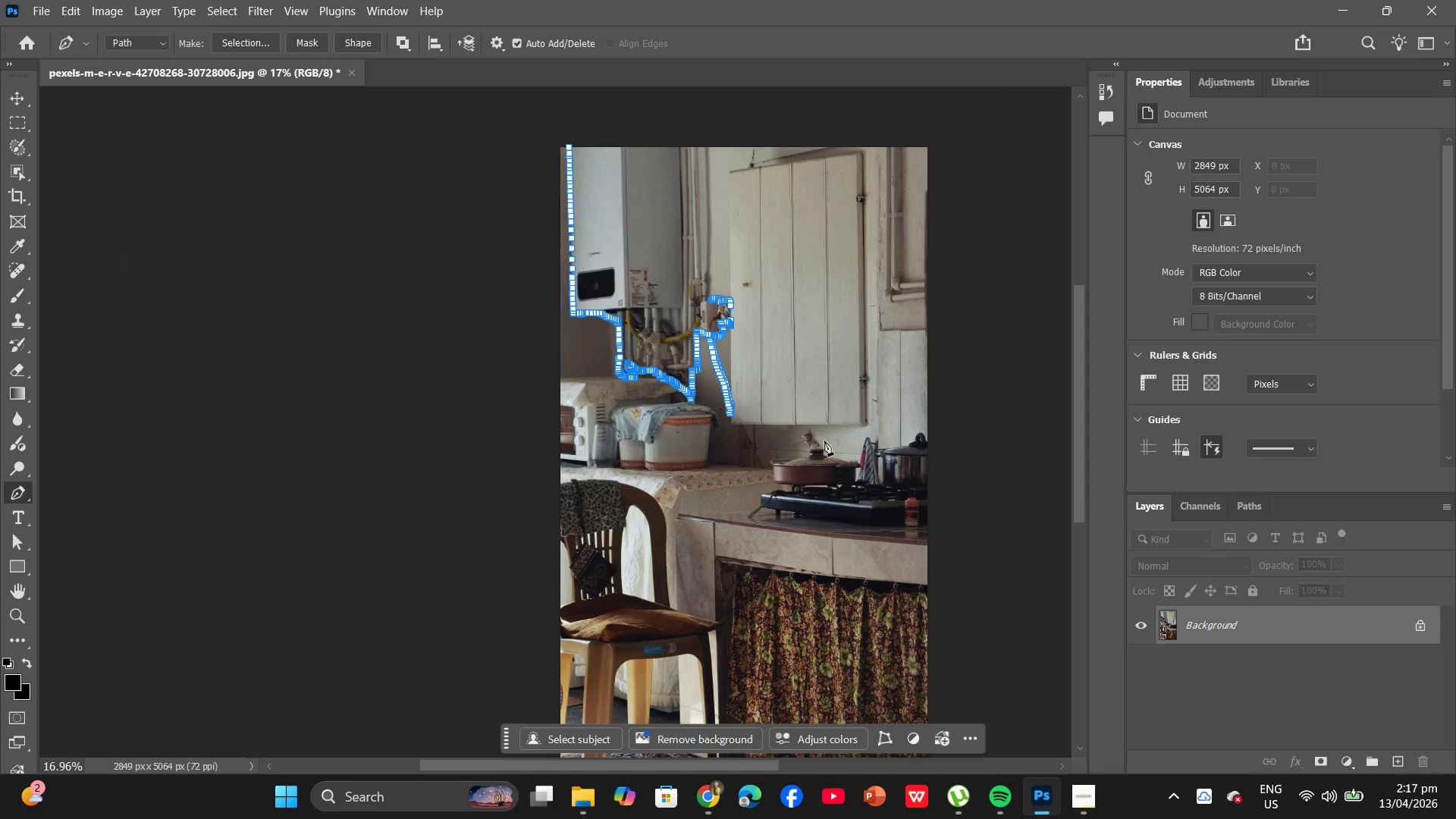 
scroll: coordinate [833, 438], scroll_direction: up, amount: 2.0
 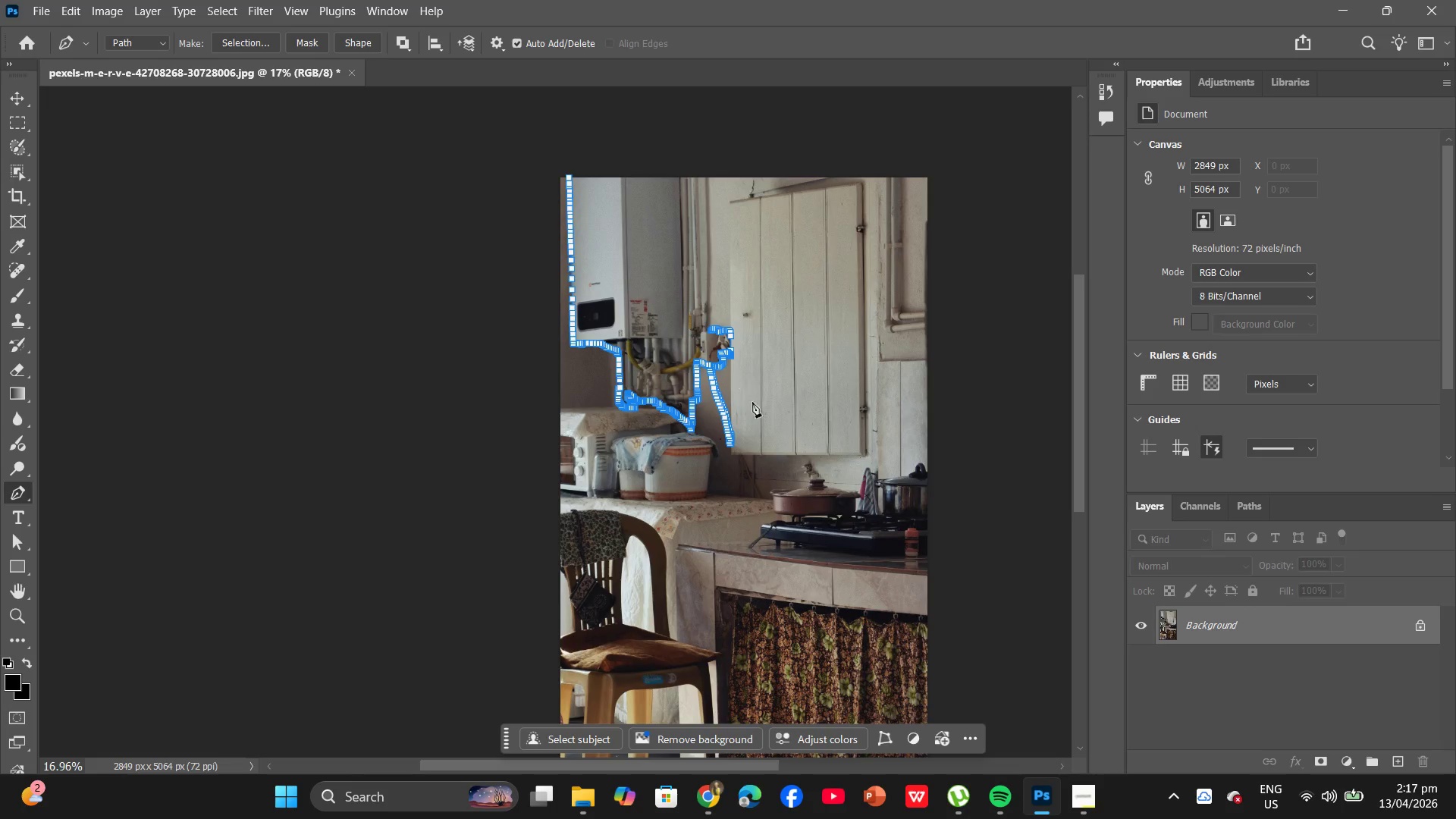 
wait(6.21)
 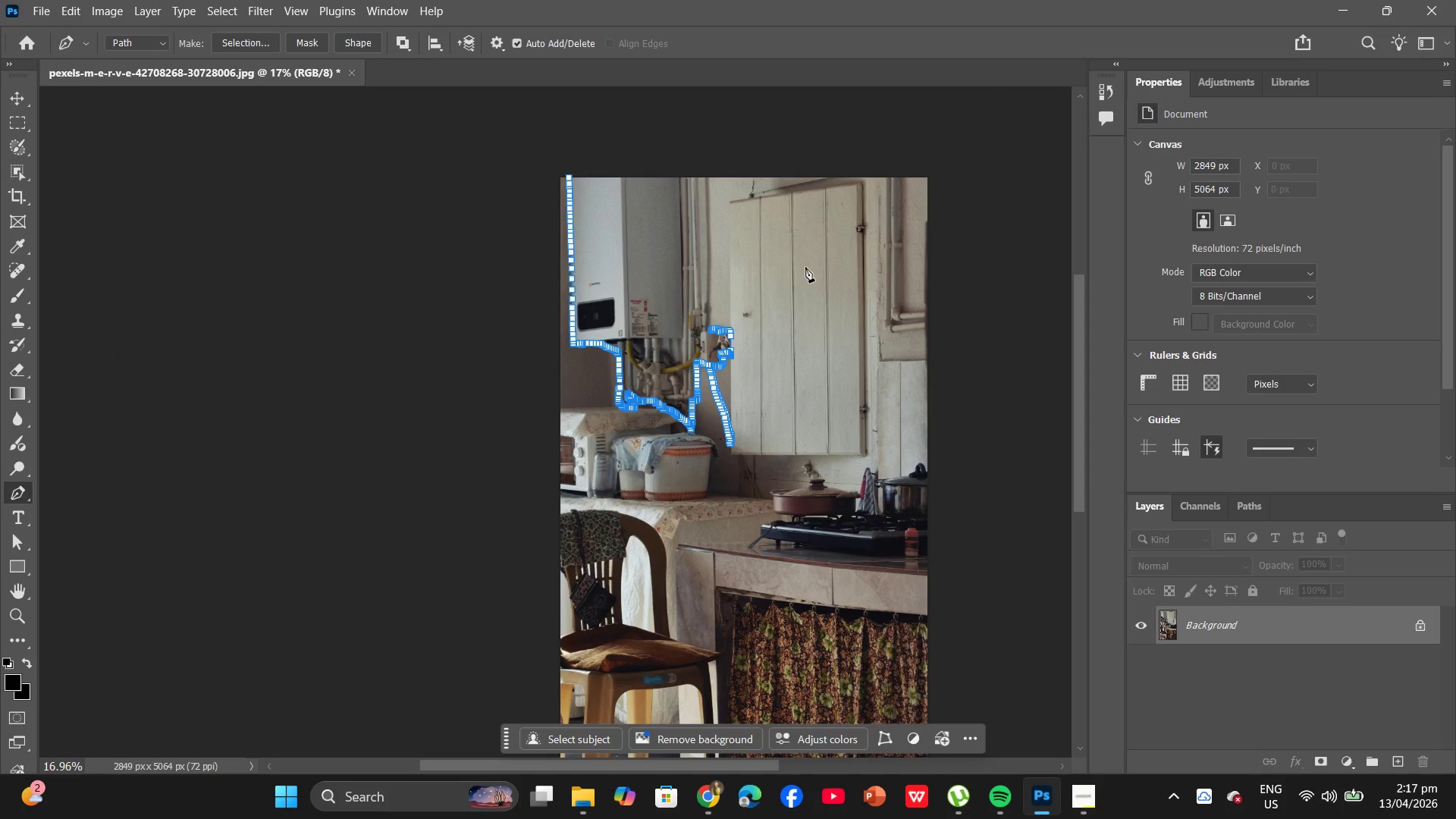 
hold_key(key=AltLeft, duration=2.33)
scroll: coordinate [712, 368], scroll_direction: up, amount: 30.0
 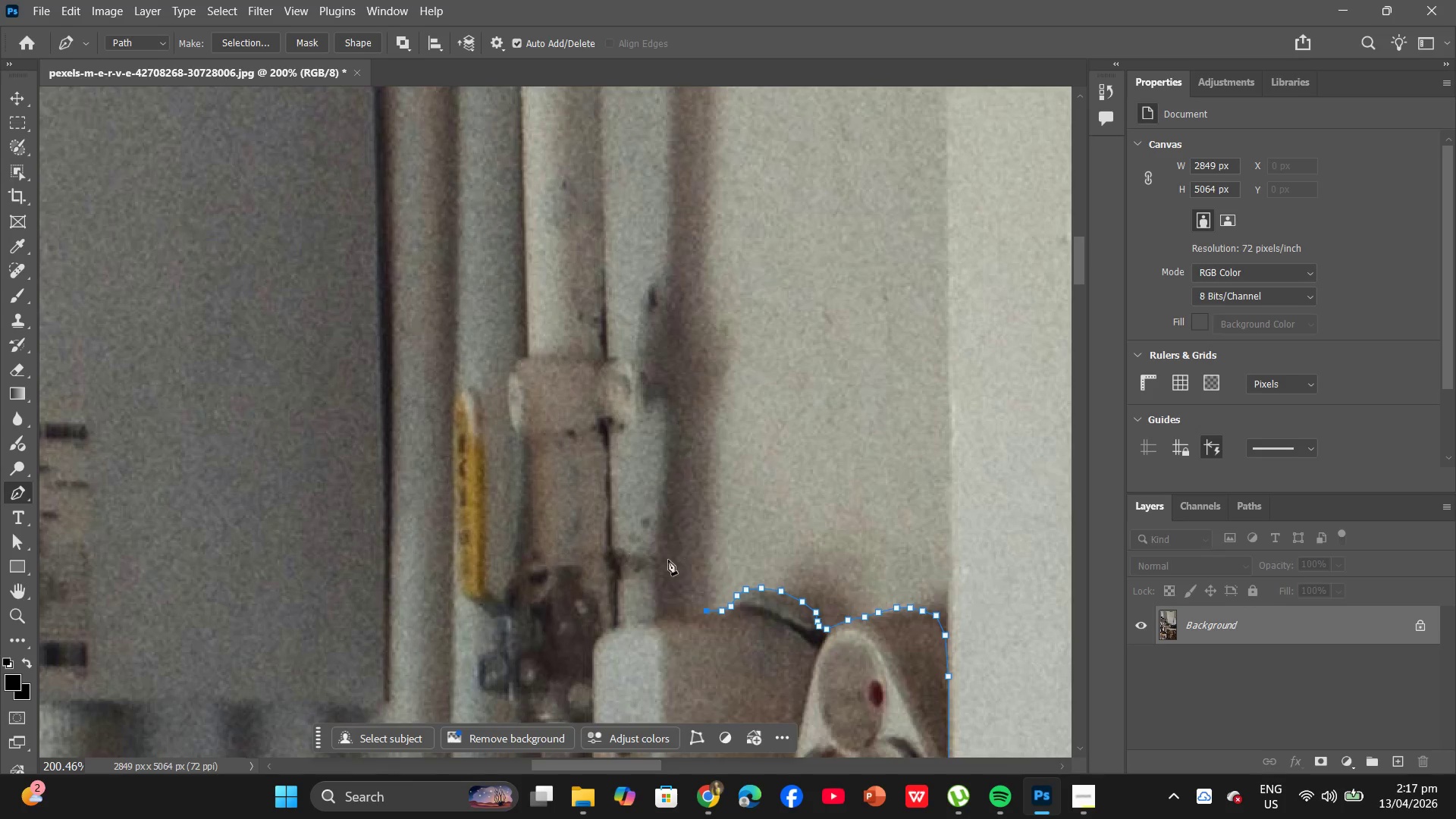 
left_click([702, 609])
 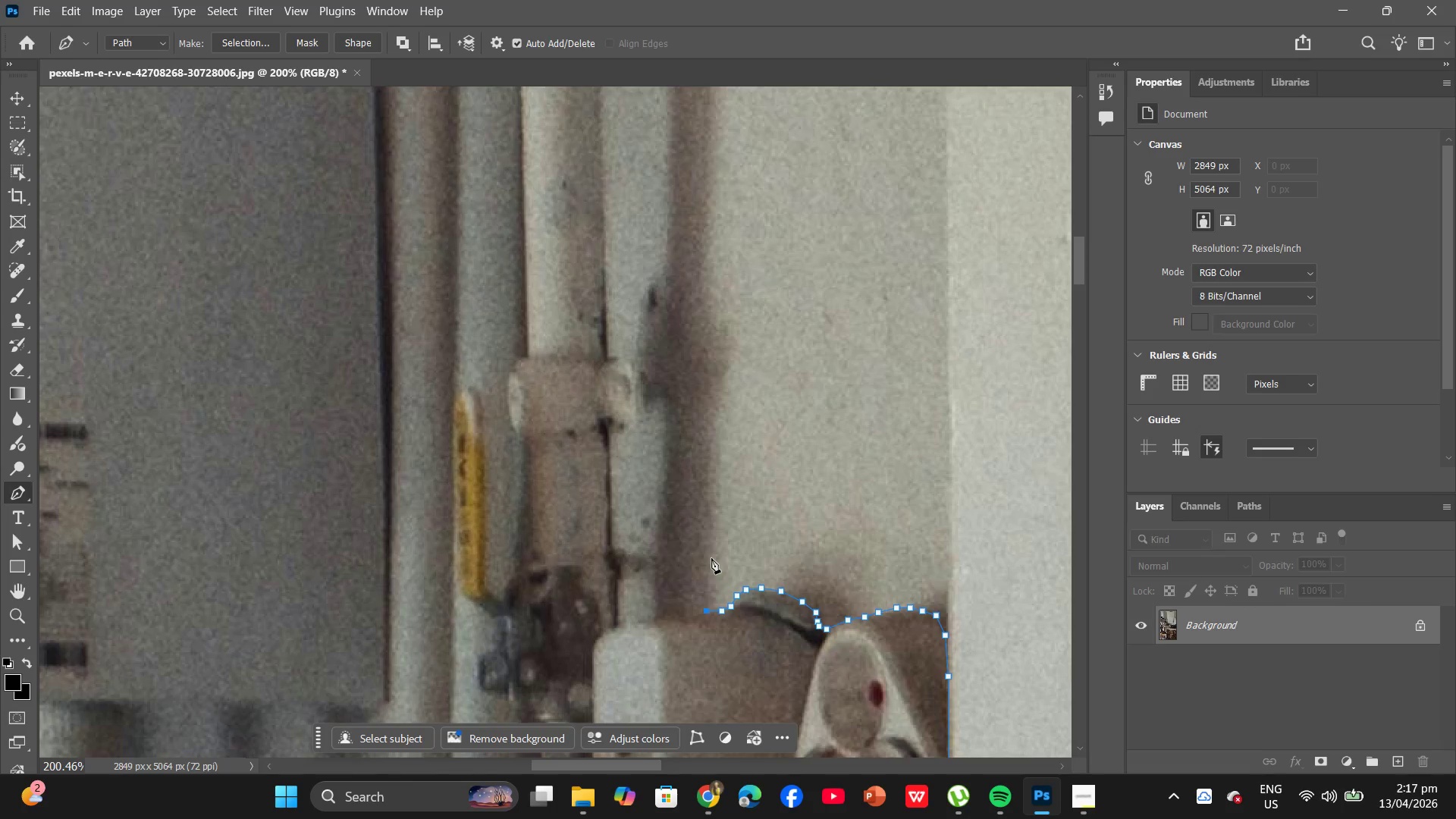 
left_click([711, 557])
 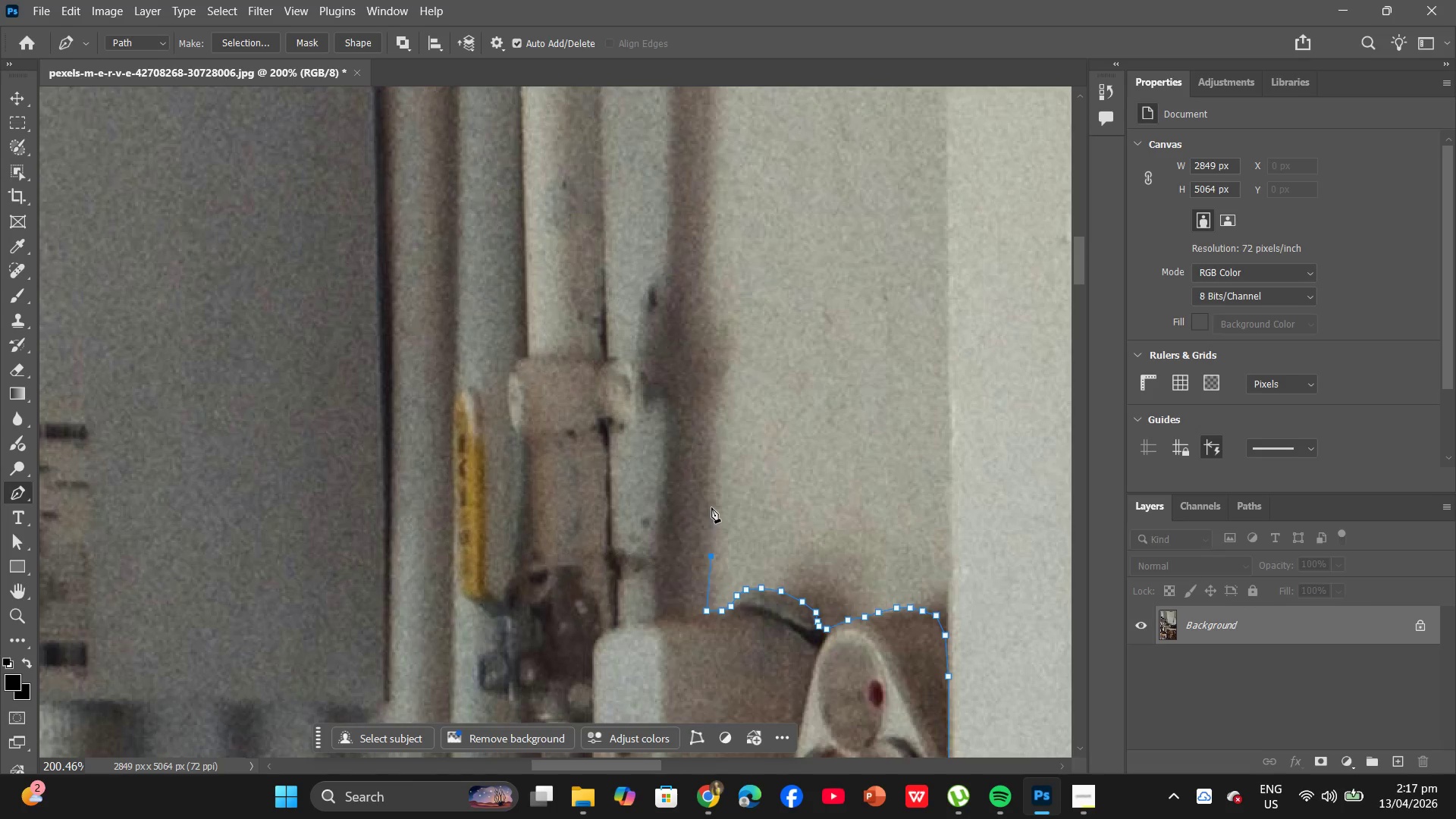 
left_click([713, 502])
 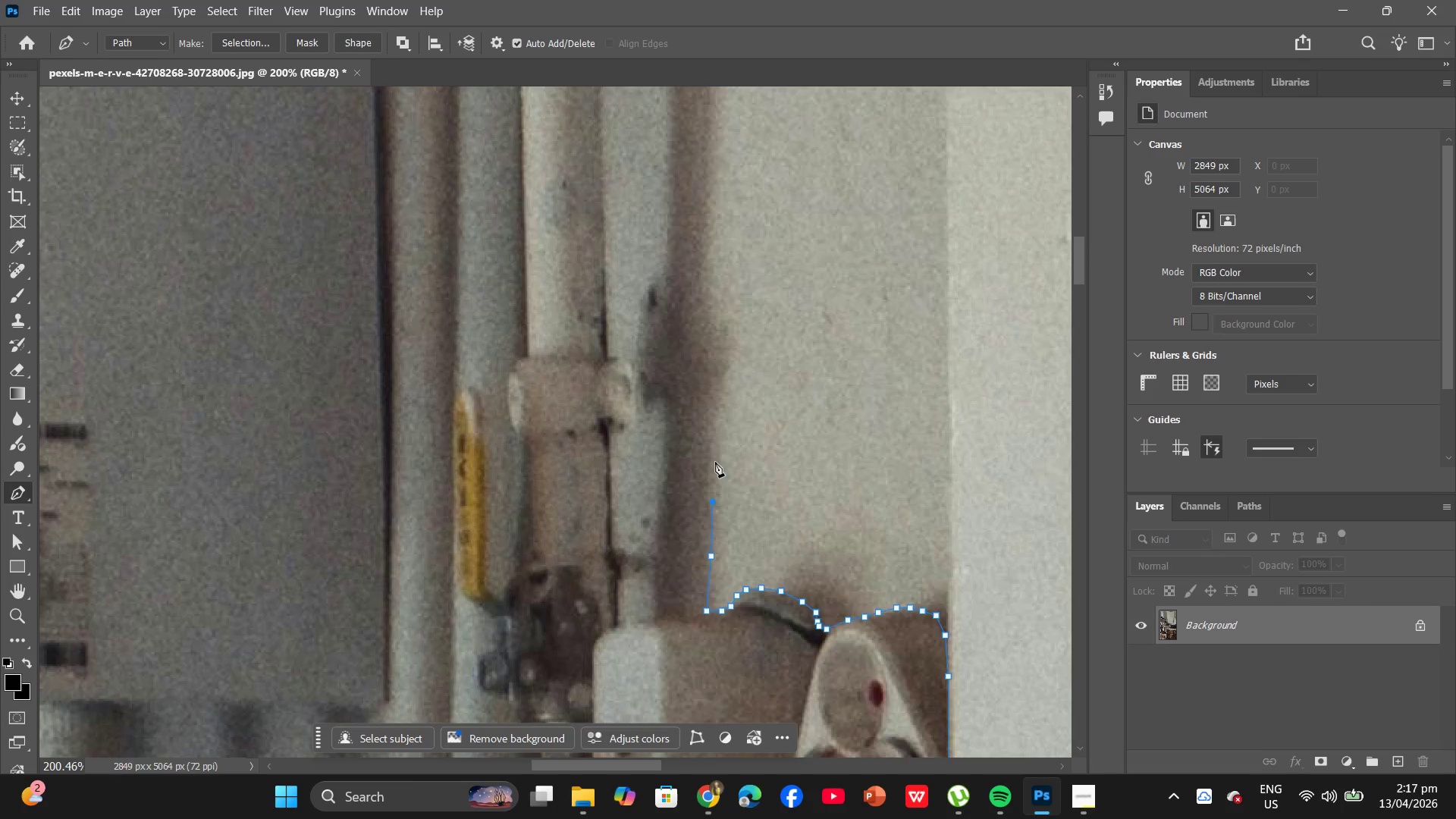 
left_click([712, 455])
 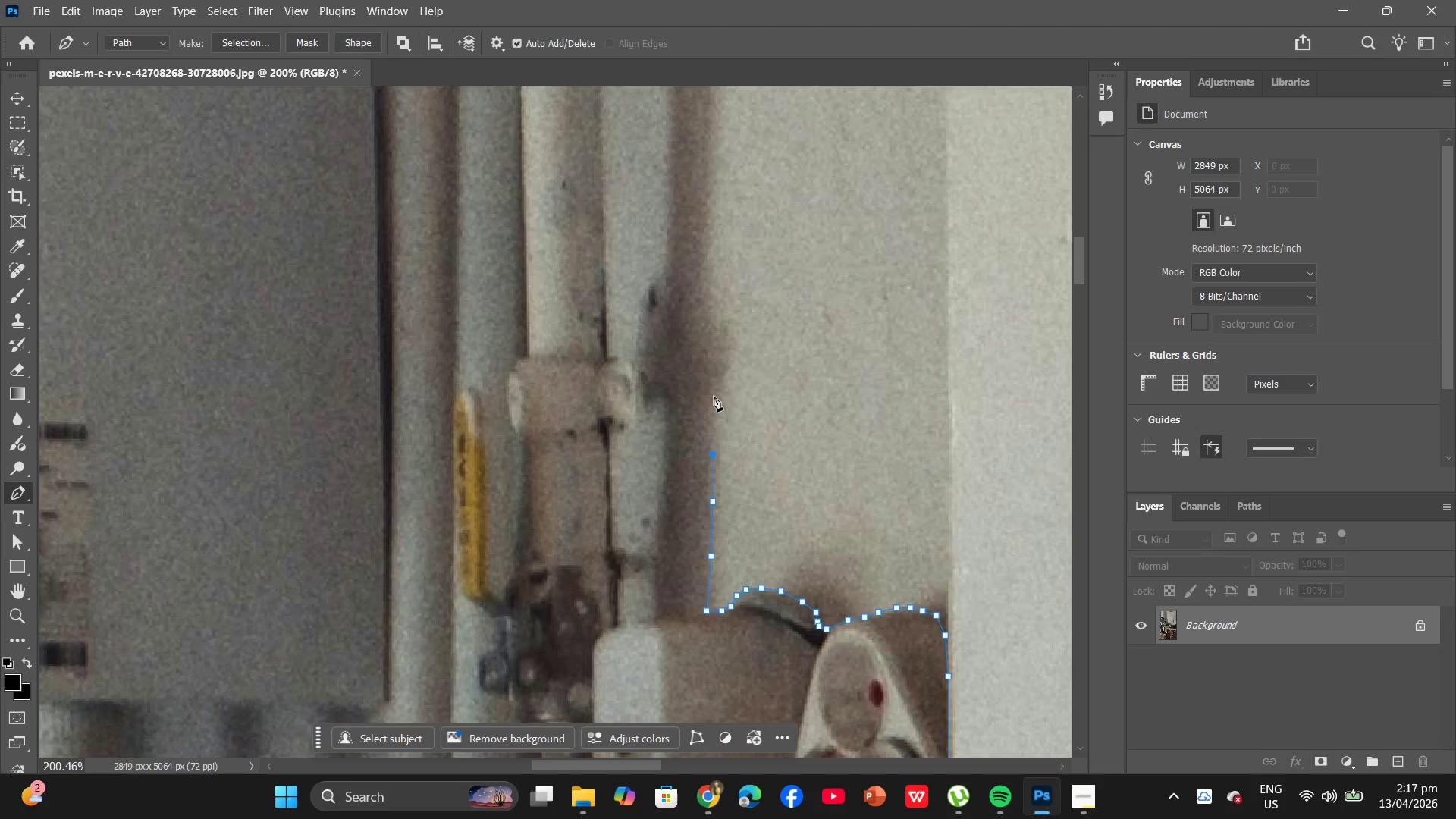 
left_click([713, 394])
 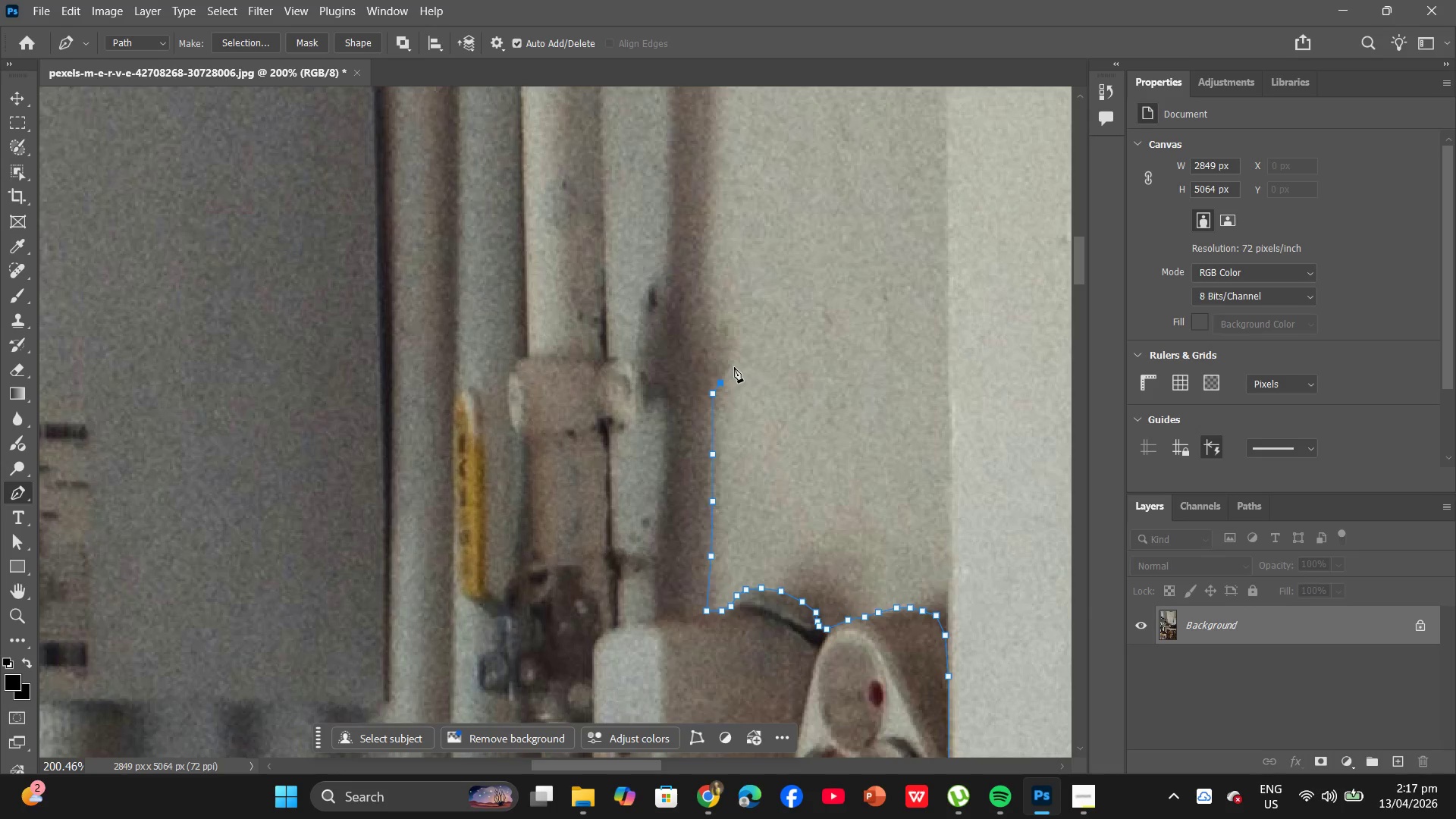 
left_click([735, 363])
 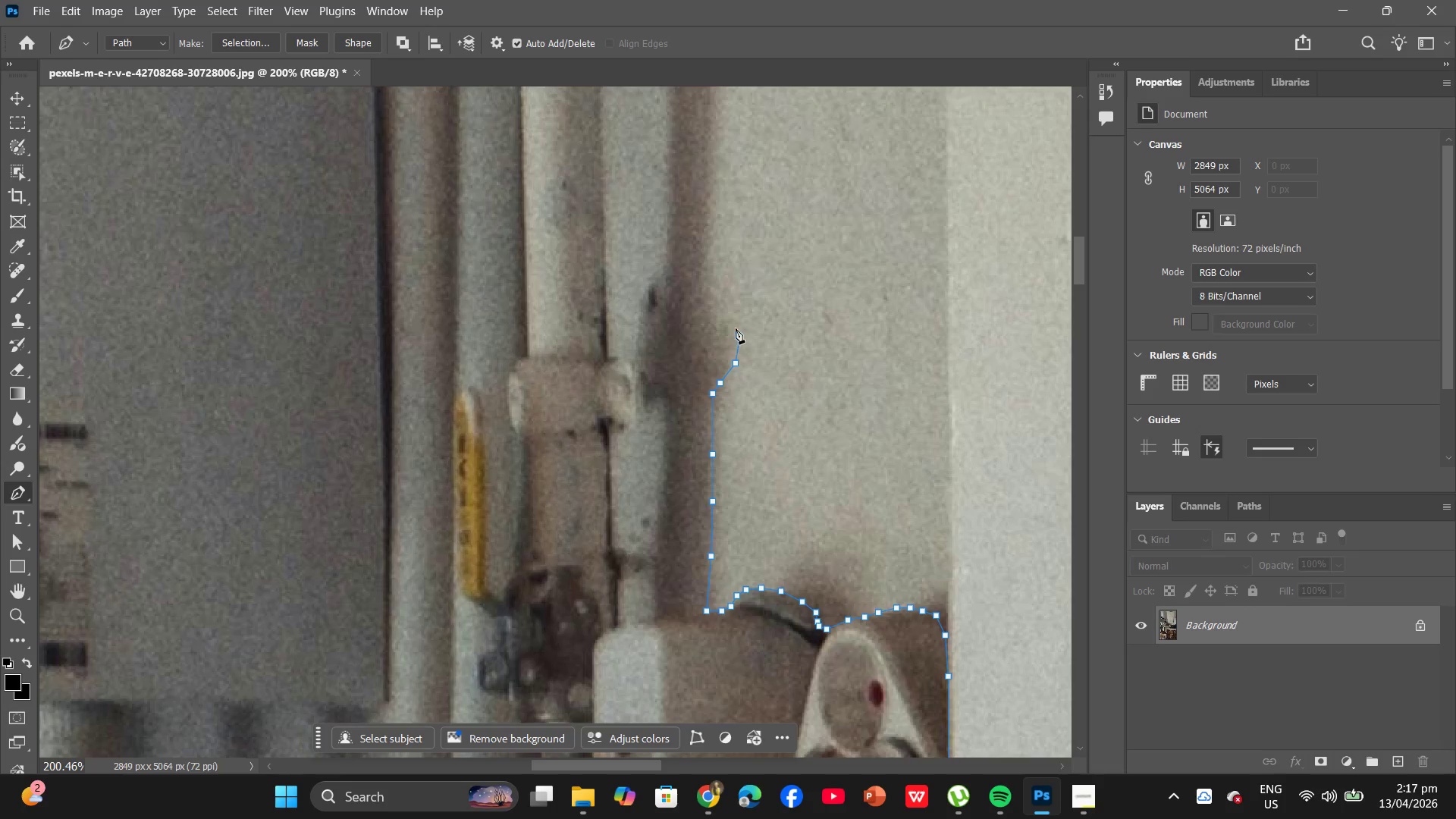 
double_click([730, 320])
 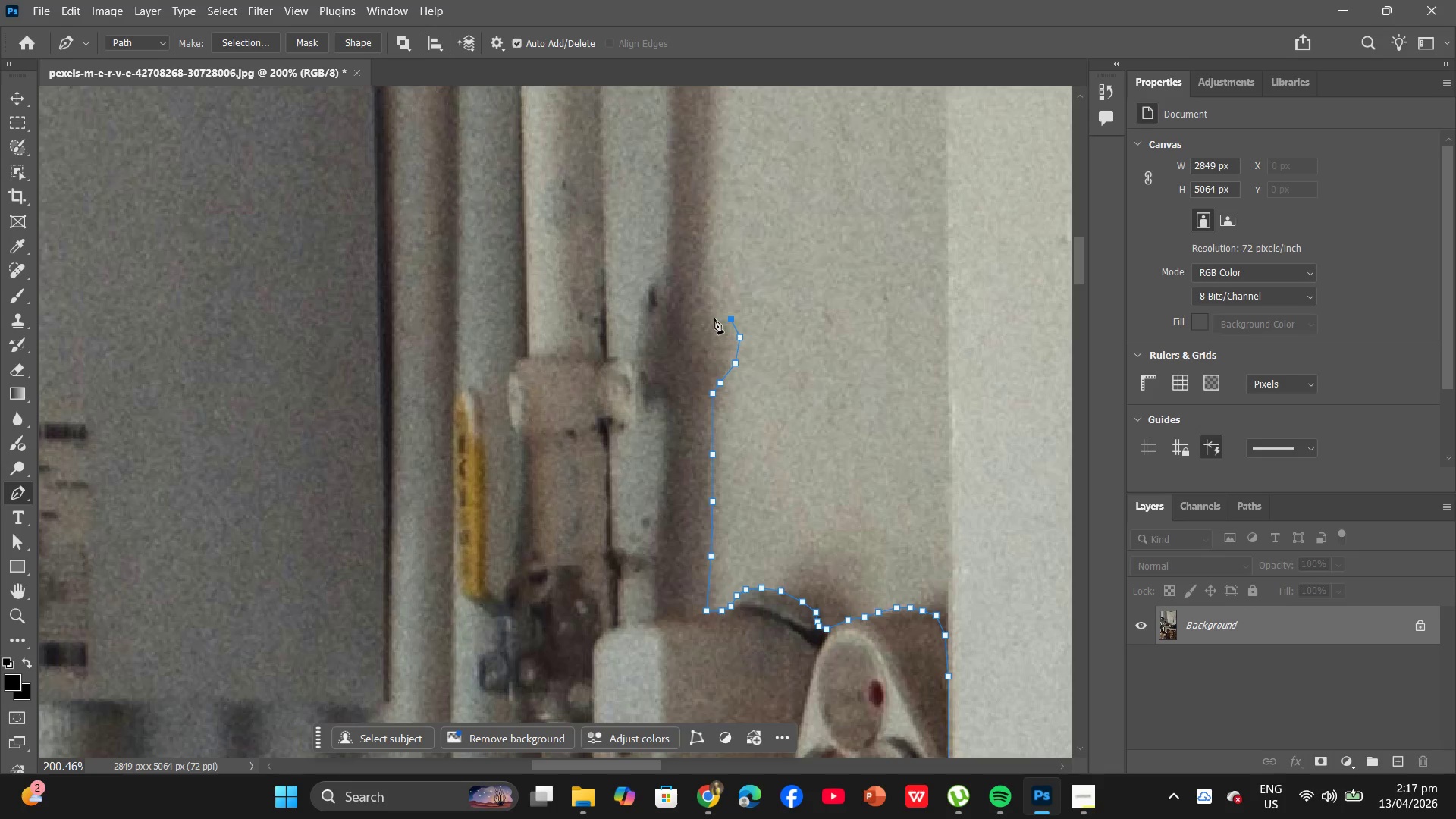 
left_click([714, 318])
 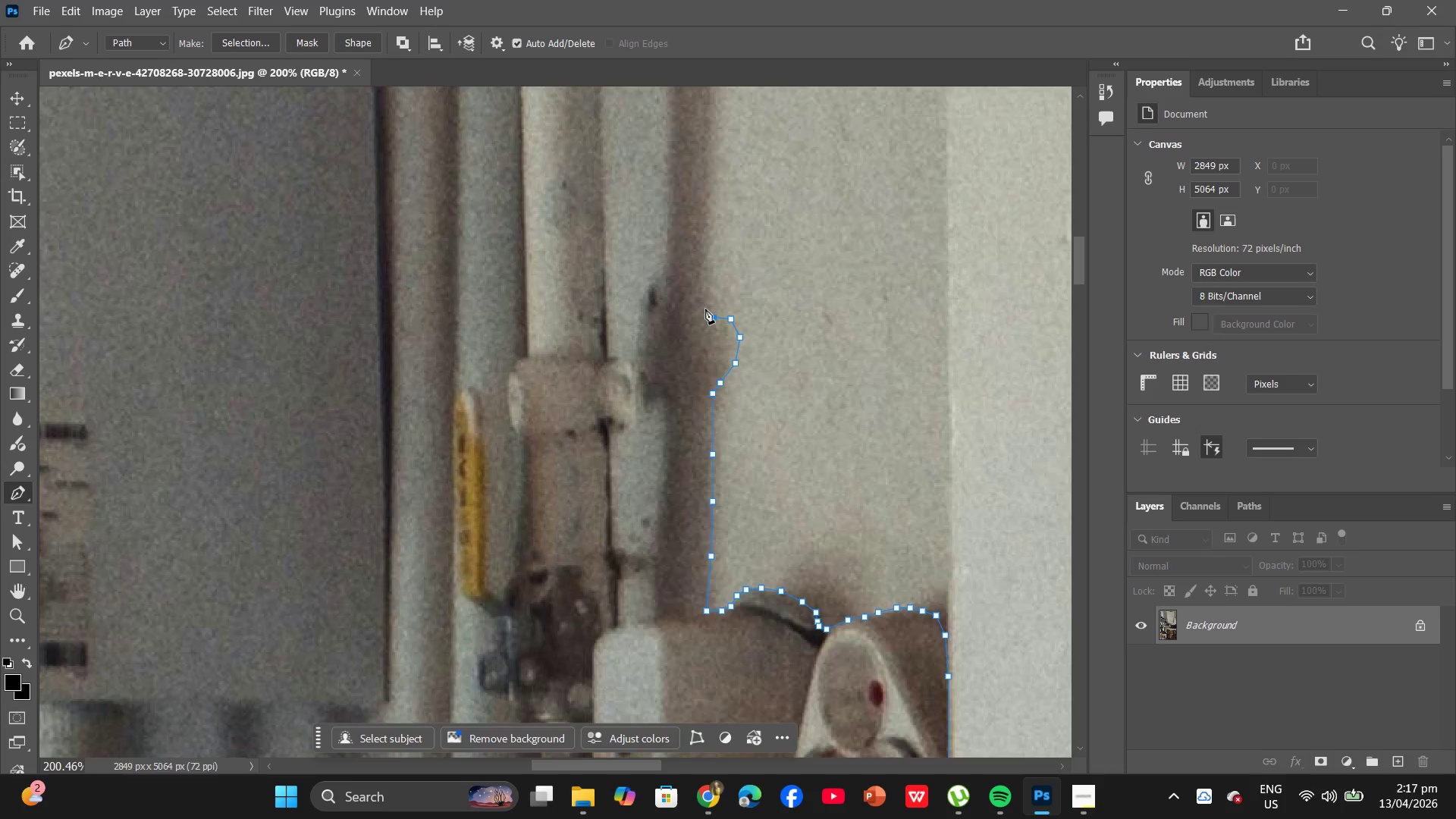 
triple_click([705, 306])
 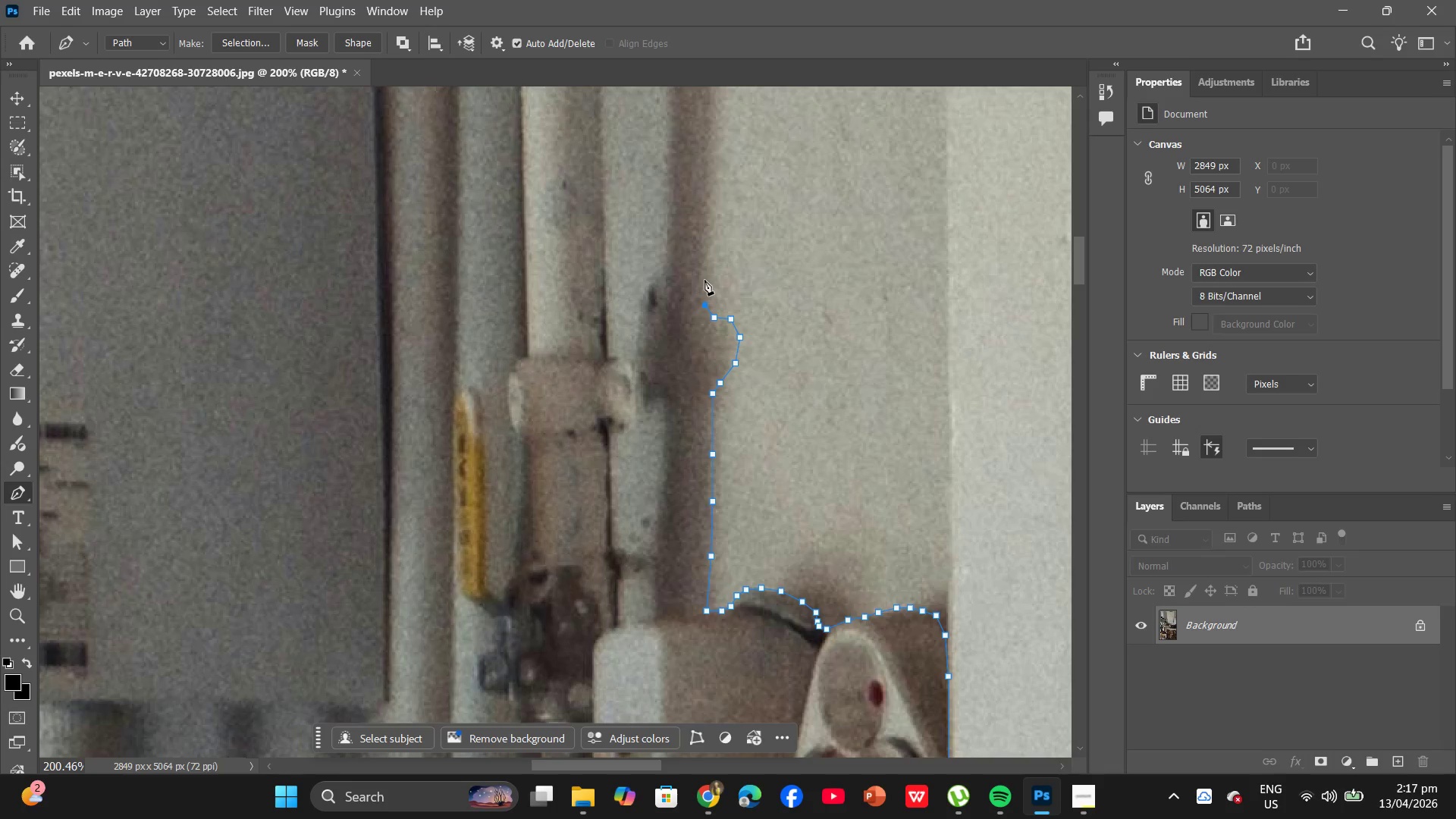 
left_click([704, 277])
 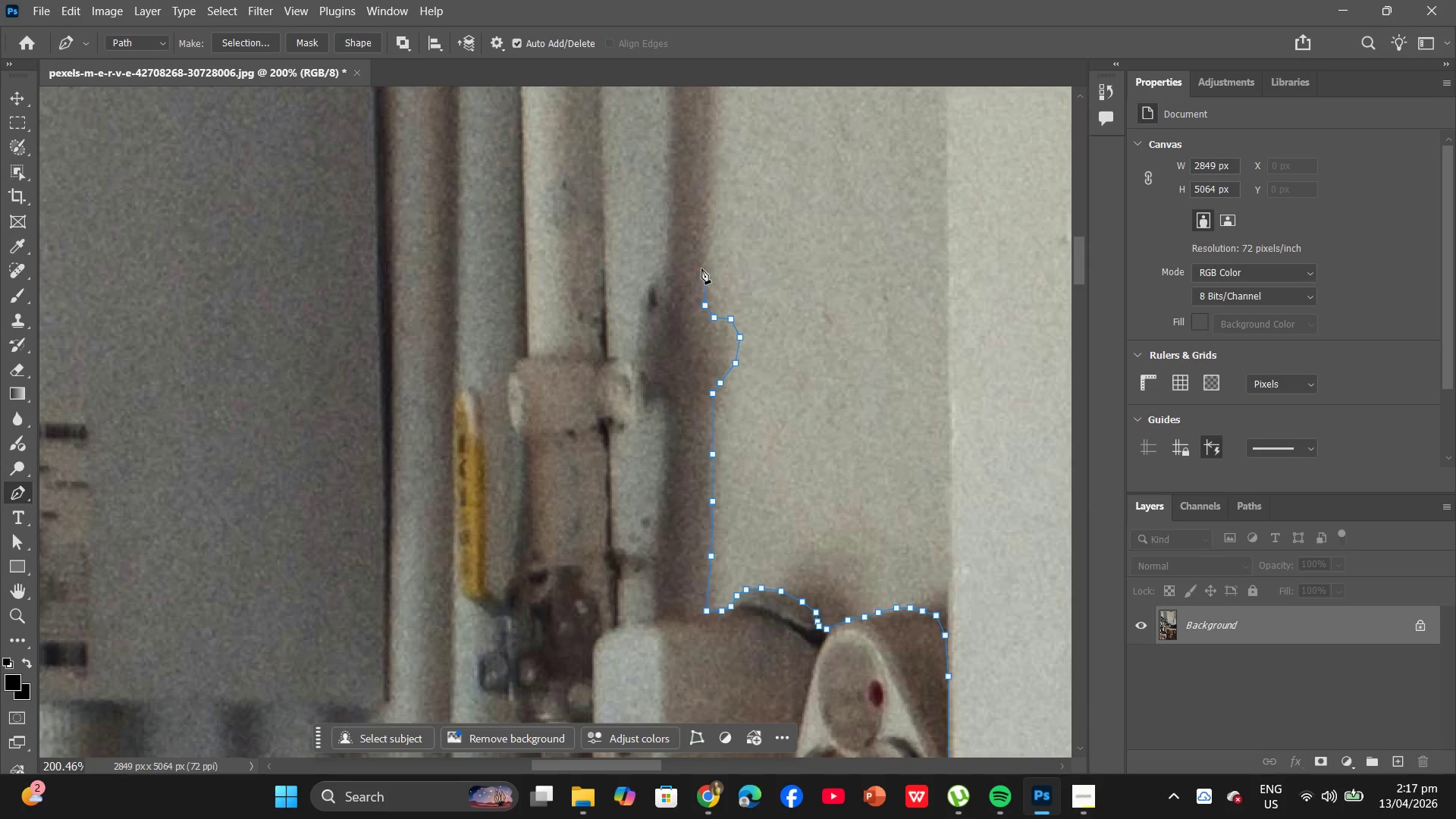 
scroll: coordinate [696, 259], scroll_direction: up, amount: 11.0
 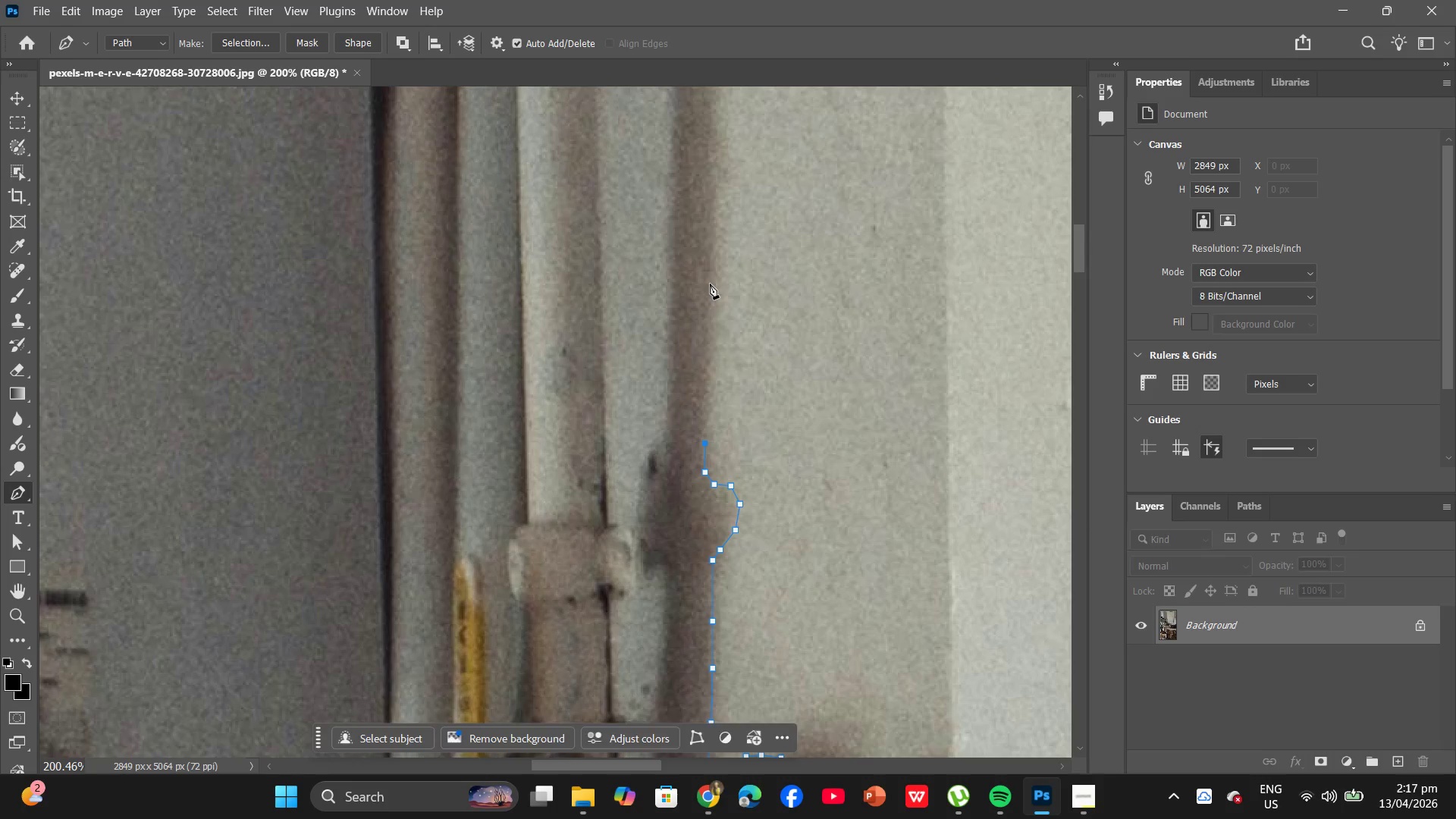 
left_click([710, 284])
 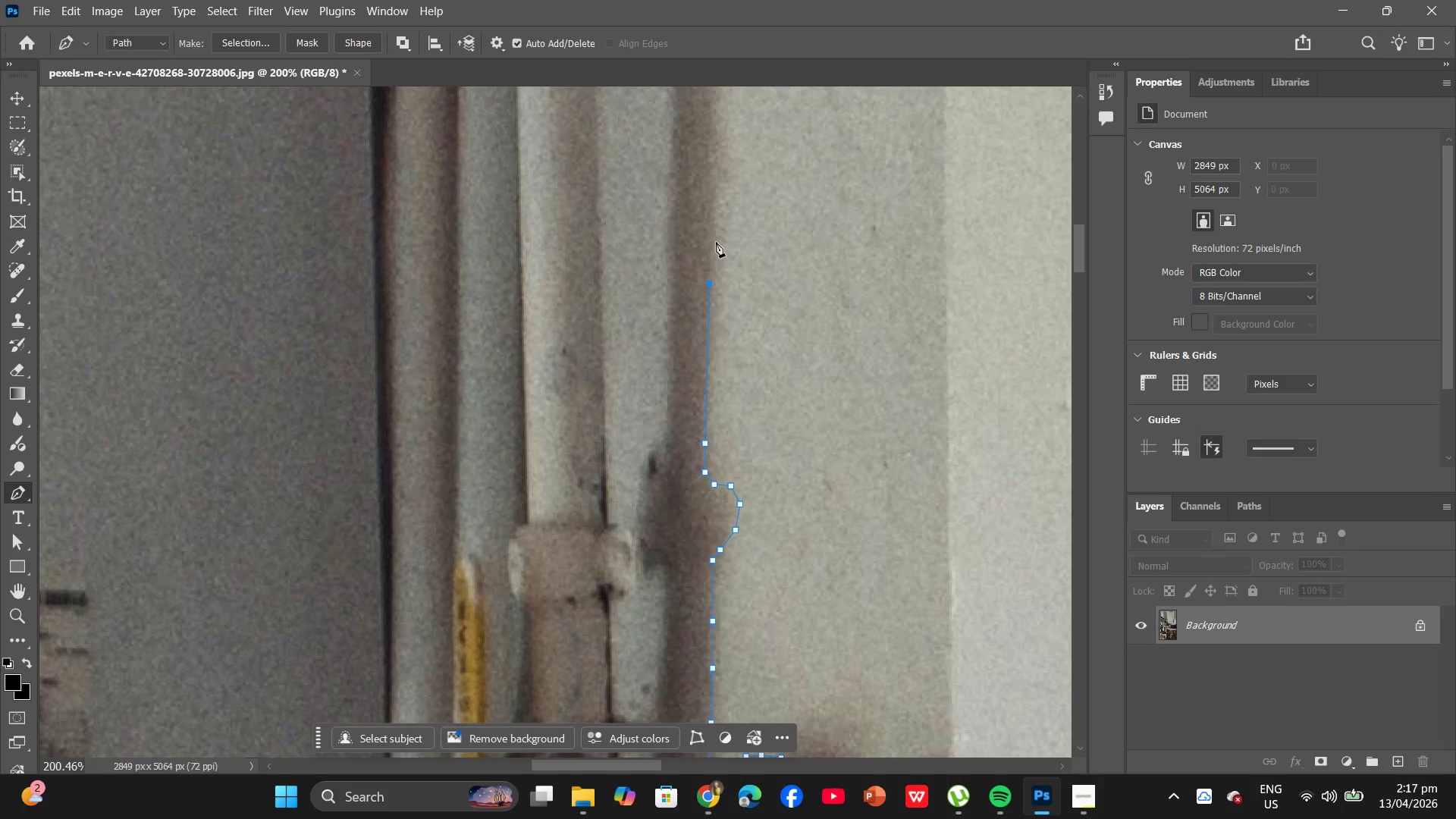 
left_click([715, 237])
 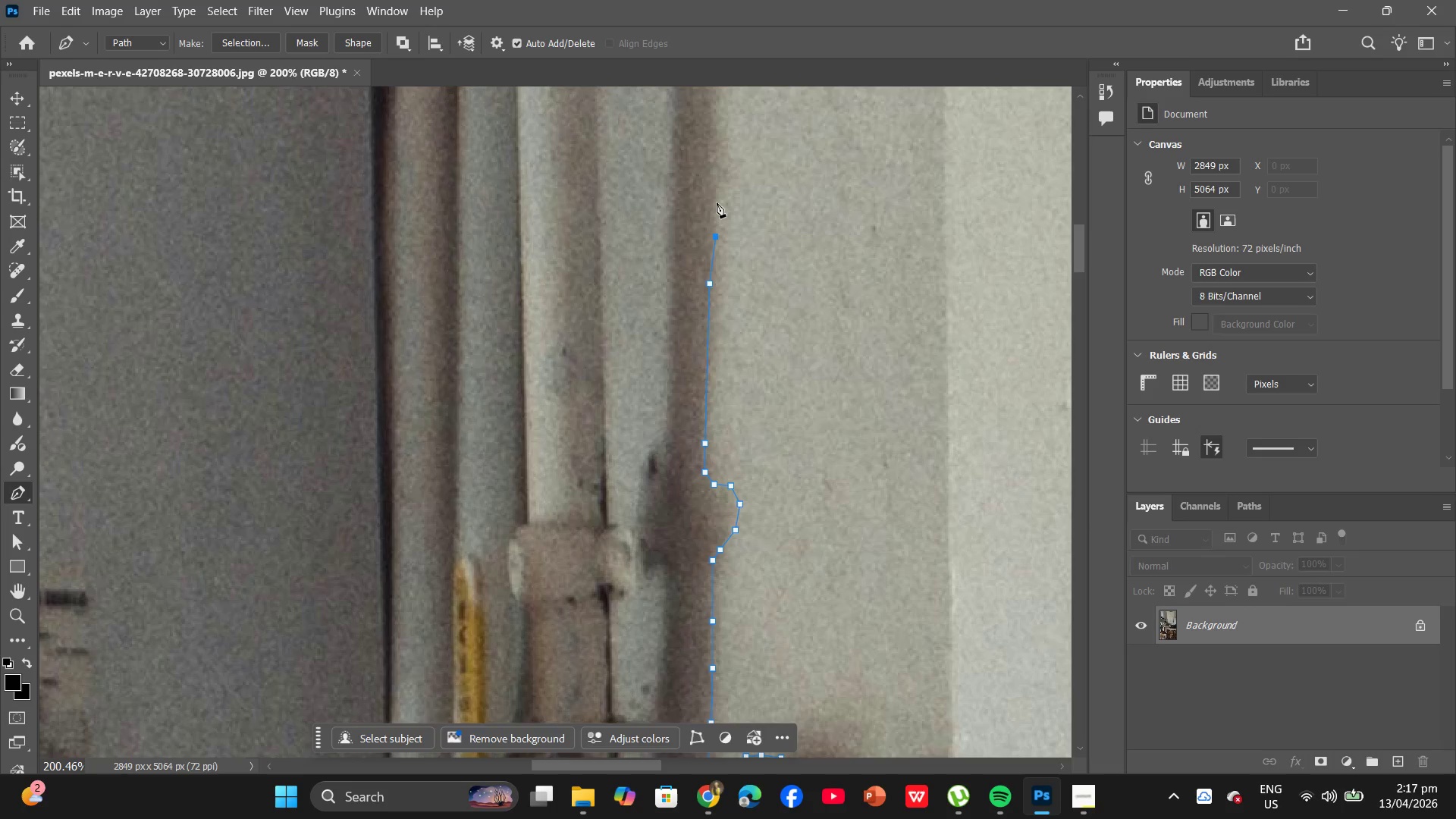 
left_click([717, 201])
 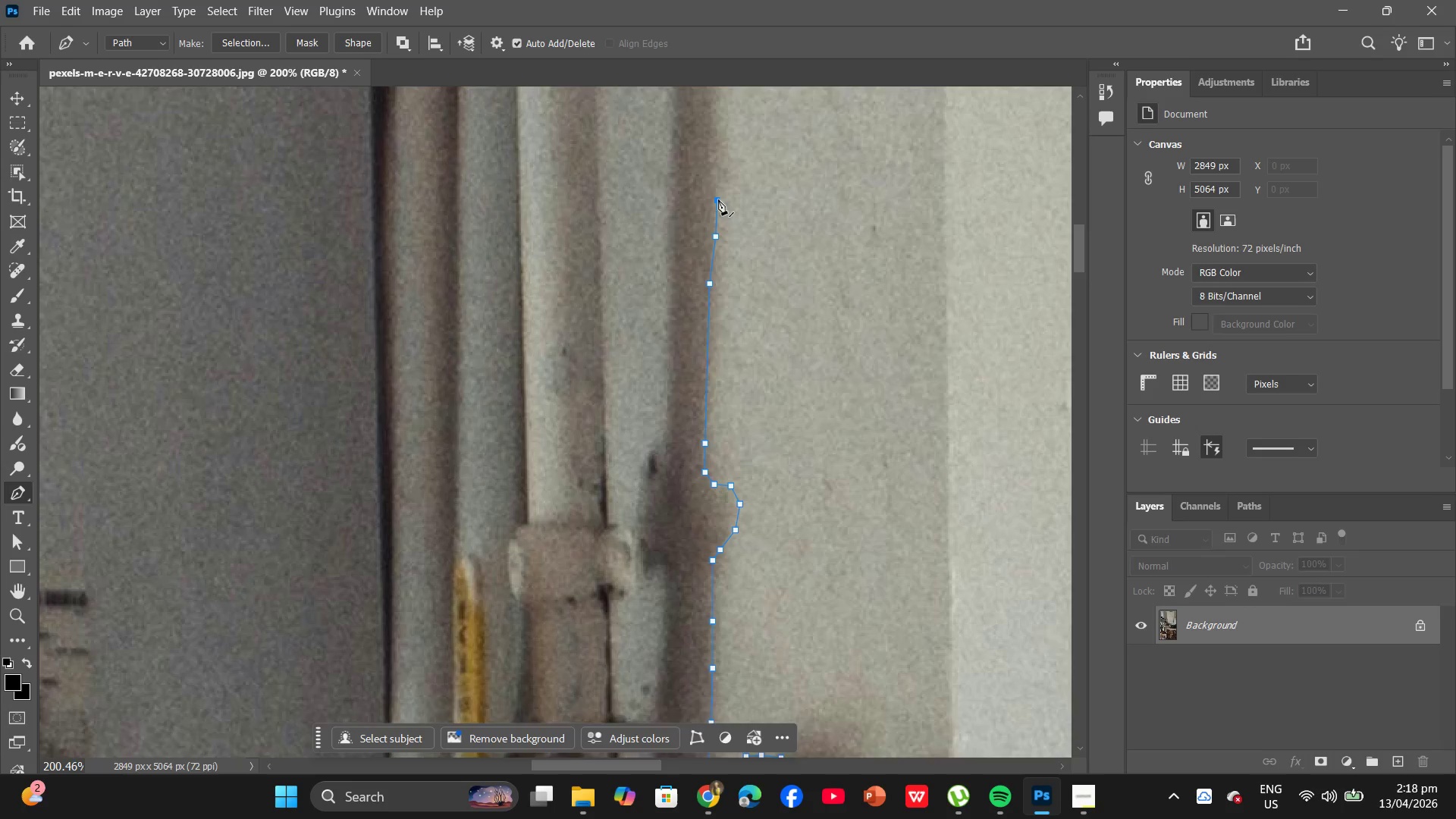 
scroll: coordinate [717, 204], scroll_direction: up, amount: 11.0
 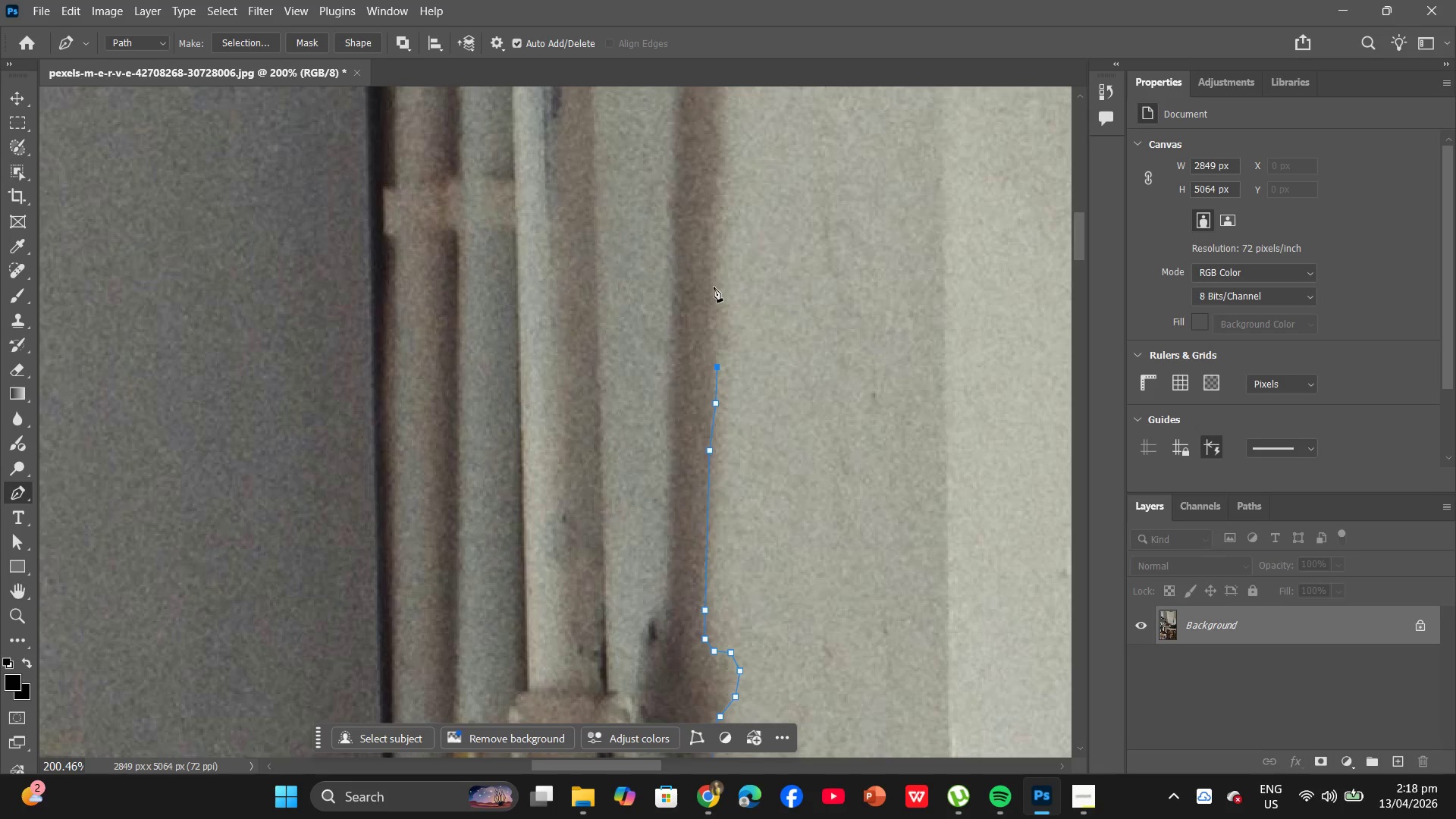 
left_click([714, 287])
 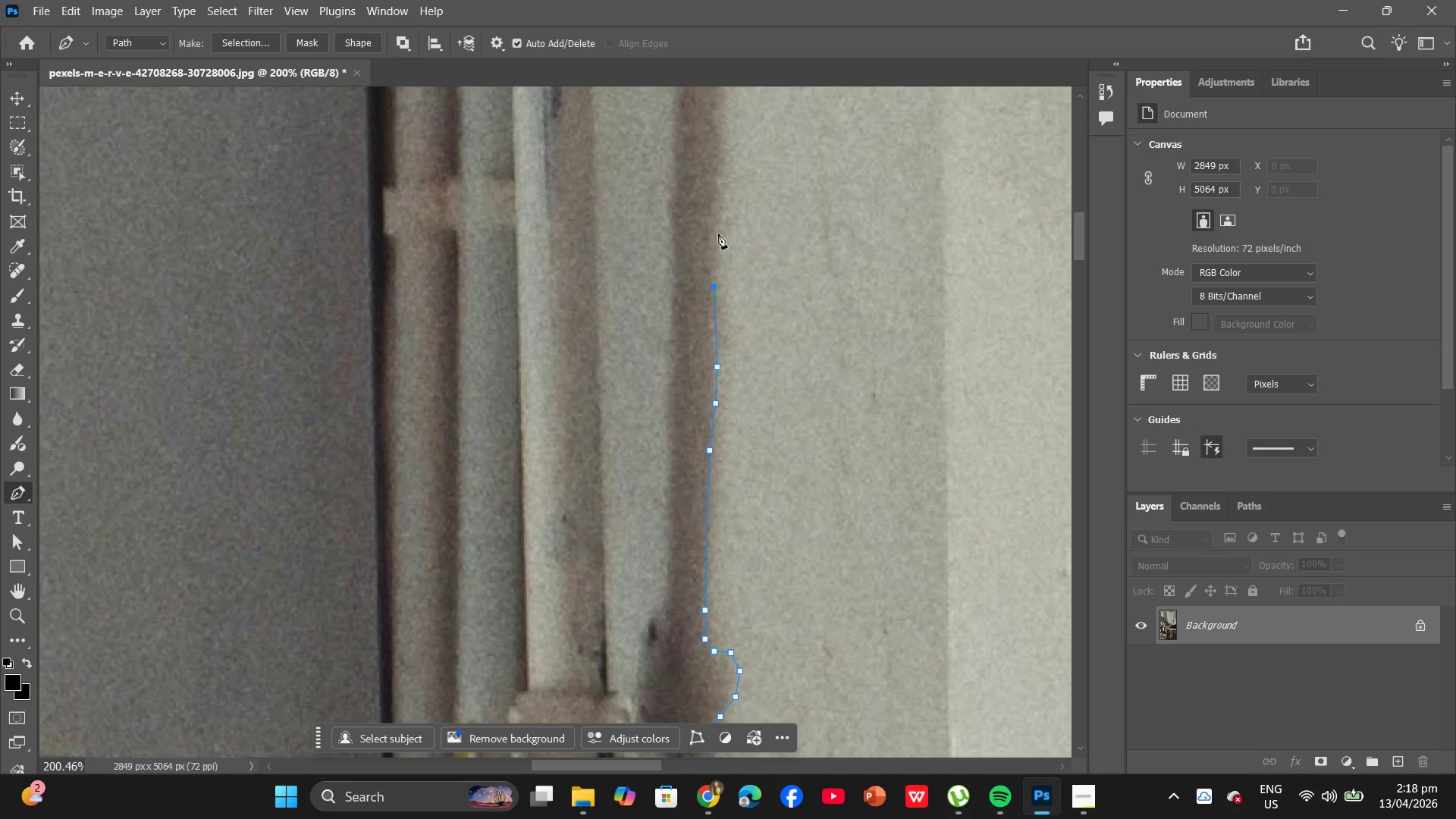 
left_click([718, 231])
 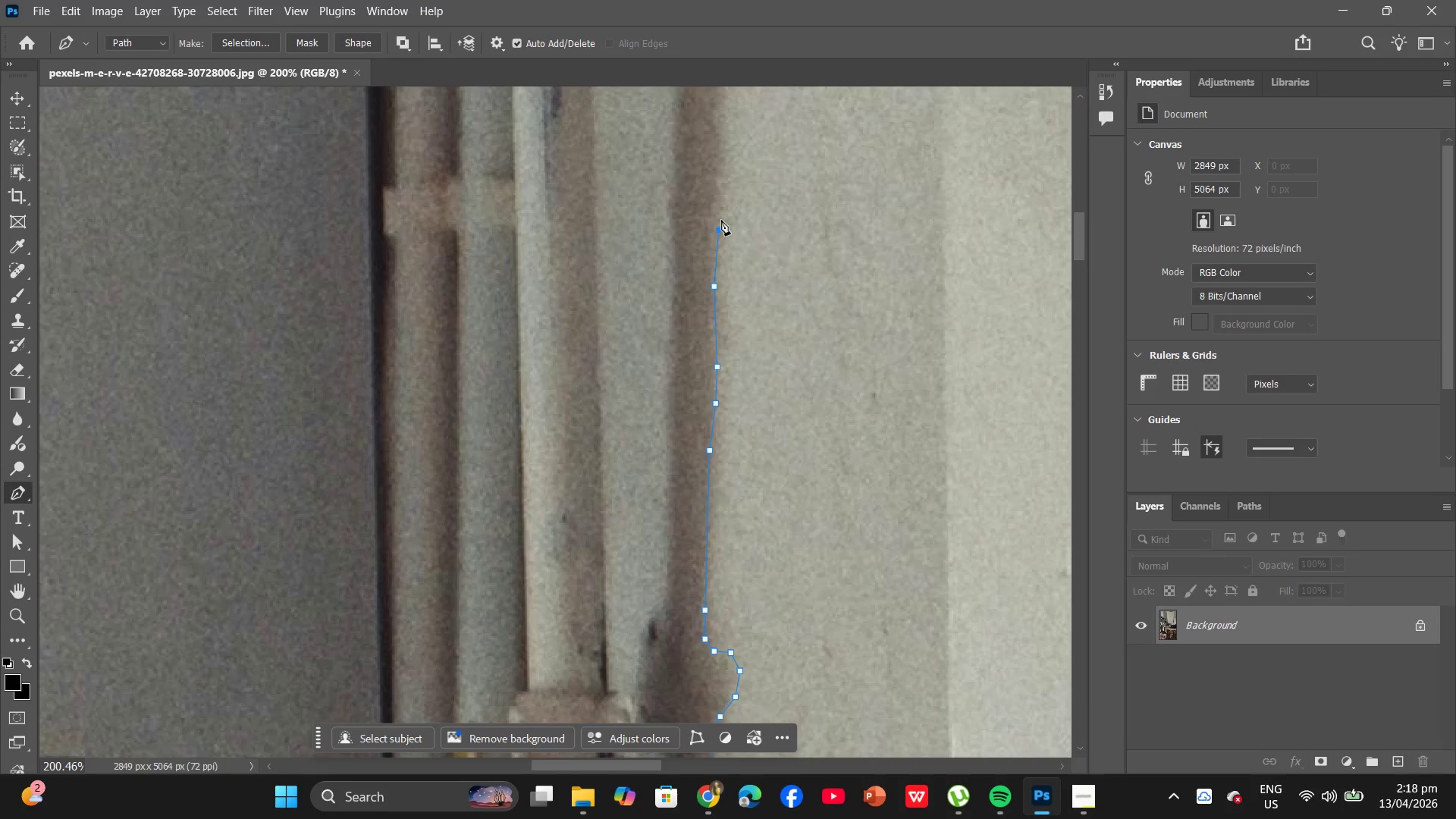 
scroll: coordinate [720, 215], scroll_direction: up, amount: 7.0
 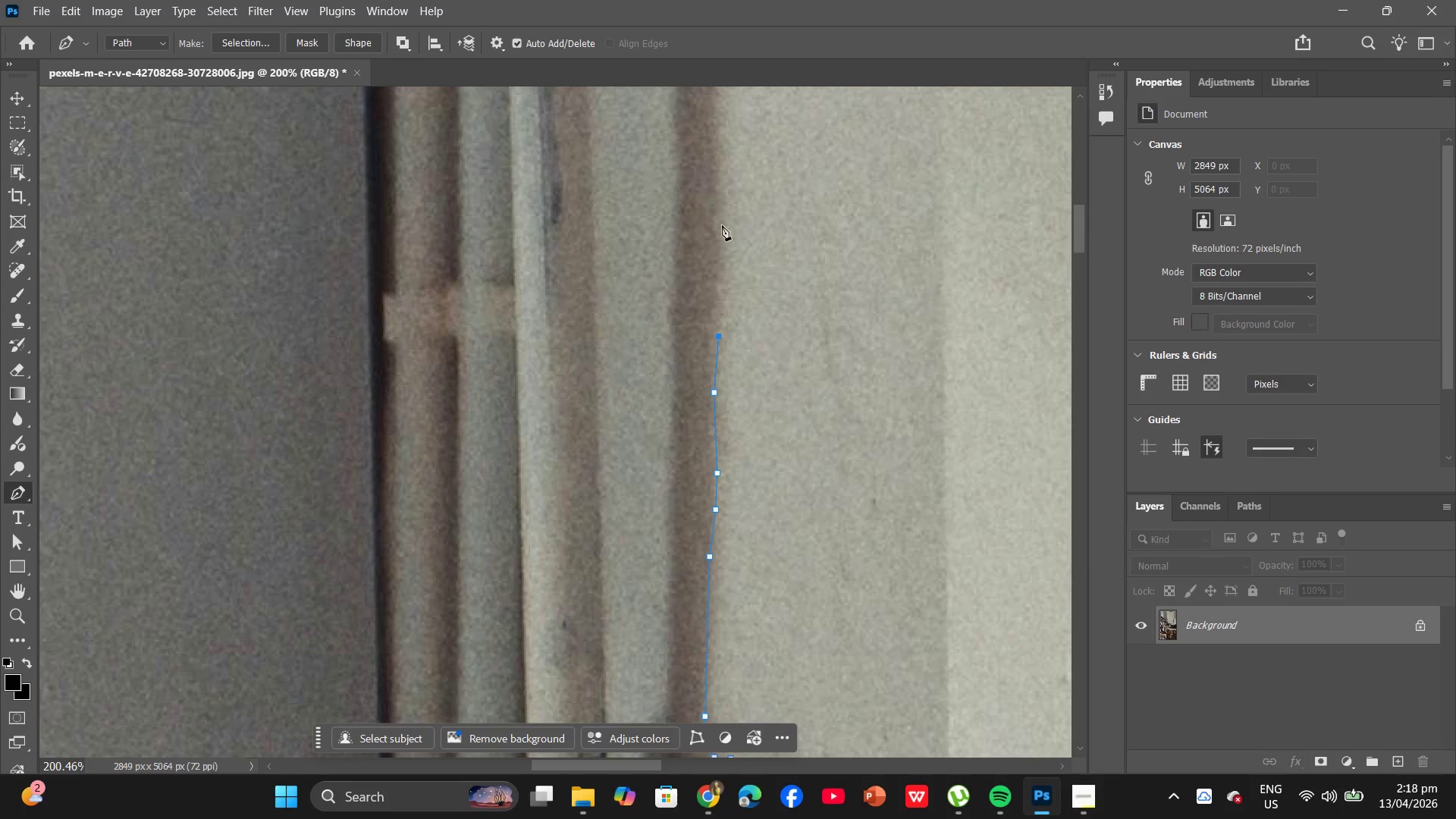 
hold_key(key=AltLeft, duration=0.58)
left_click([719, 216])
 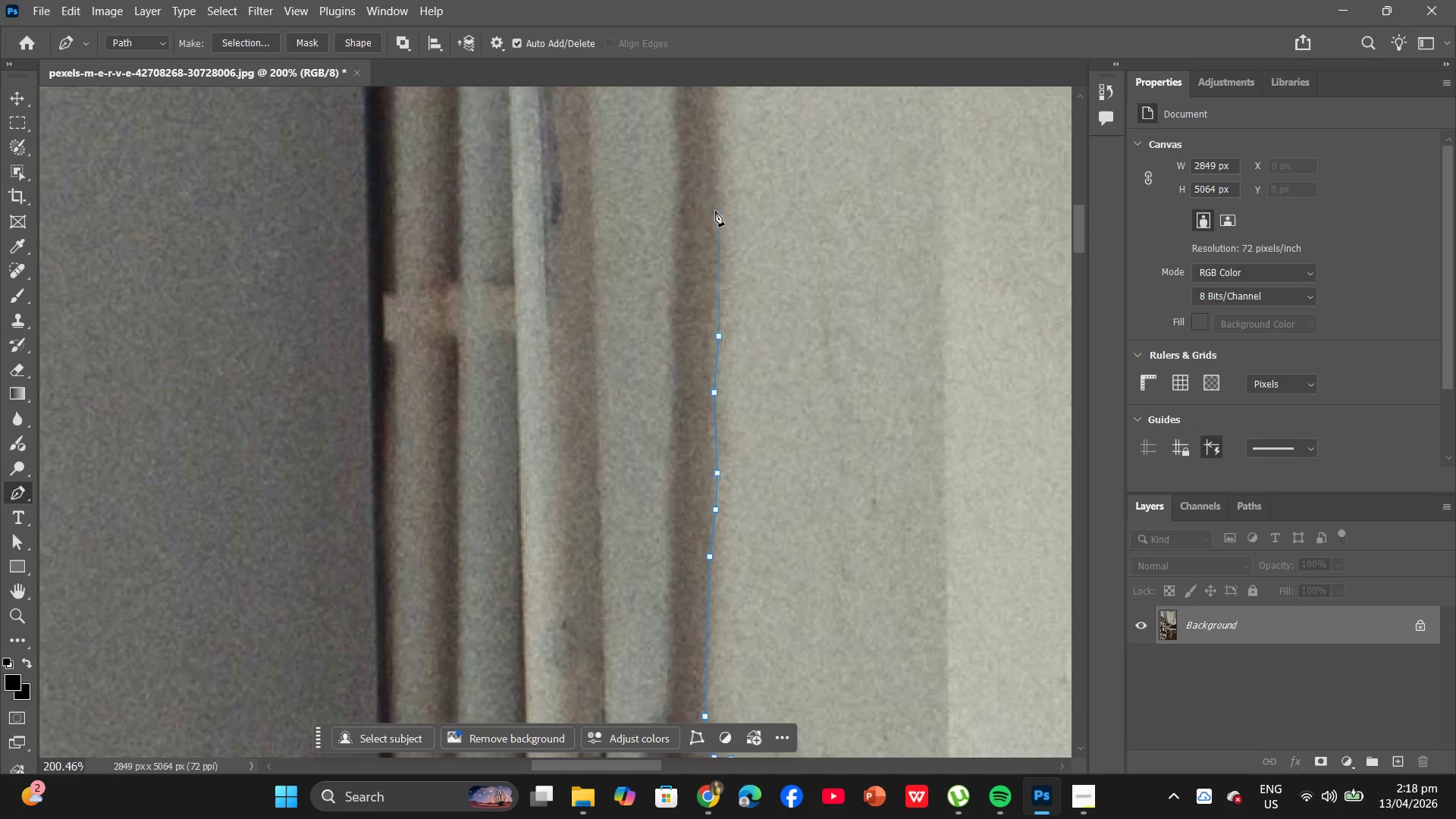 
scroll: coordinate [713, 201], scroll_direction: up, amount: 6.0
 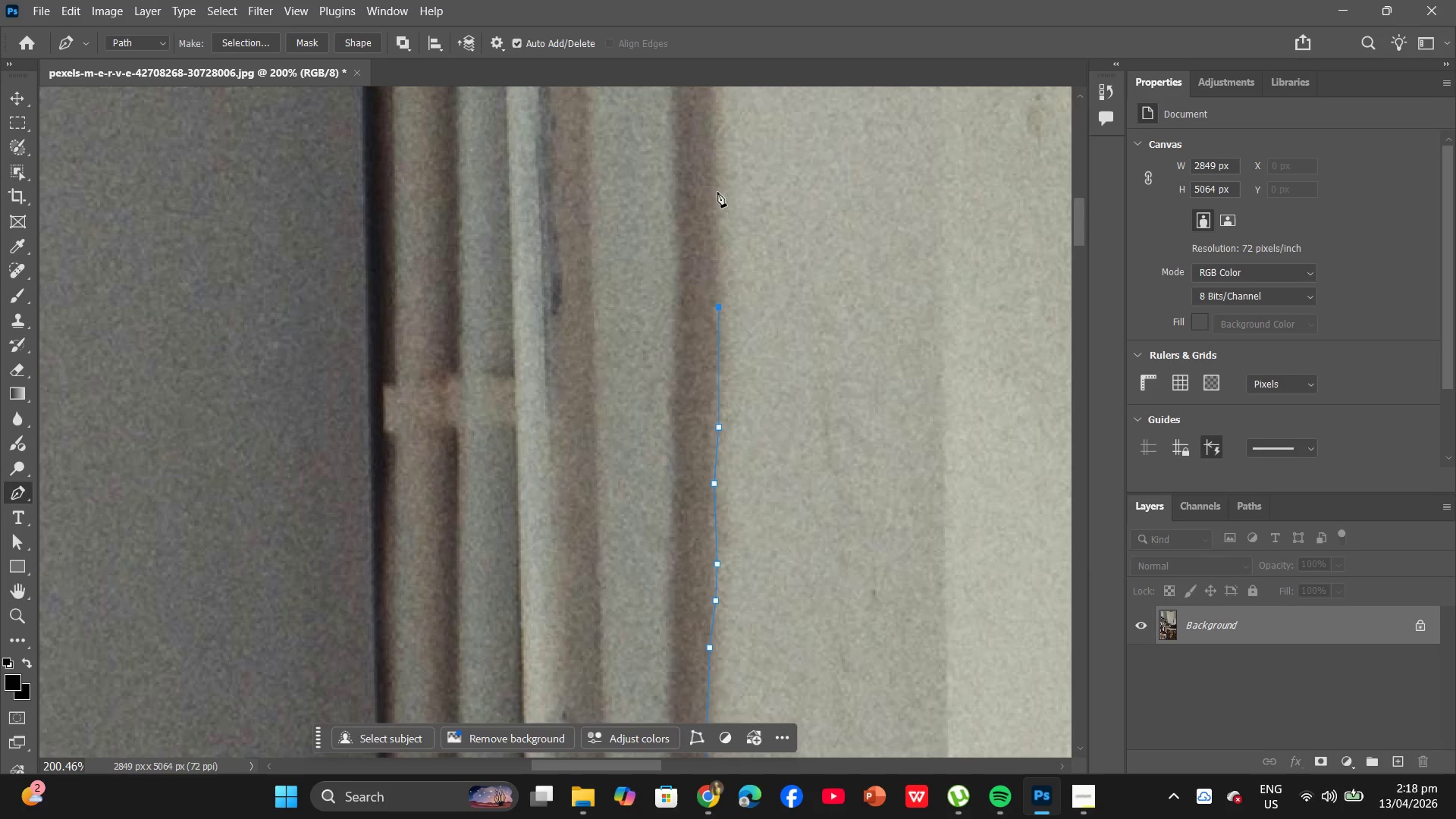 
left_click([717, 191])
 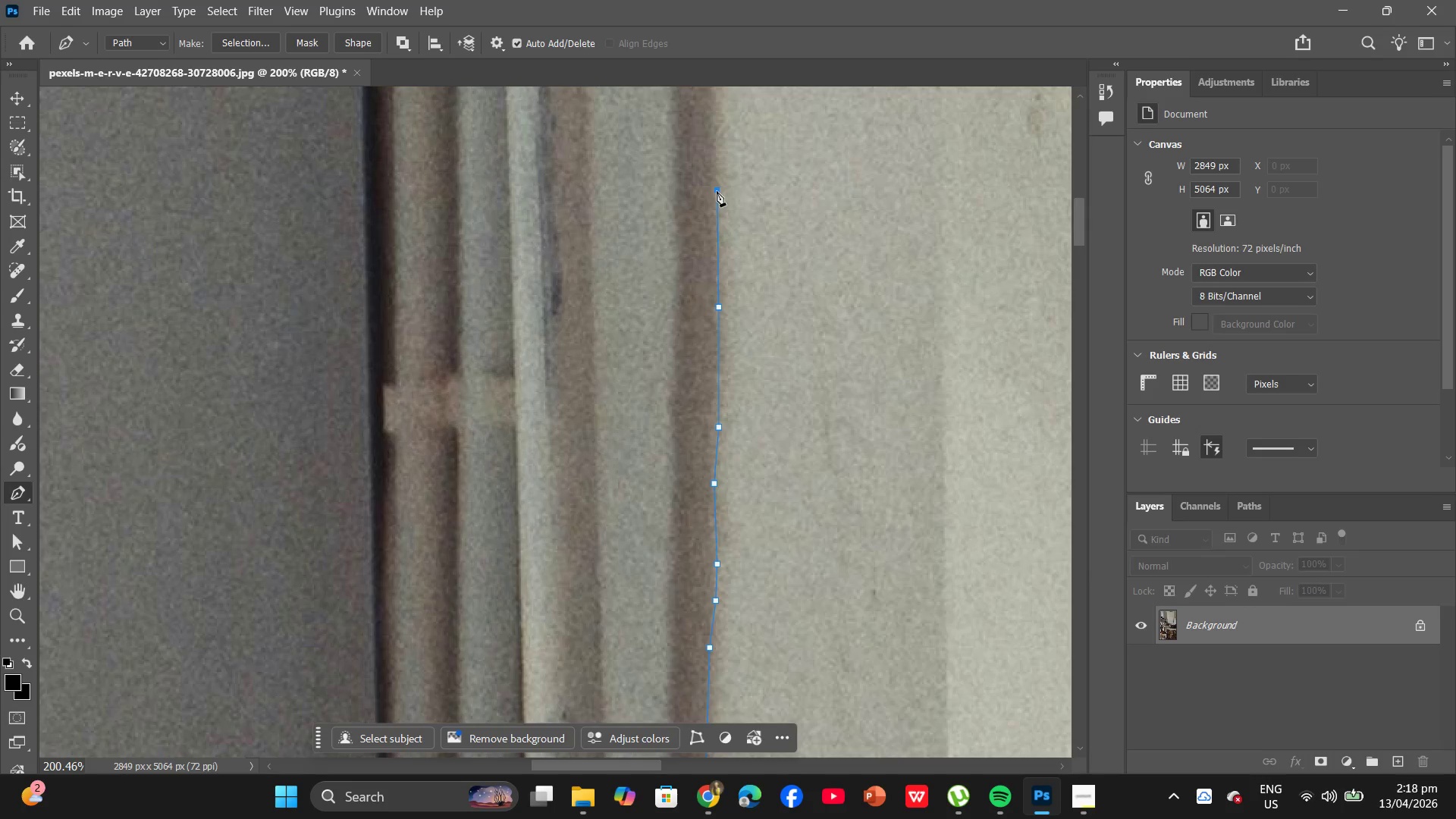 
hold_key(key=AltLeft, duration=2.45)
 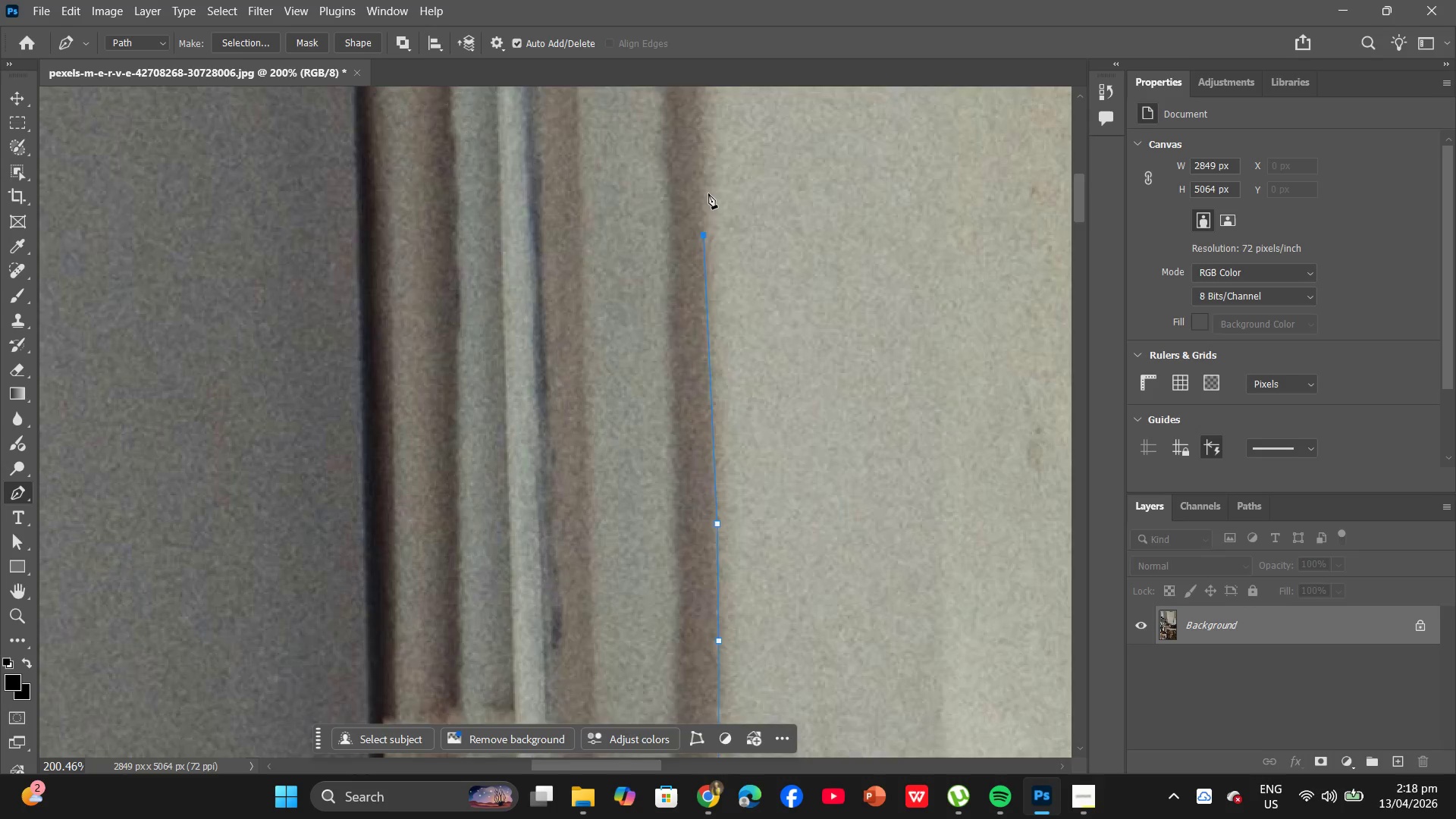 
scroll: coordinate [717, 190], scroll_direction: up, amount: 19.0
 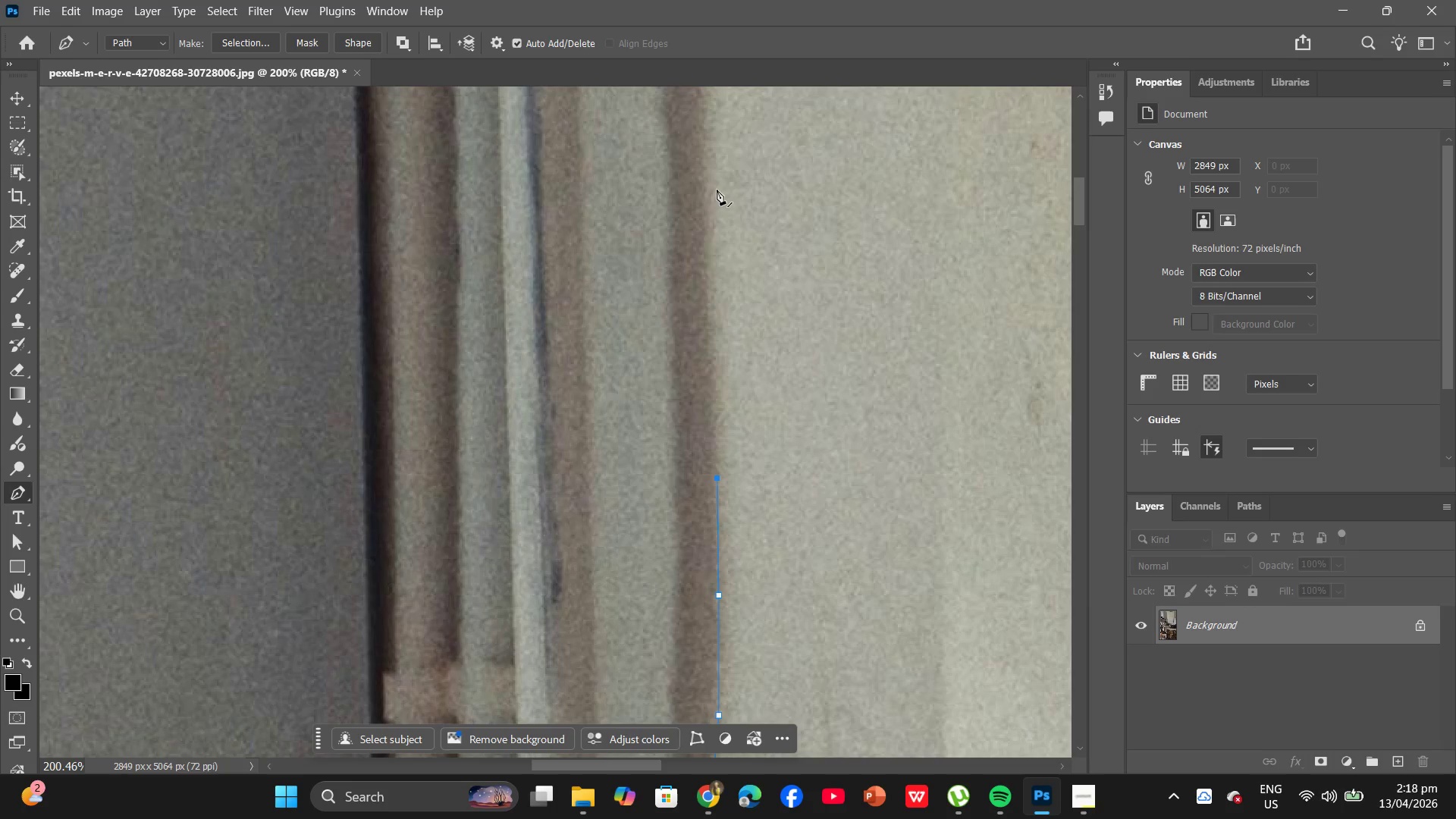 
left_click([703, 190])
 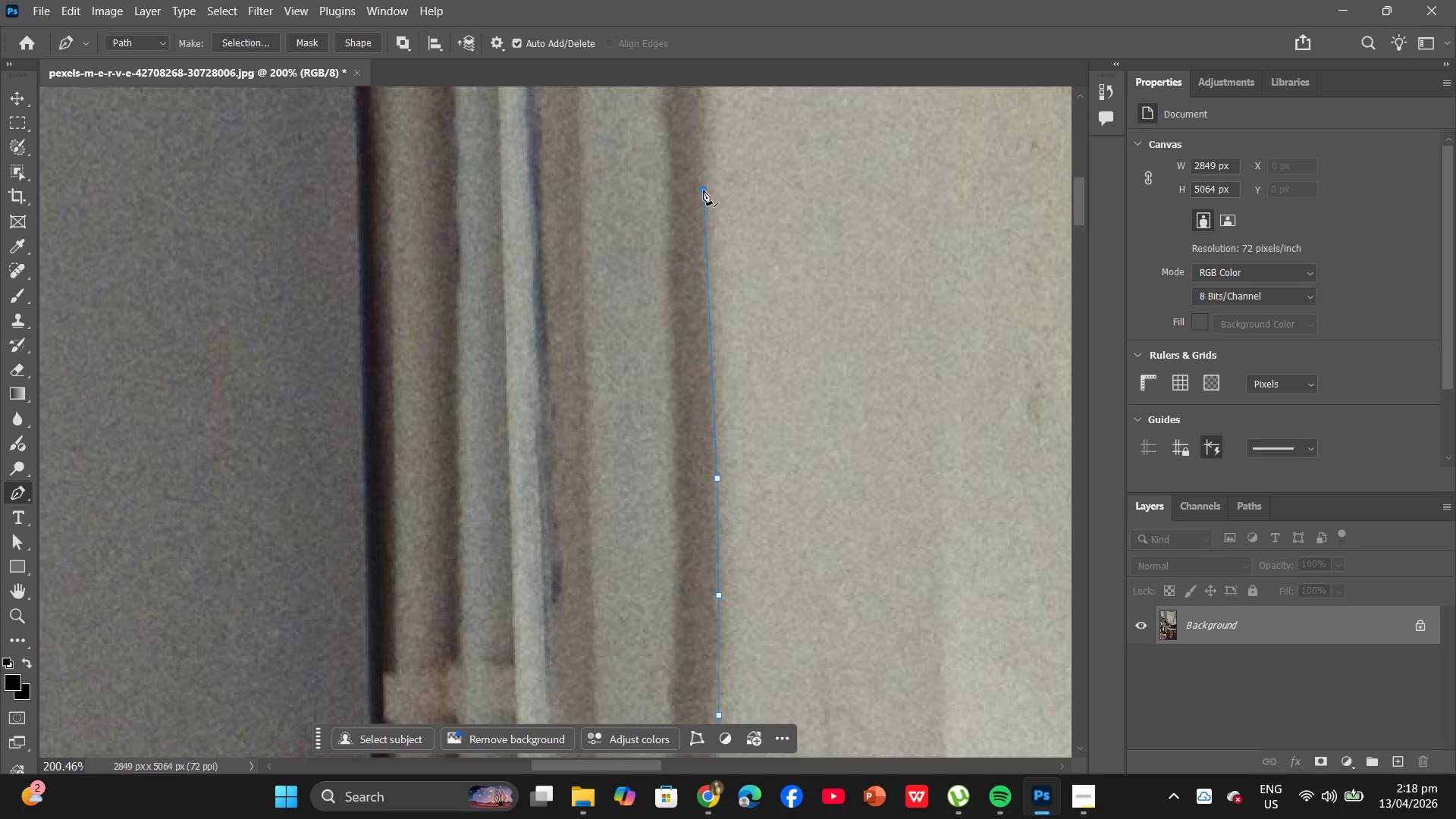 
scroll: coordinate [709, 196], scroll_direction: up, amount: 24.0
 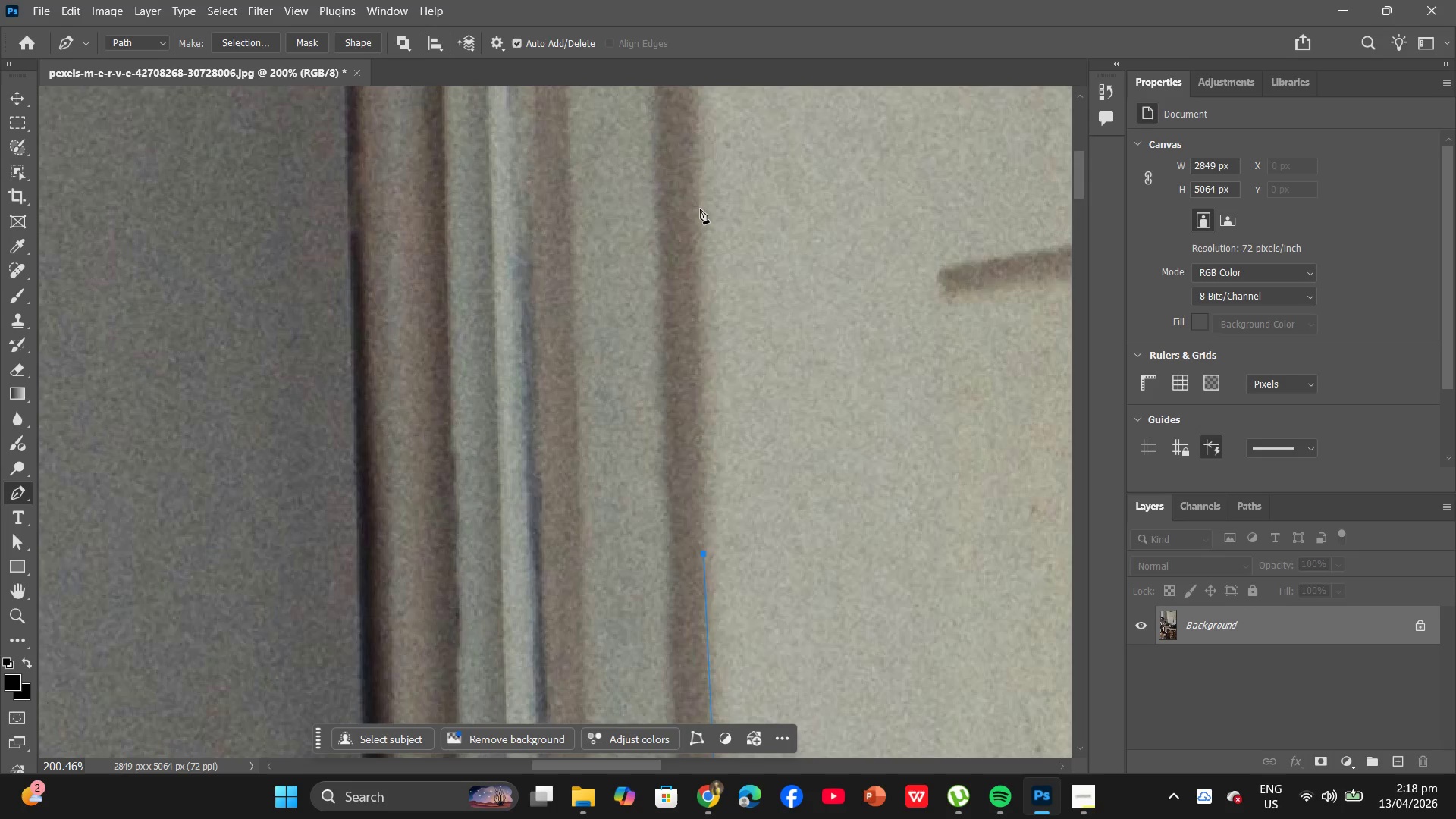 
hold_key(key=AltLeft, duration=1.11)
left_click([695, 211])
 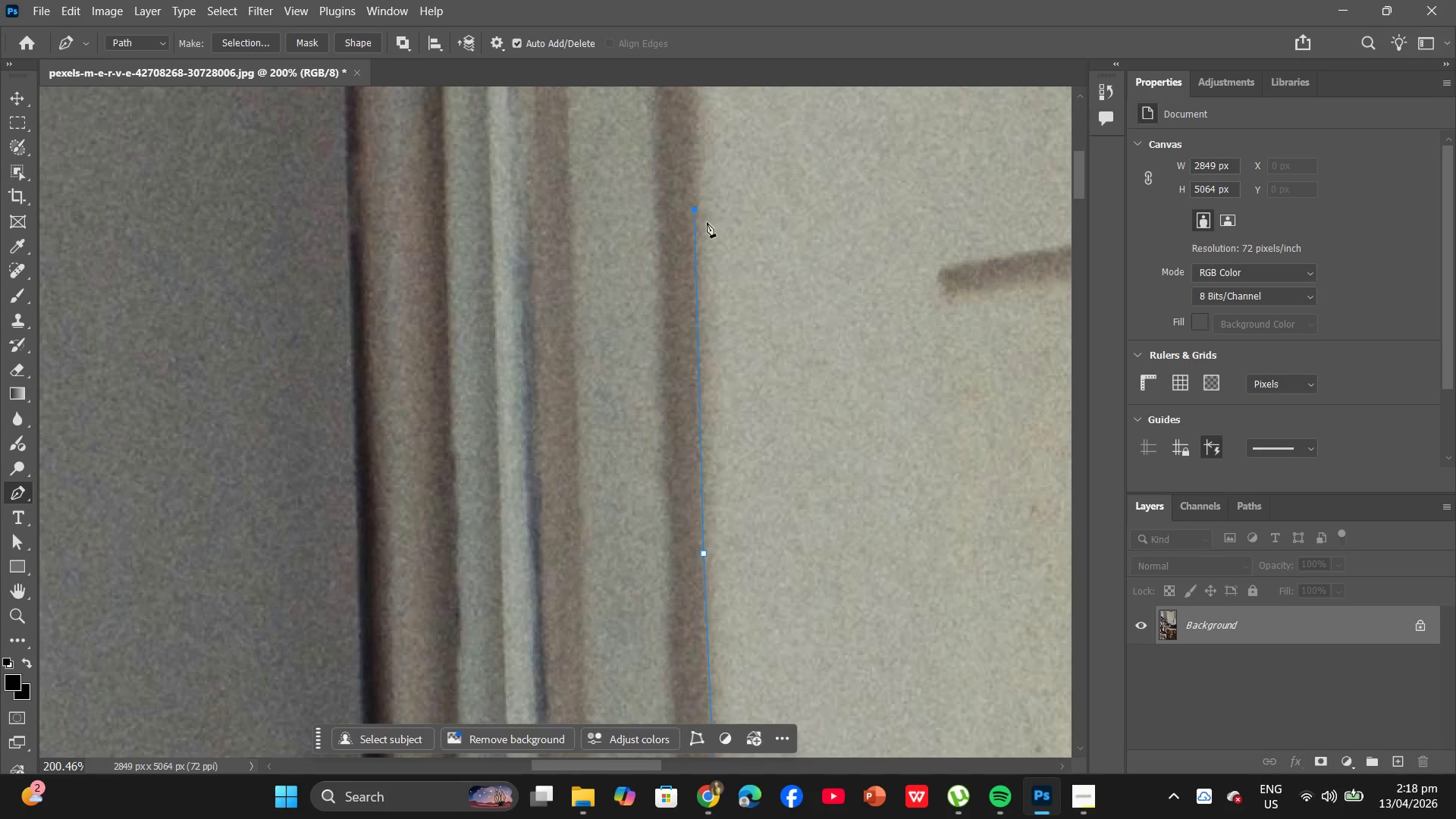 
scroll: coordinate [734, 243], scroll_direction: up, amount: 12.0
 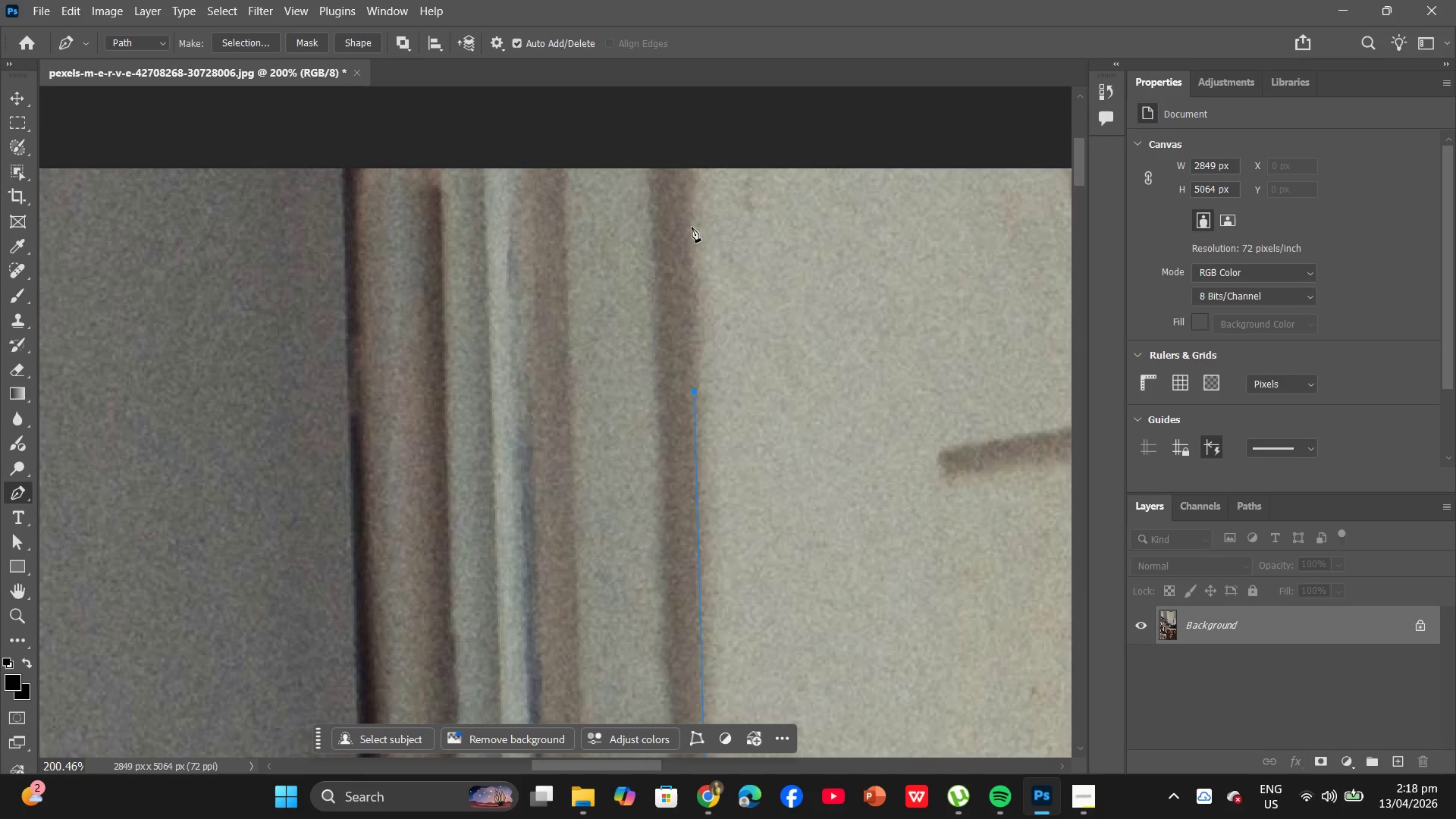 
left_click([692, 227])
 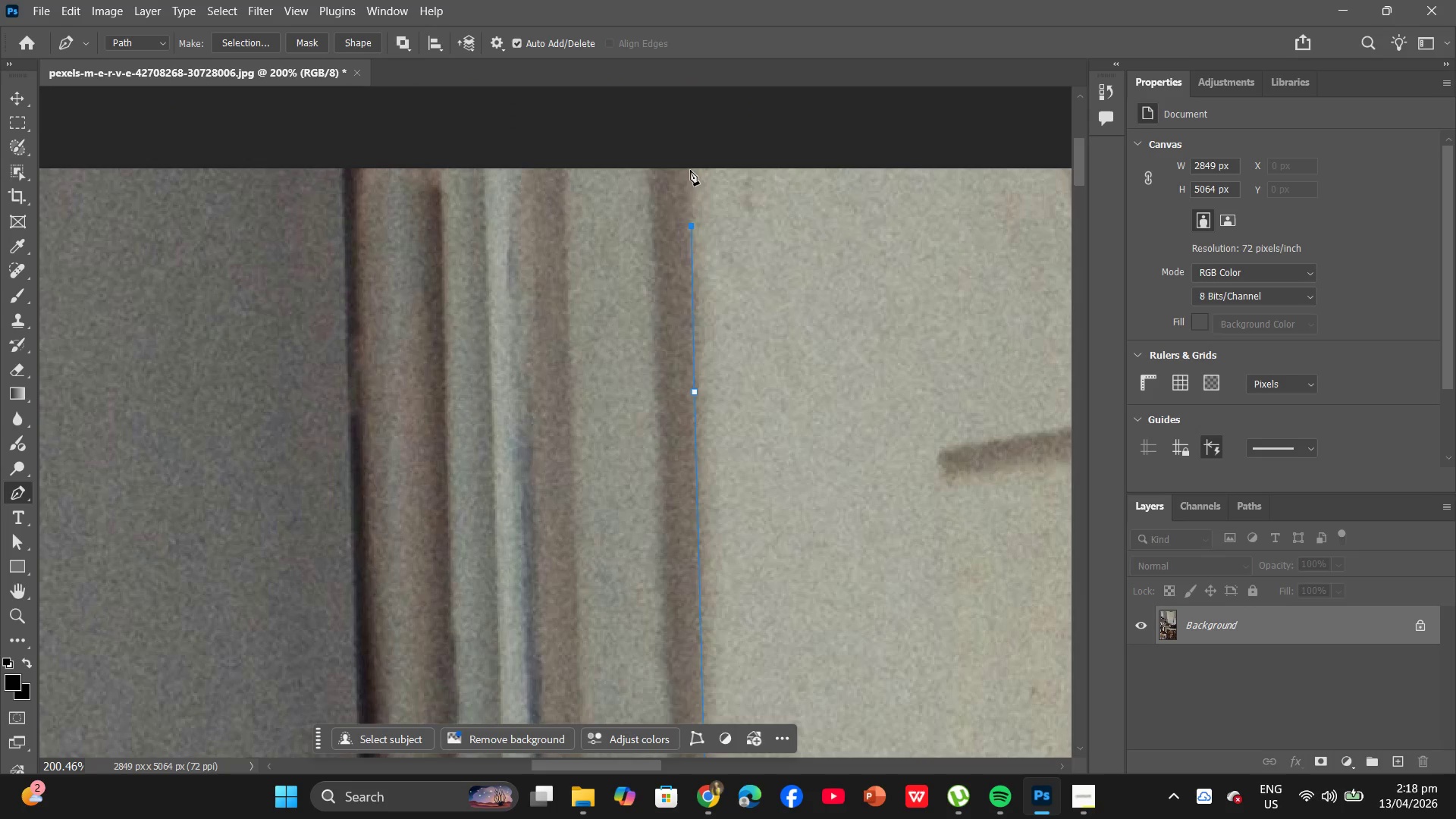 
left_click([690, 169])
 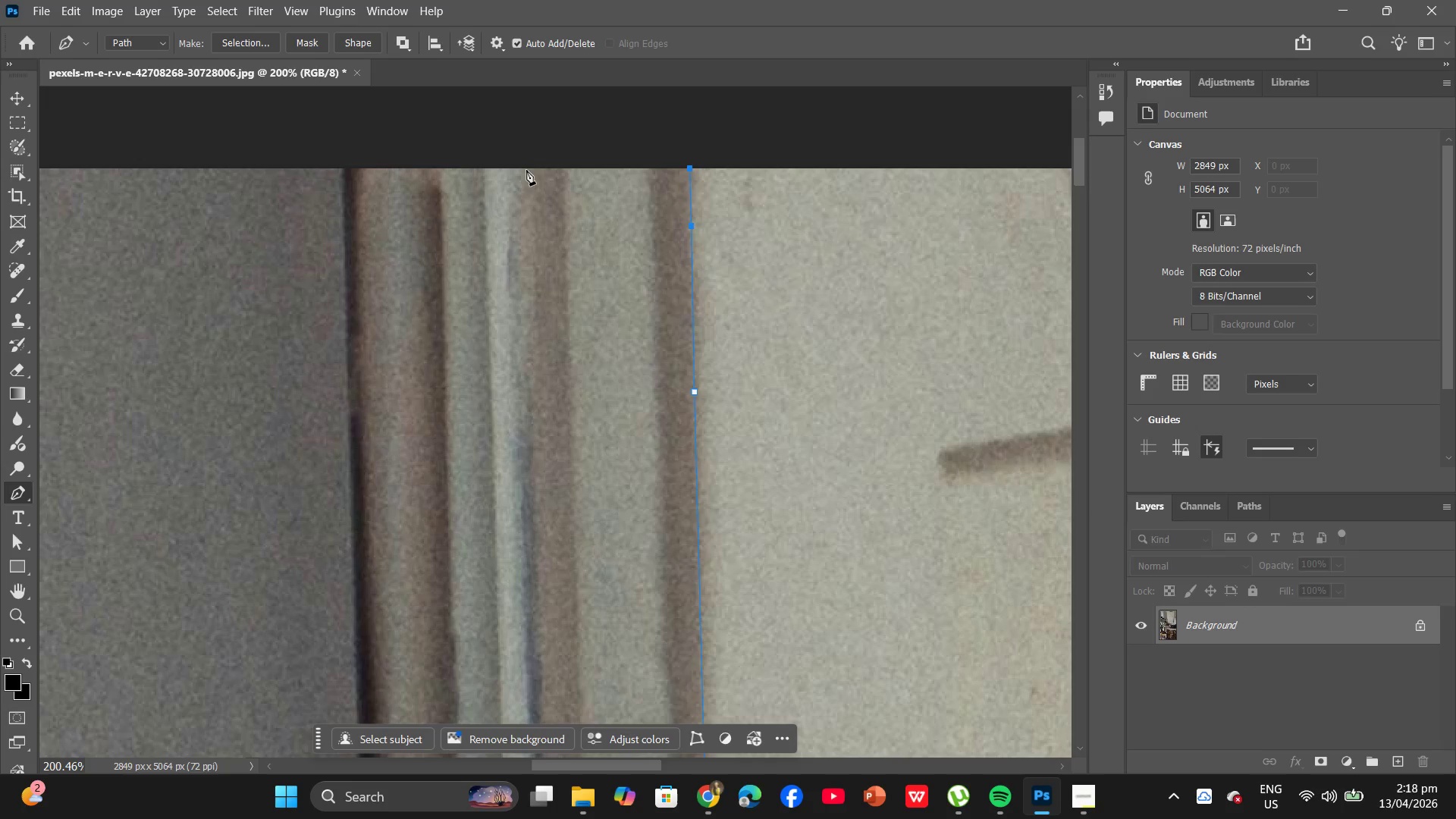 
wait(6.52)
 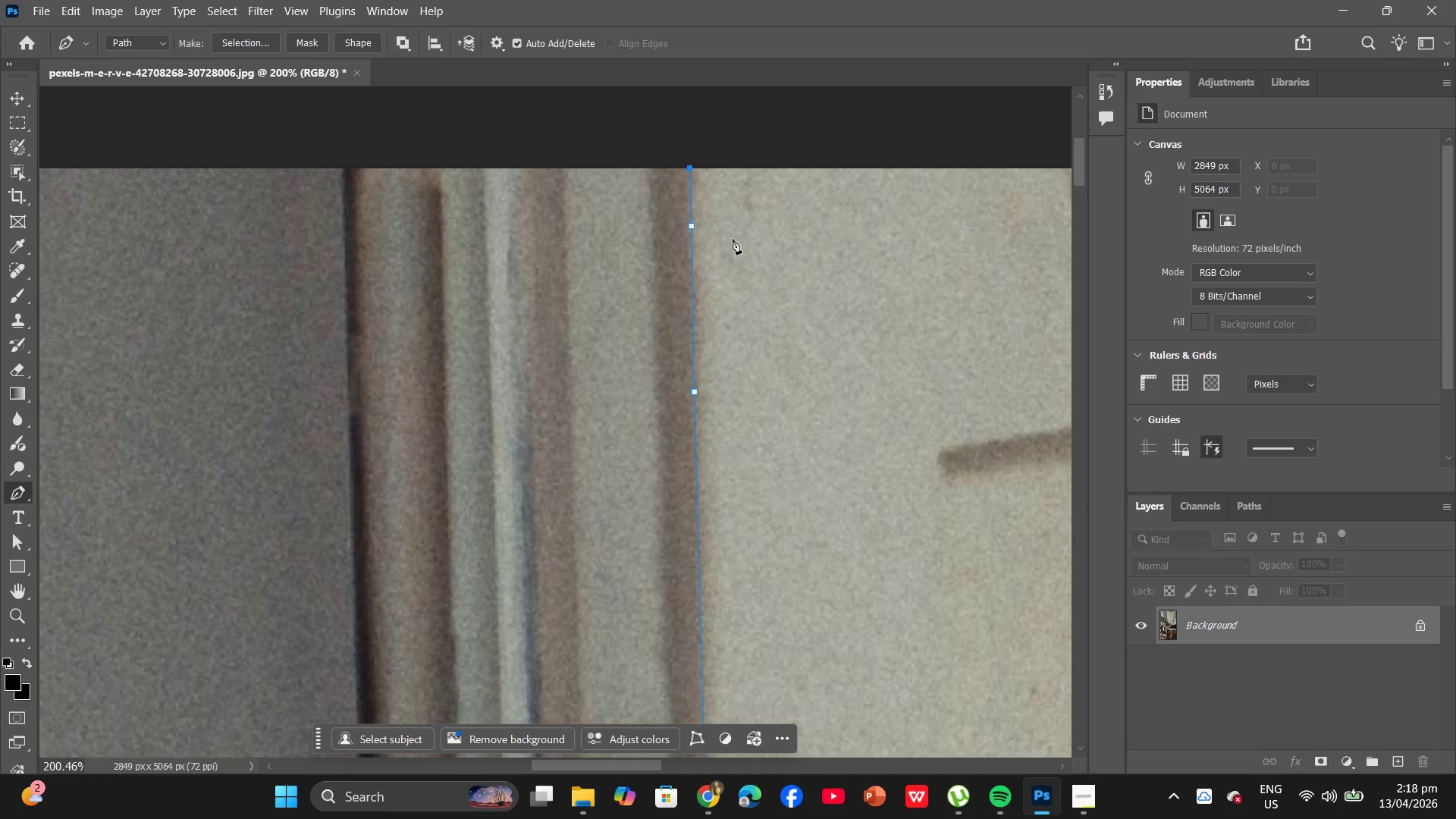 
left_click([524, 168])
 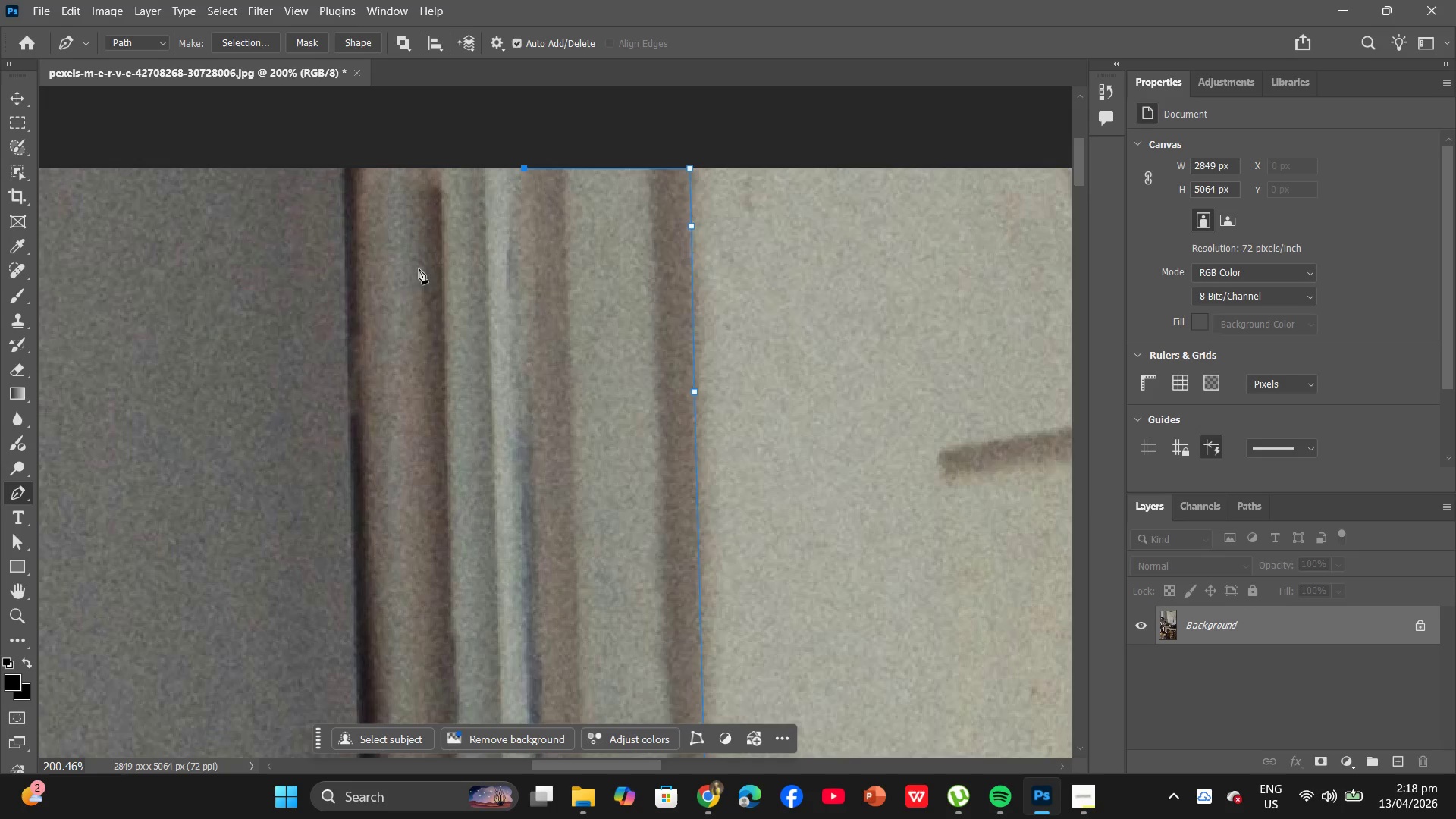 
hold_key(key=Space, duration=0.86)
 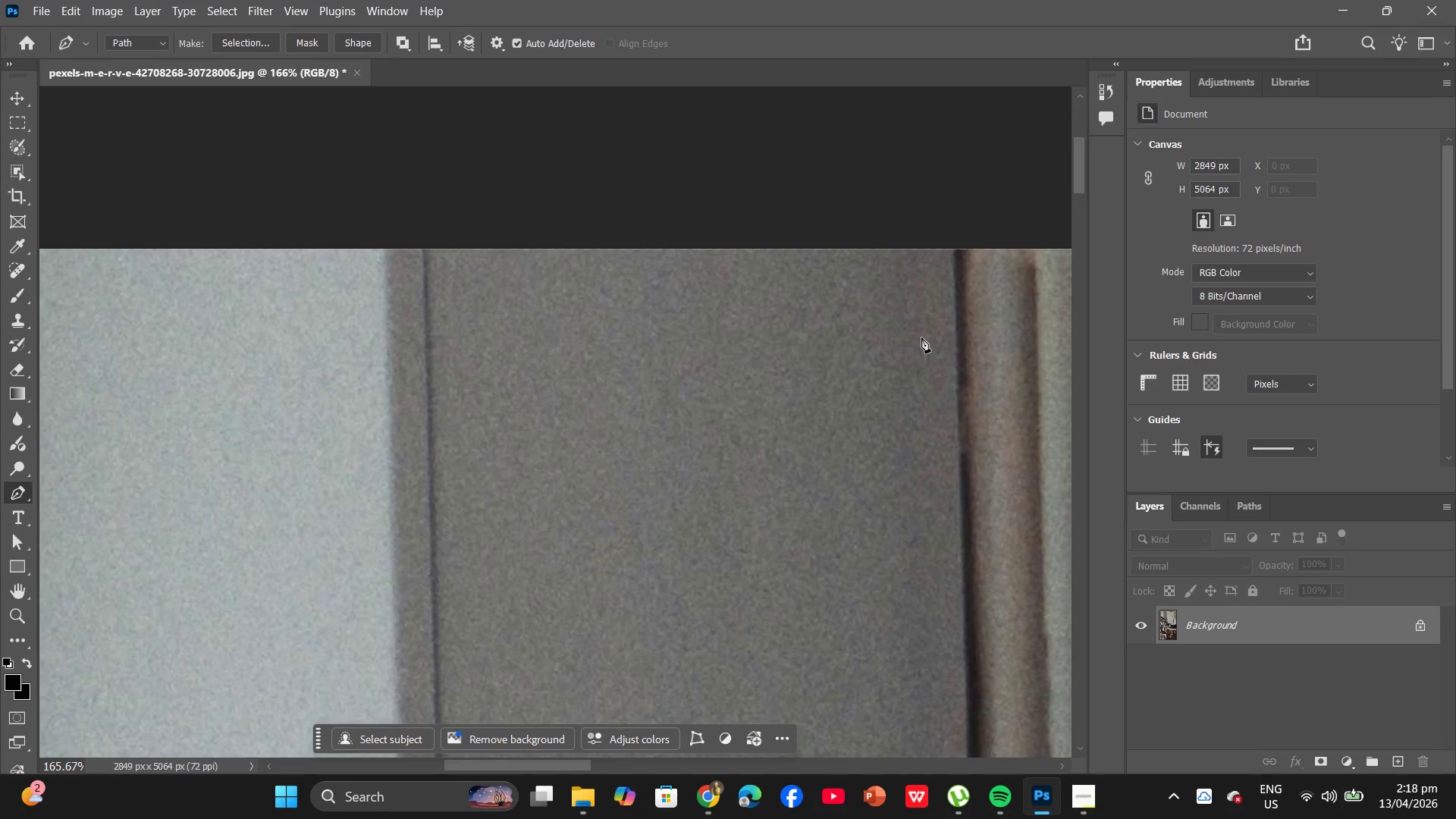 
left_click_drag(start_coordinate=[334, 252], to_coordinate=[976, 331])
 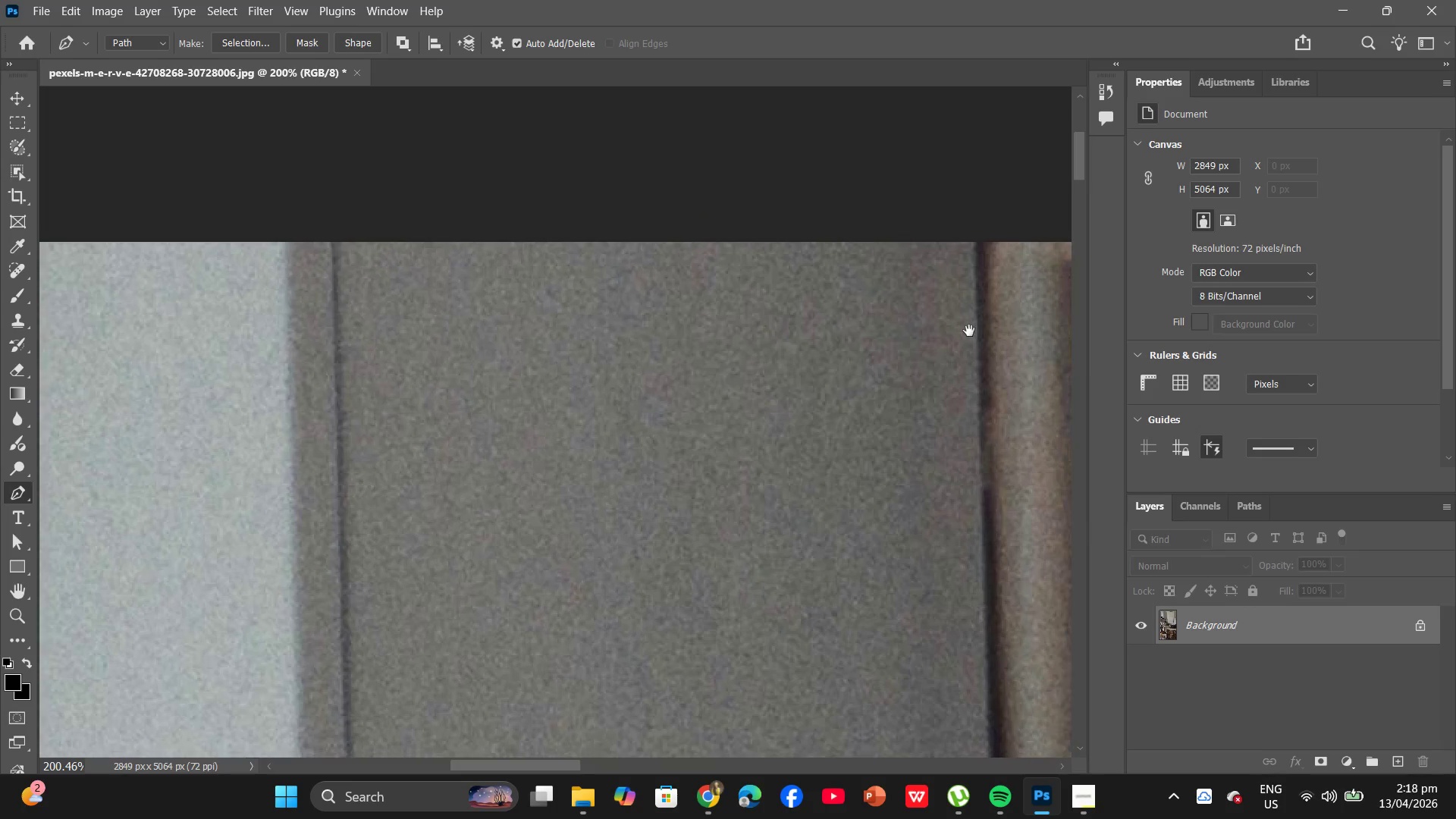 
hold_key(key=AltLeft, duration=1.23)
scroll: coordinate [880, 297], scroll_direction: down, amount: 10.0
 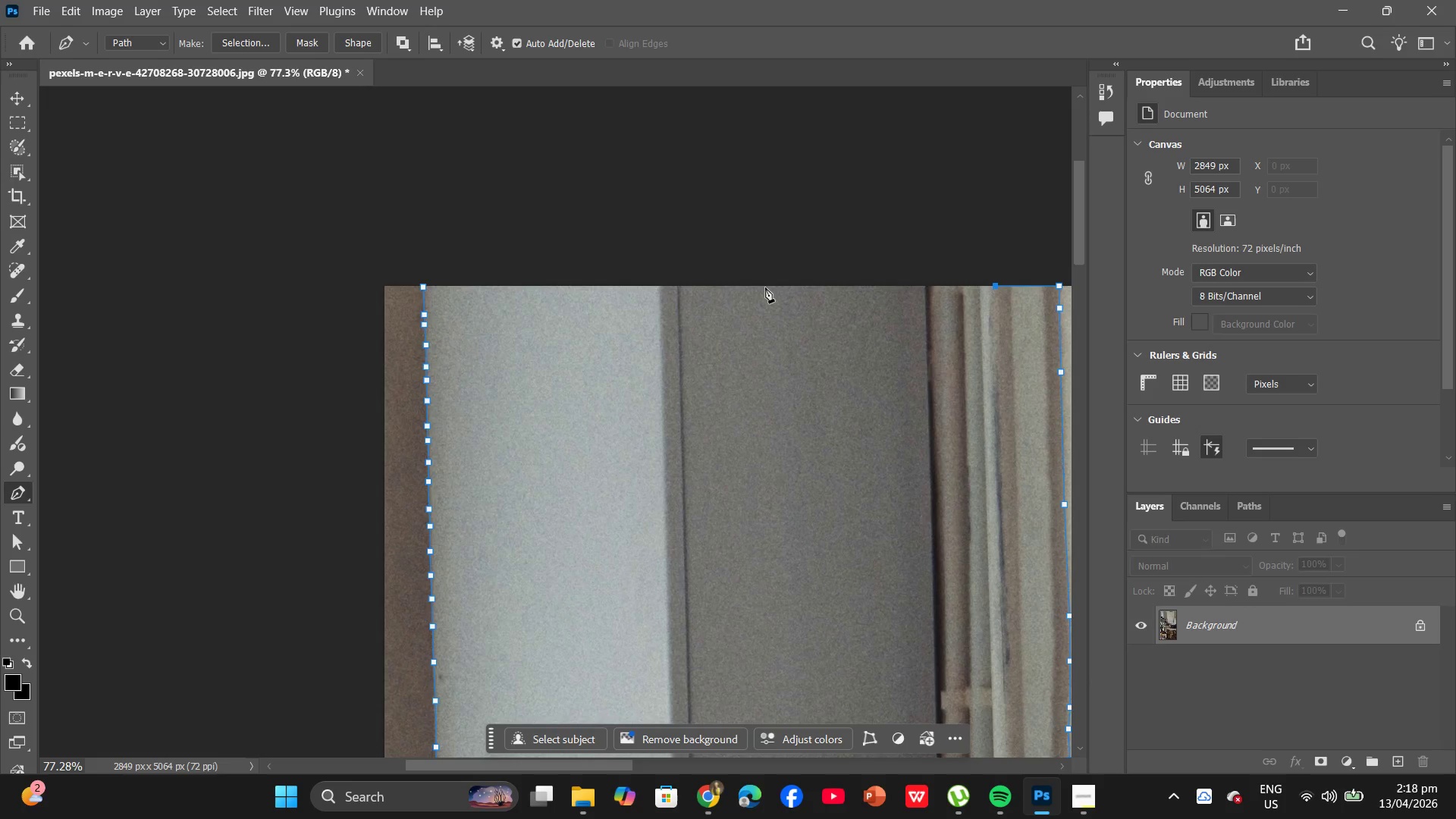 
left_click([766, 286])
 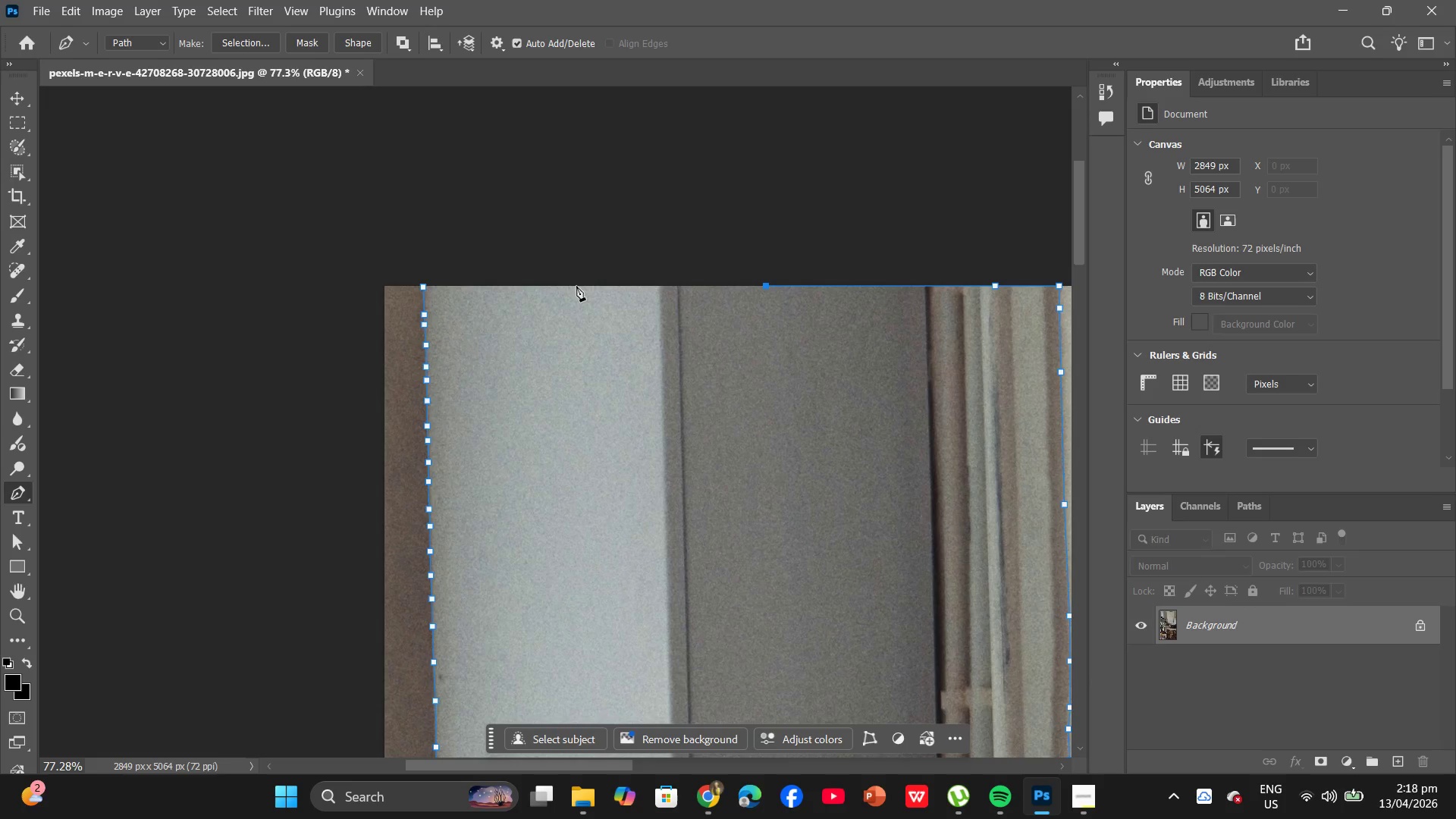 
left_click([576, 286])
 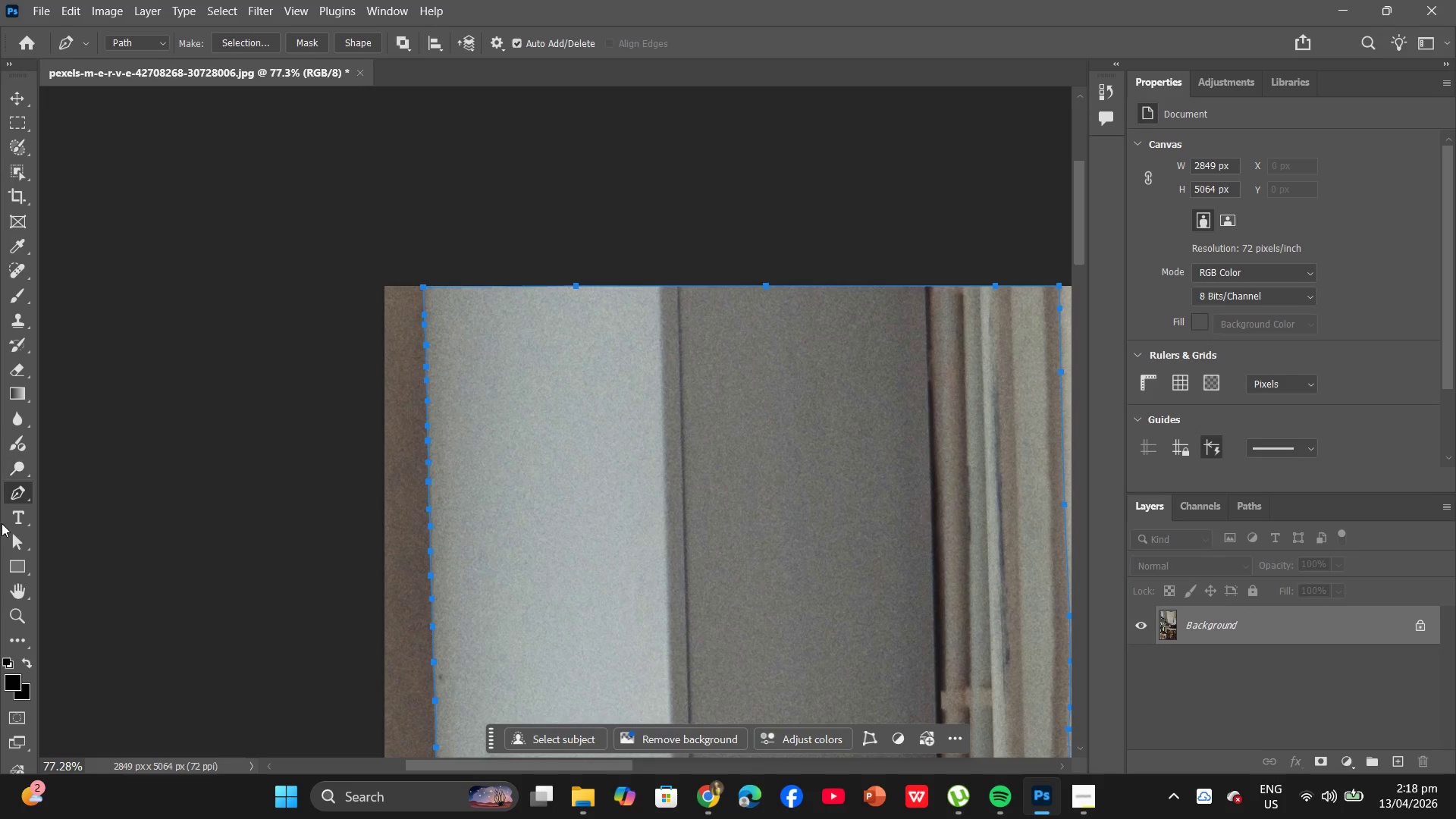 
wait(5.3)
 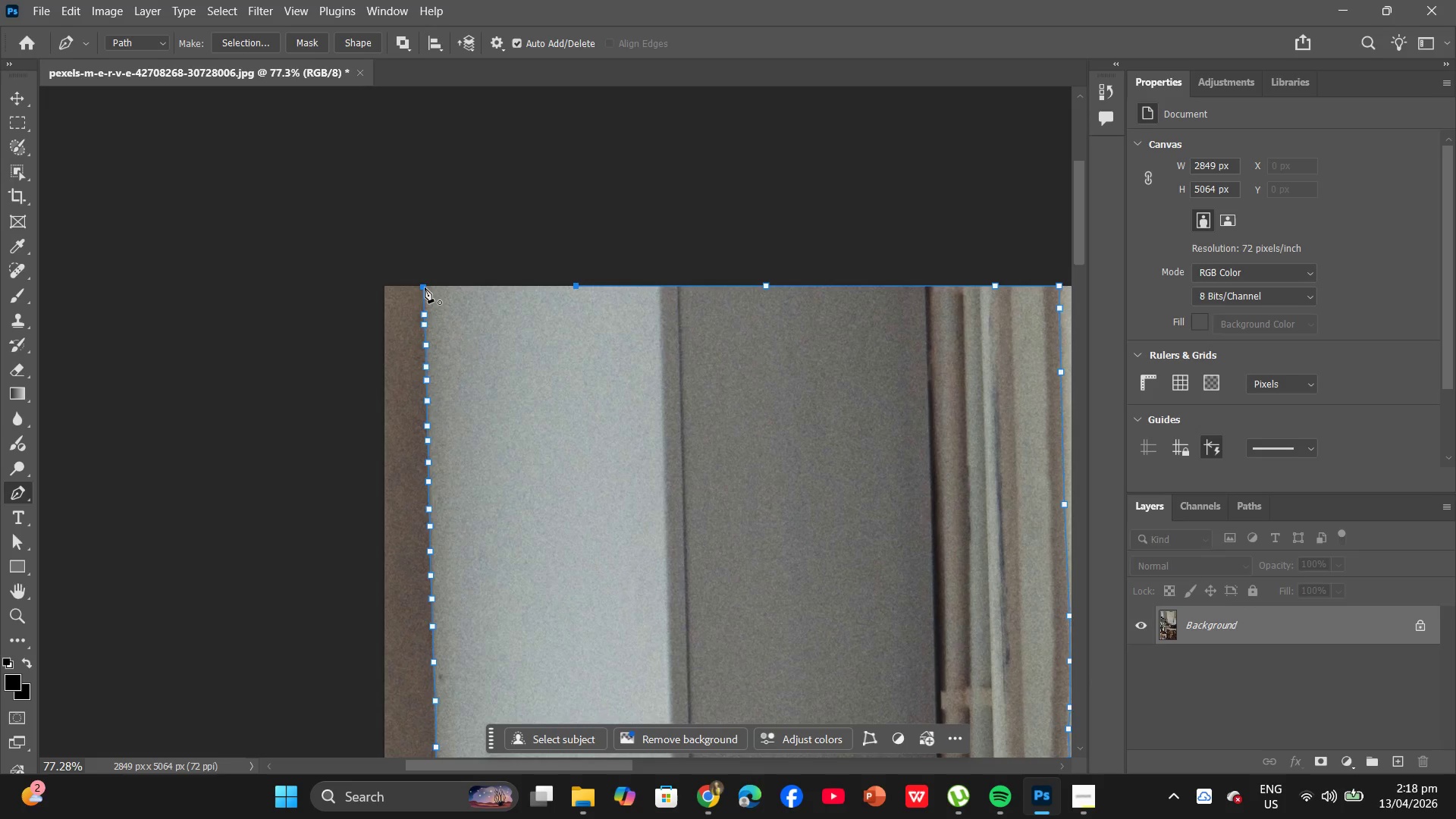 
right_click([20, 541])
 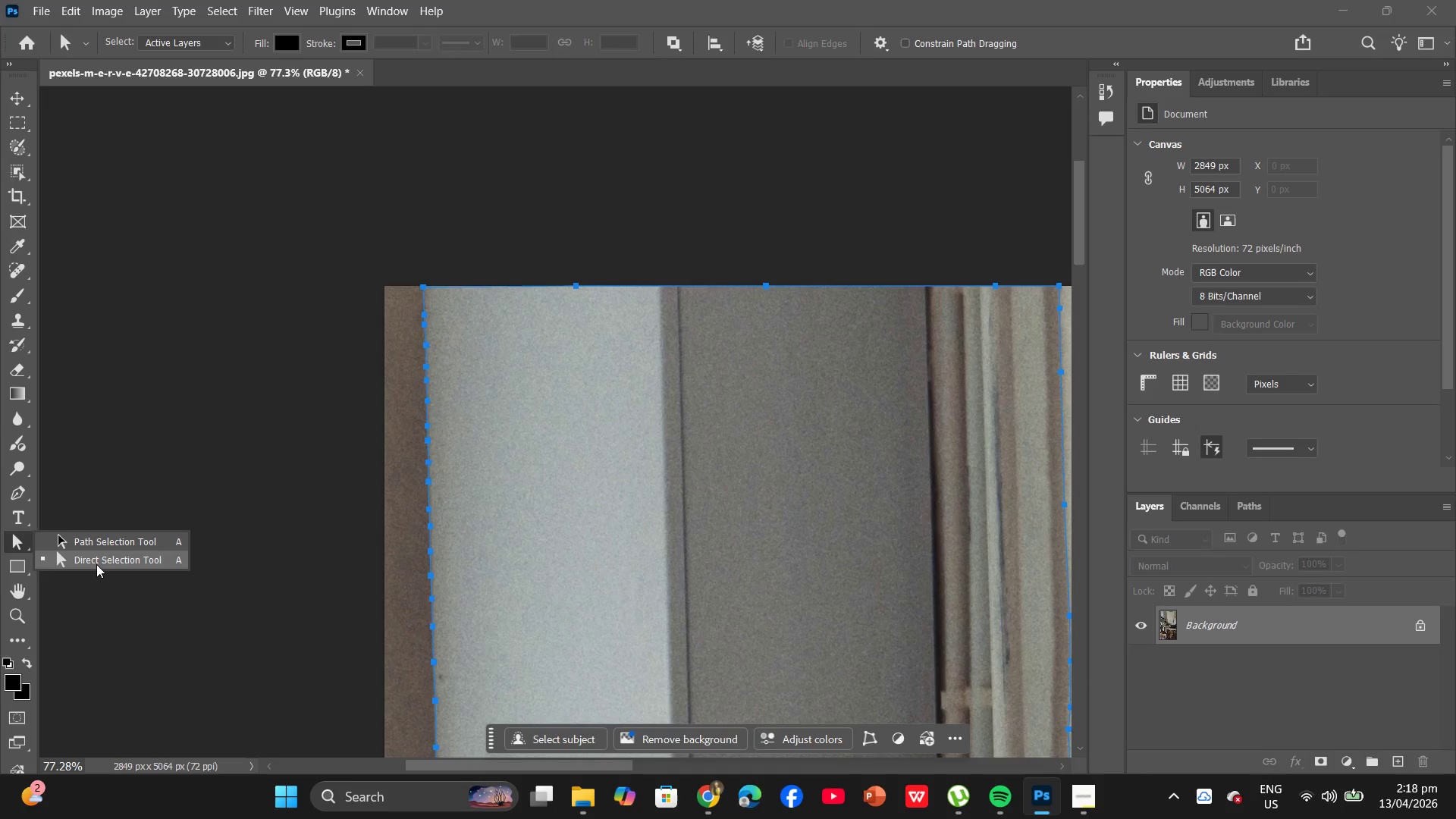 
left_click([100, 559])
 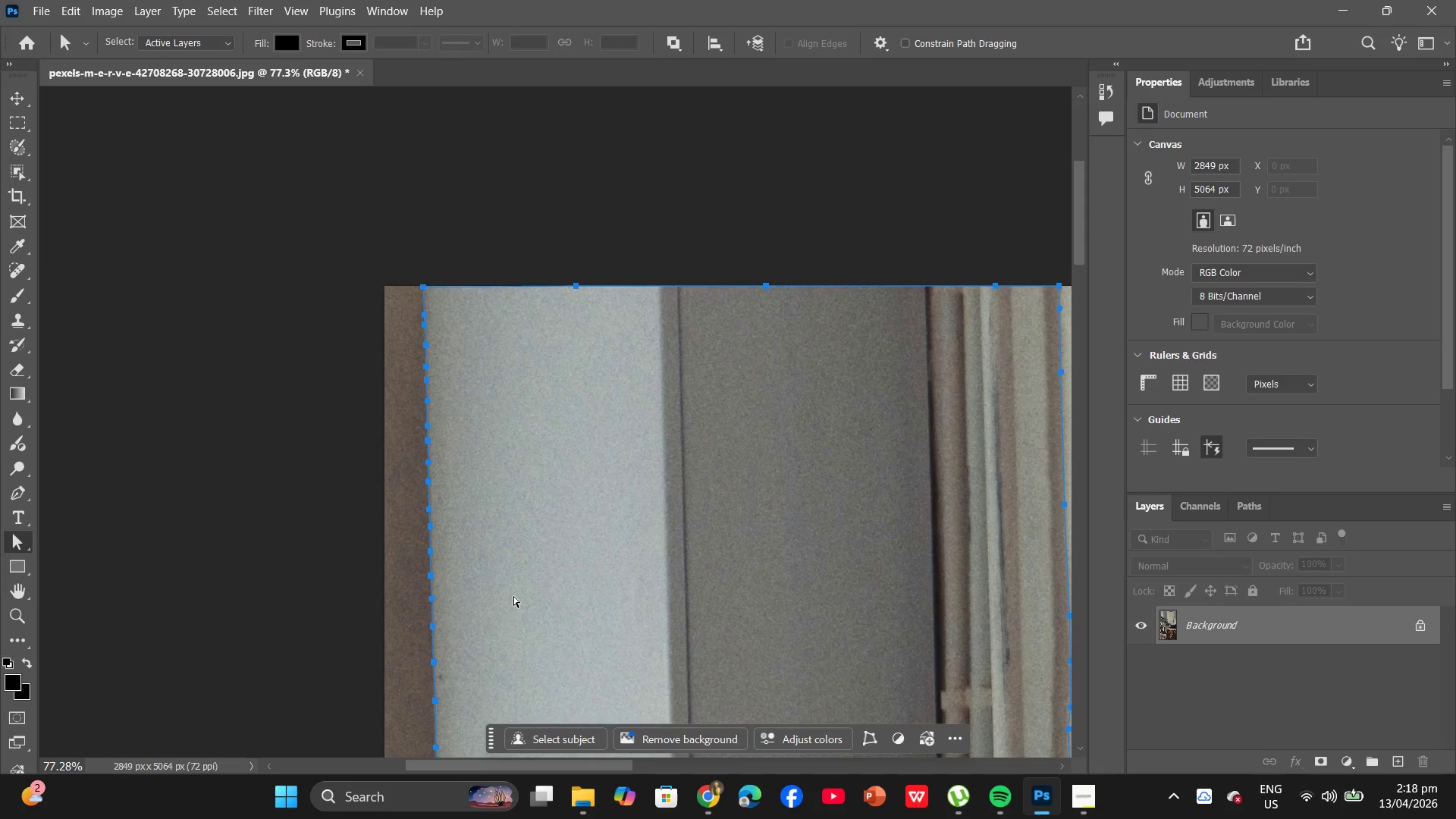 
hold_key(key=AltLeft, duration=0.72)
scroll: coordinate [476, 503], scroll_direction: down, amount: 16.0
 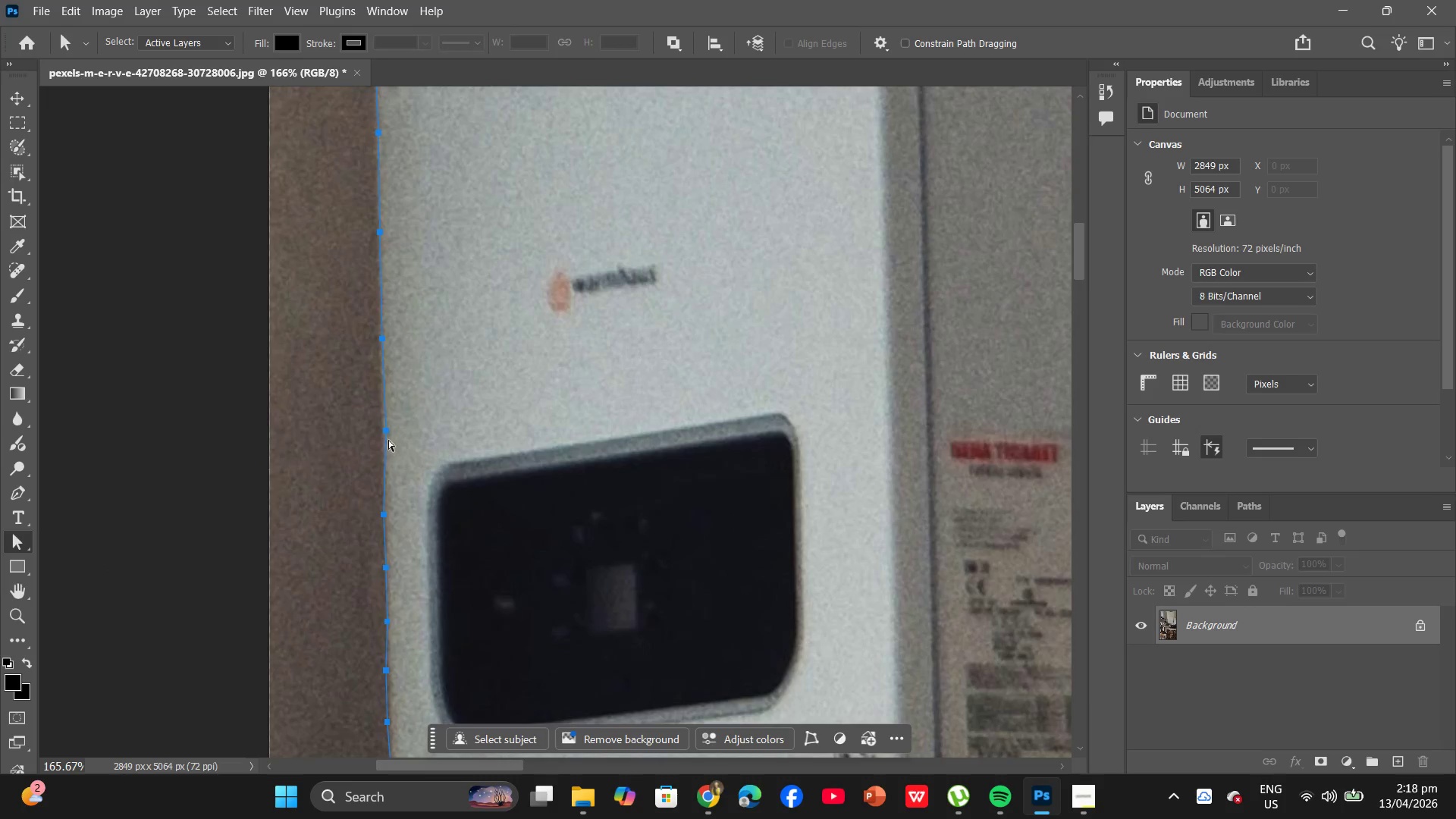 
left_click([387, 433])
 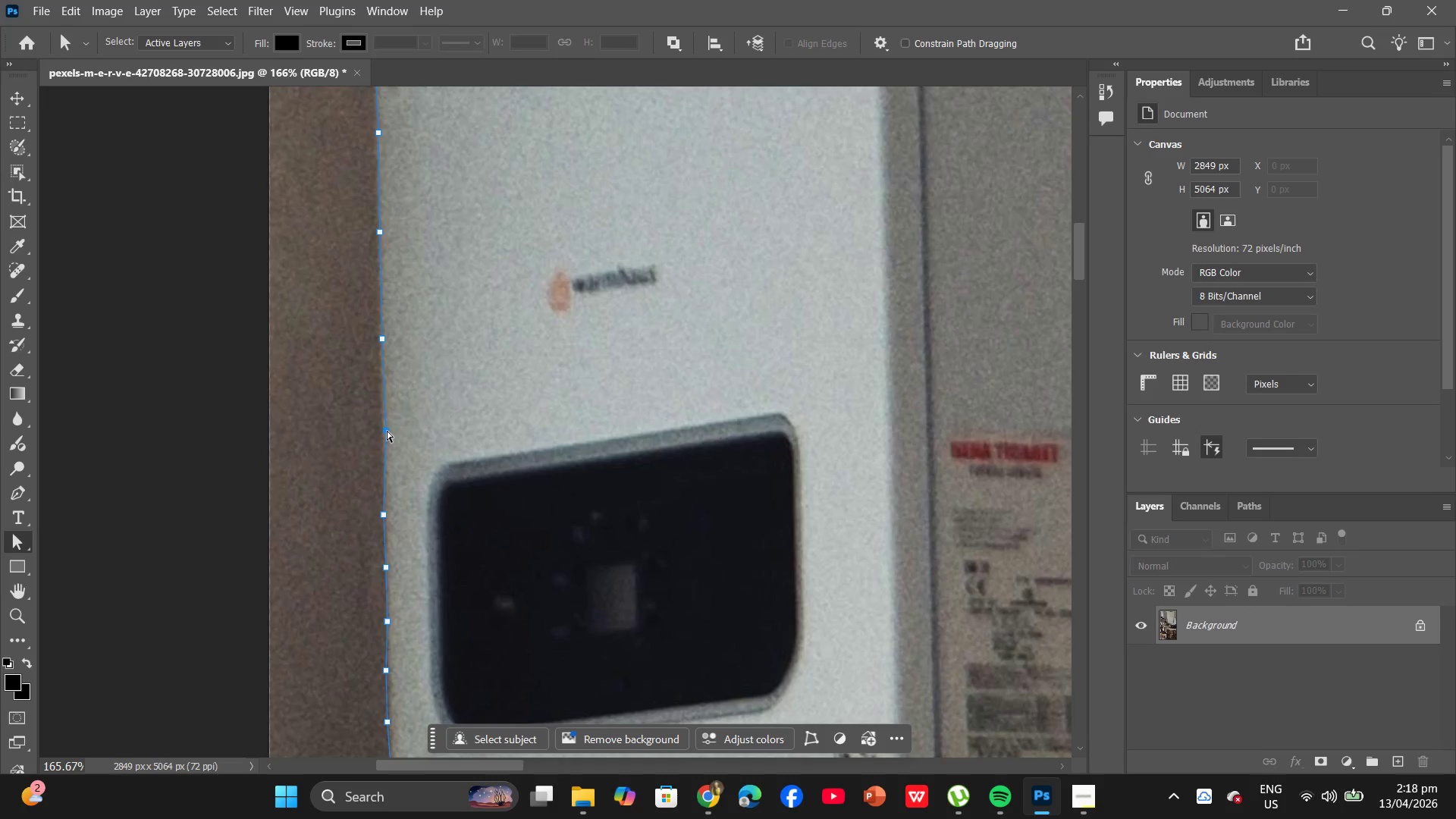 
left_click_drag(start_coordinate=[387, 431], to_coordinate=[383, 430])
 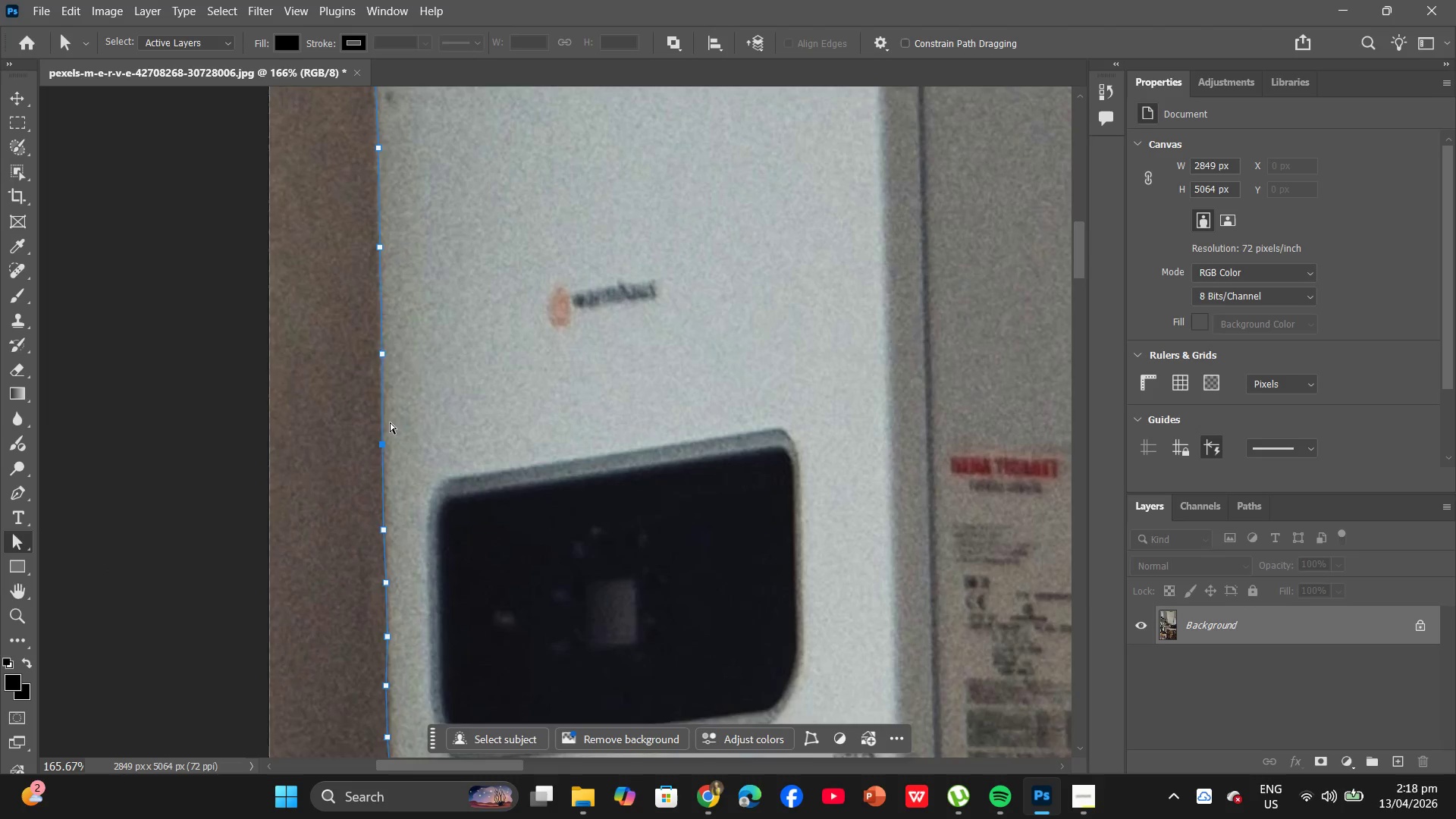 
hold_key(key=AltLeft, duration=0.53)
 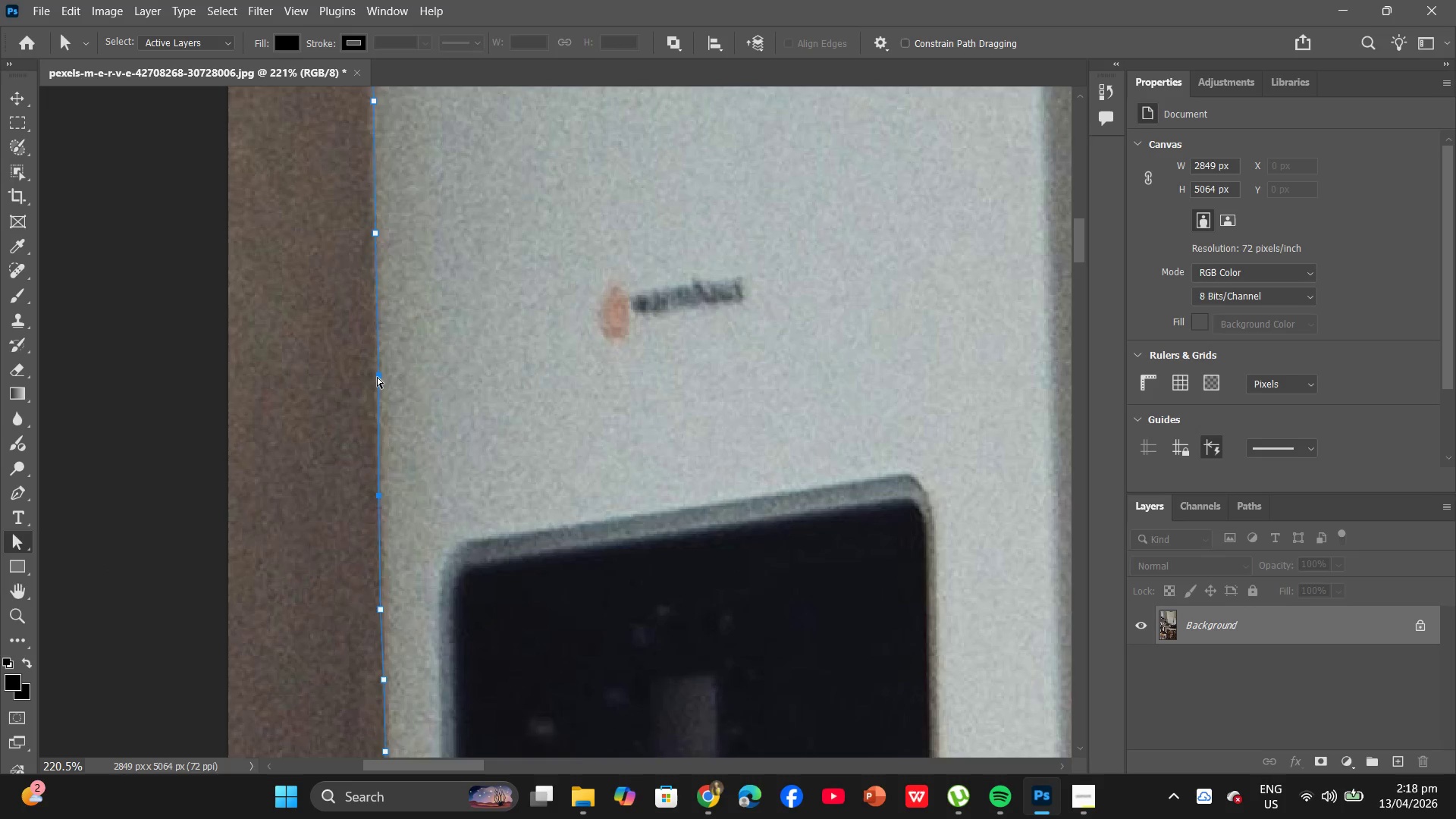 
scroll: coordinate [373, 366], scroll_direction: up, amount: 29.0
 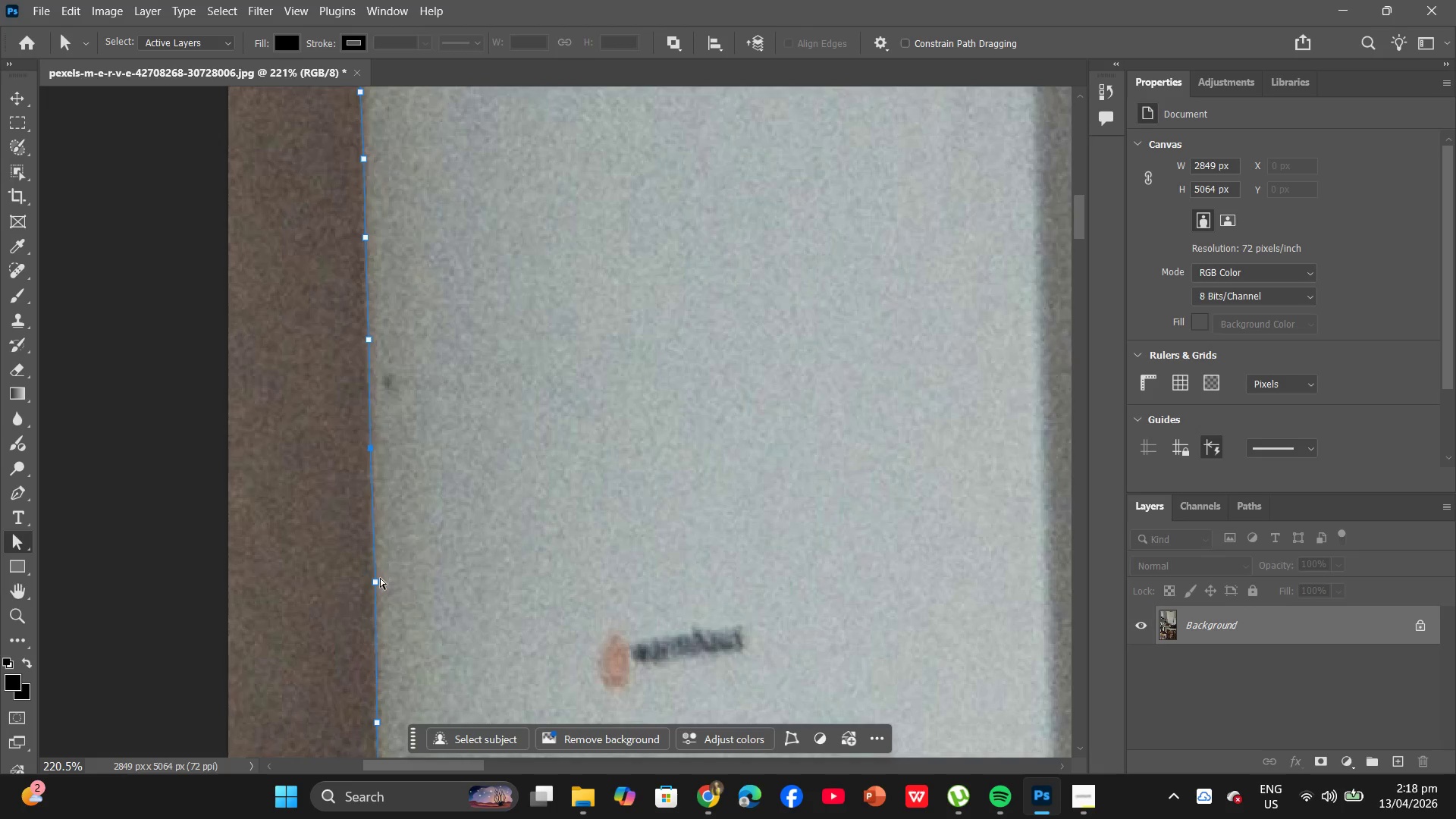 
left_click_drag(start_coordinate=[377, 583], to_coordinate=[373, 582])
 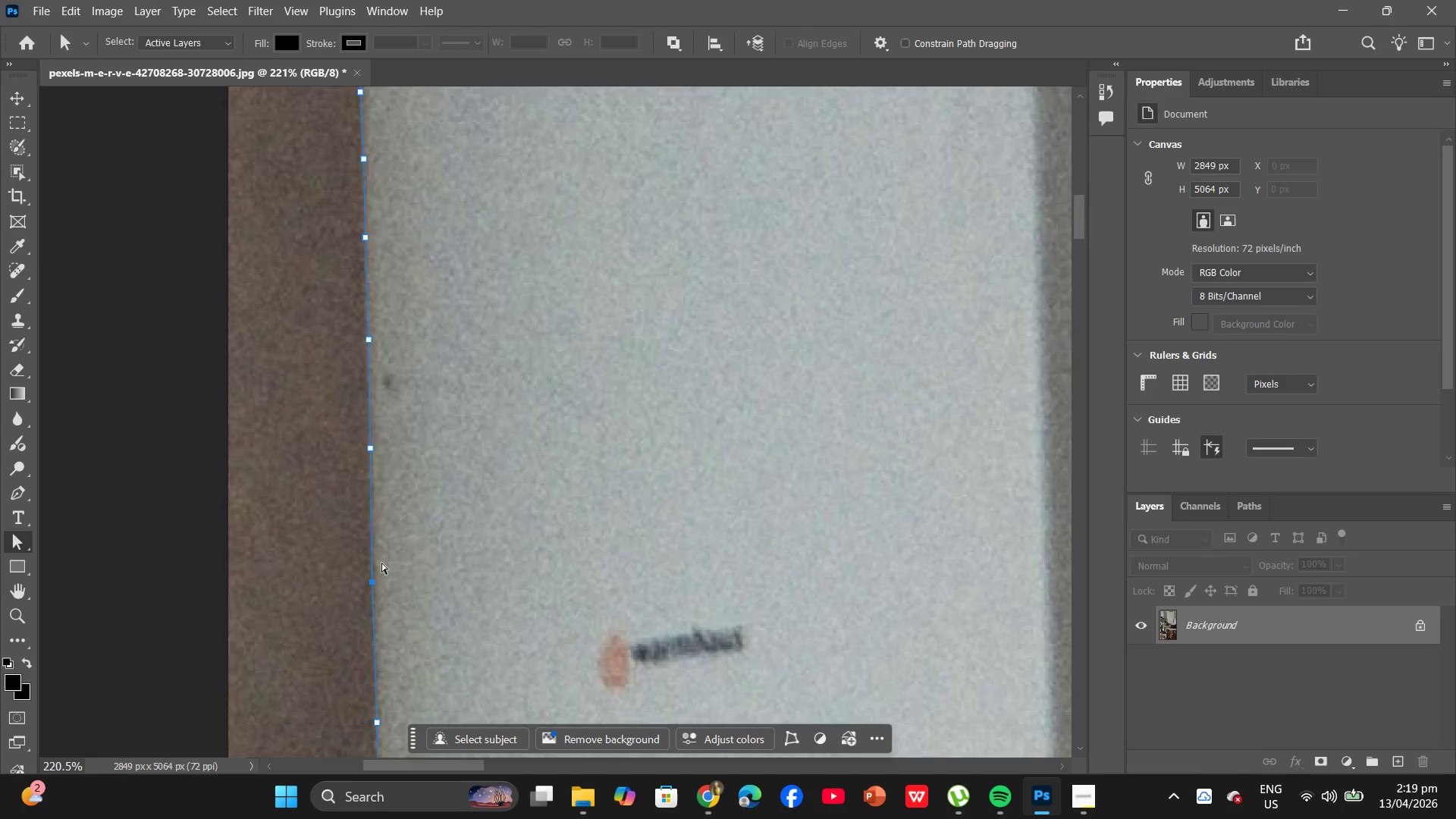 
scroll: coordinate [389, 552], scroll_direction: down, amount: 26.0
 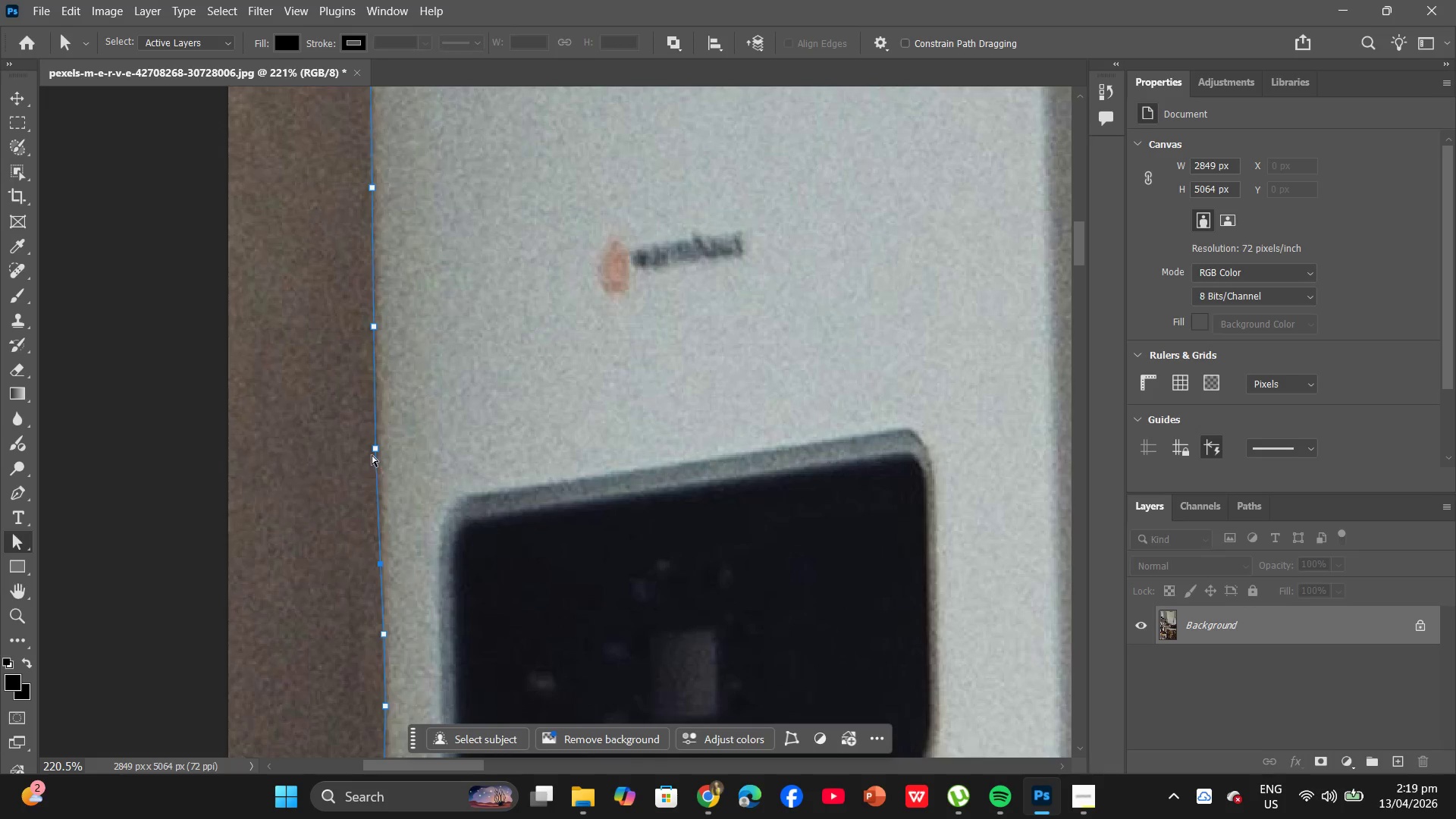 
left_click_drag(start_coordinate=[373, 447], to_coordinate=[377, 447])
 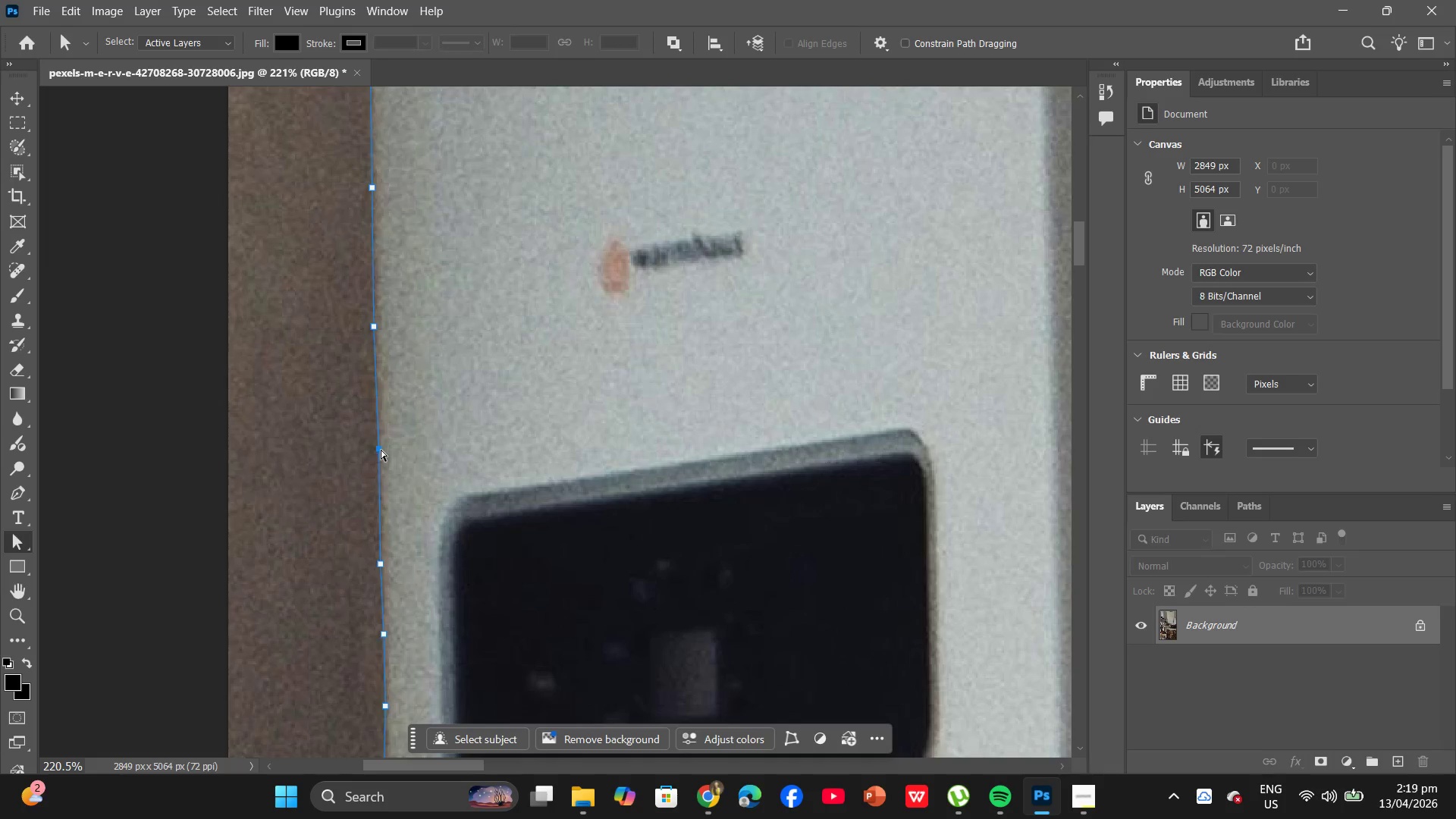 
scroll: coordinate [387, 289], scroll_direction: up, amount: 25.0
 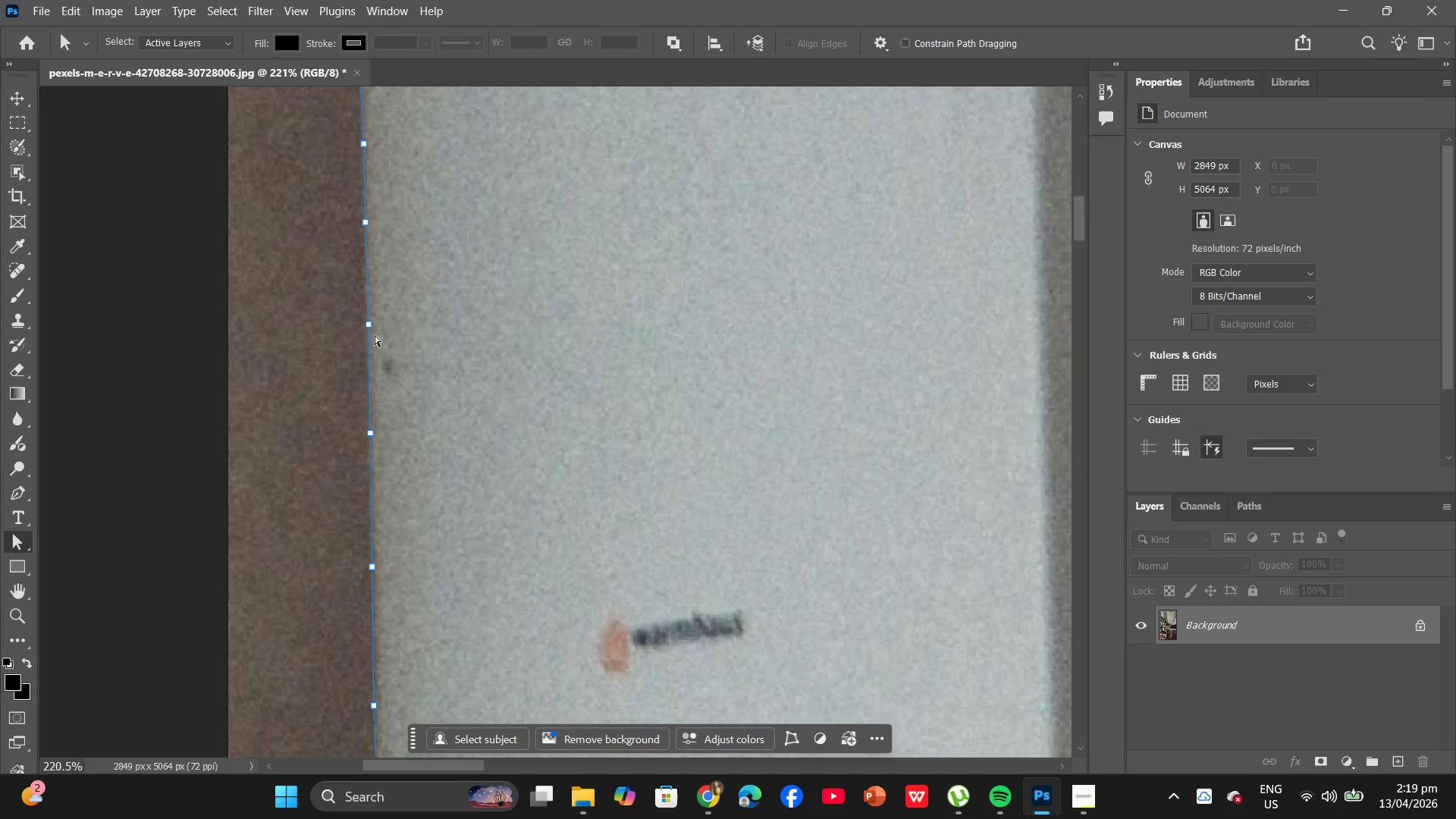 
hold_key(key=AltLeft, duration=0.69)
scroll: coordinate [375, 321], scroll_direction: up, amount: 5.0
 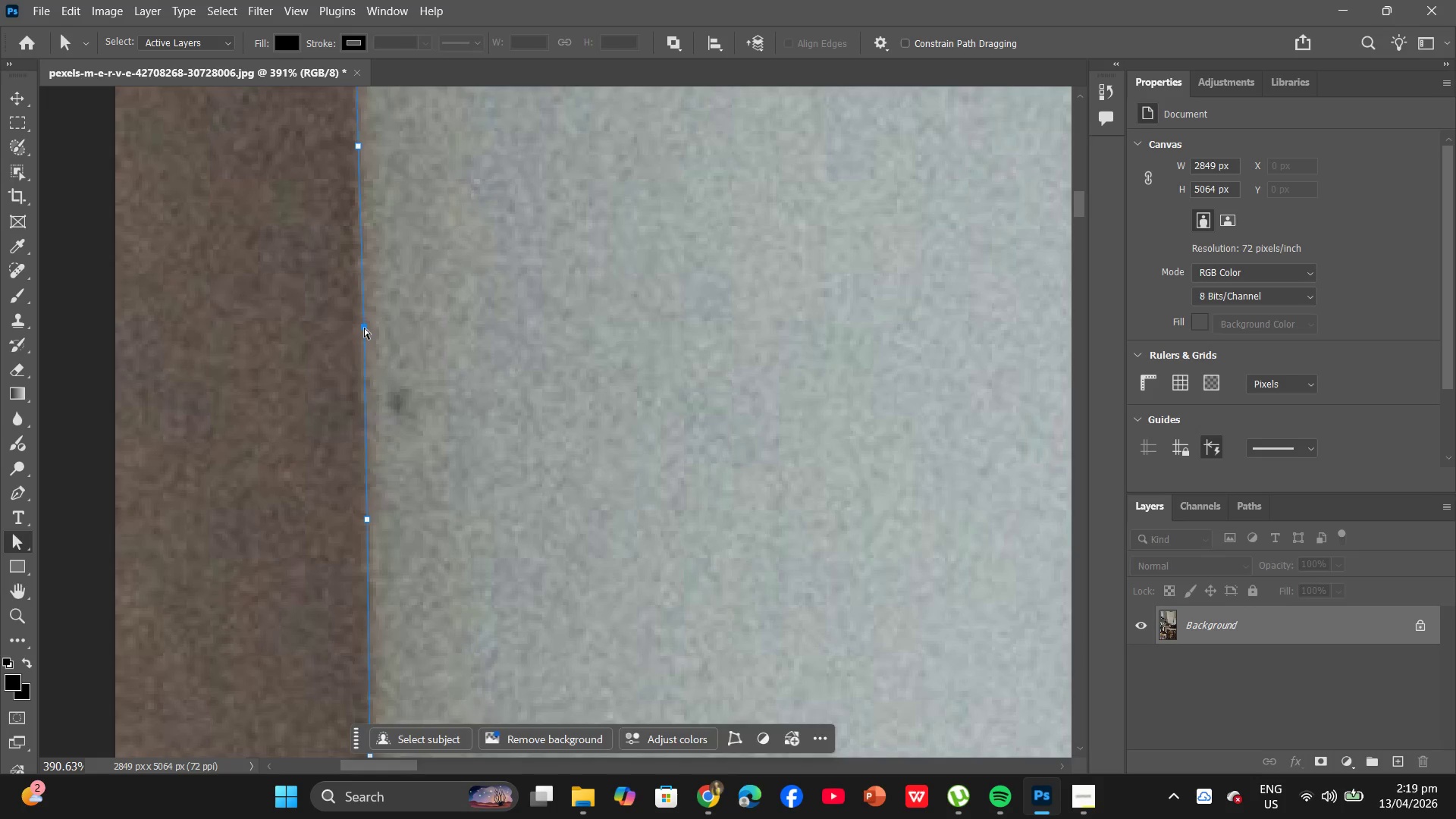 
left_click_drag(start_coordinate=[364, 328], to_coordinate=[360, 326])
 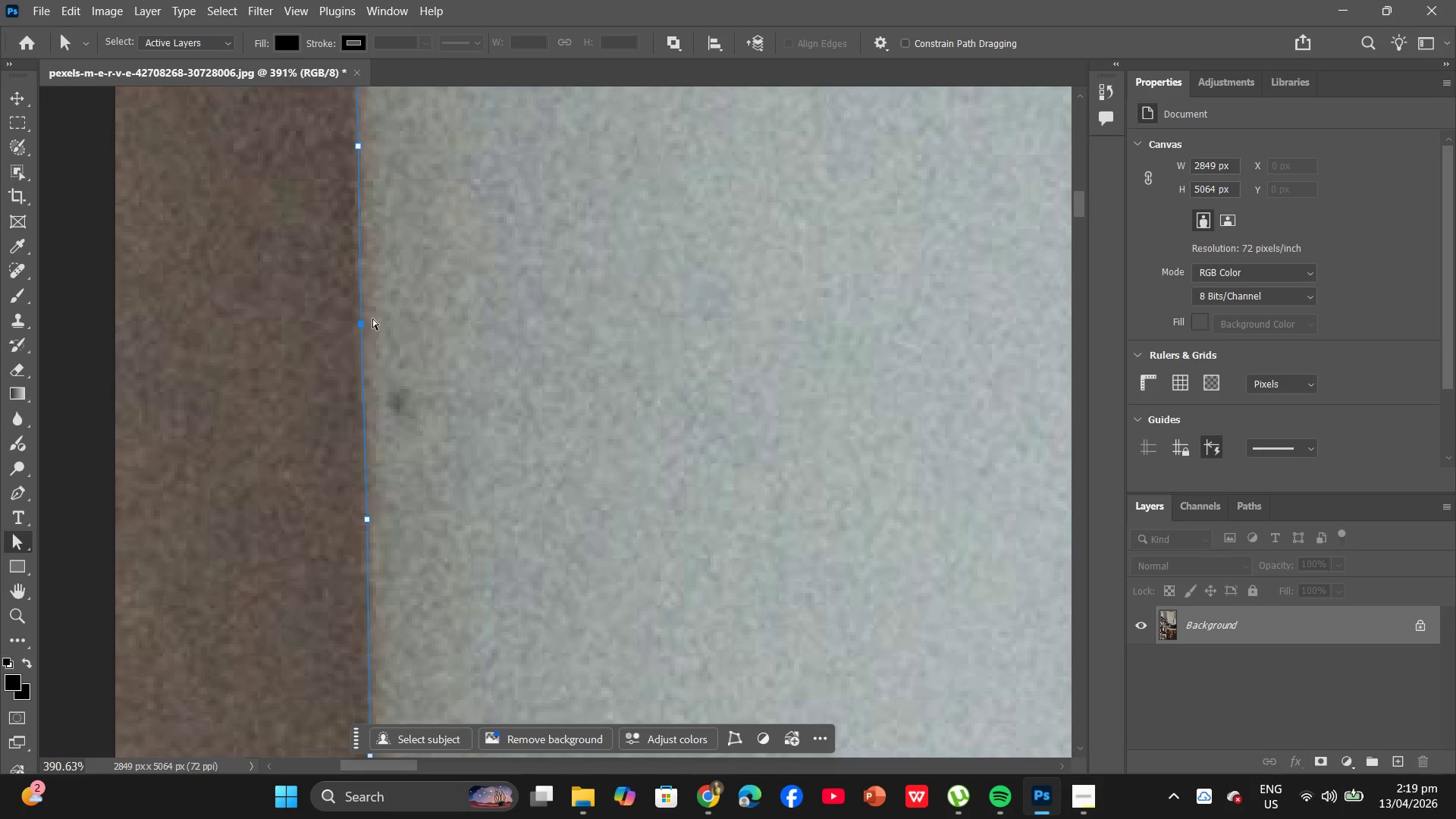 
hold_key(key=AltLeft, duration=1.17)
scroll: coordinate [380, 291], scroll_direction: up, amount: 24.0
 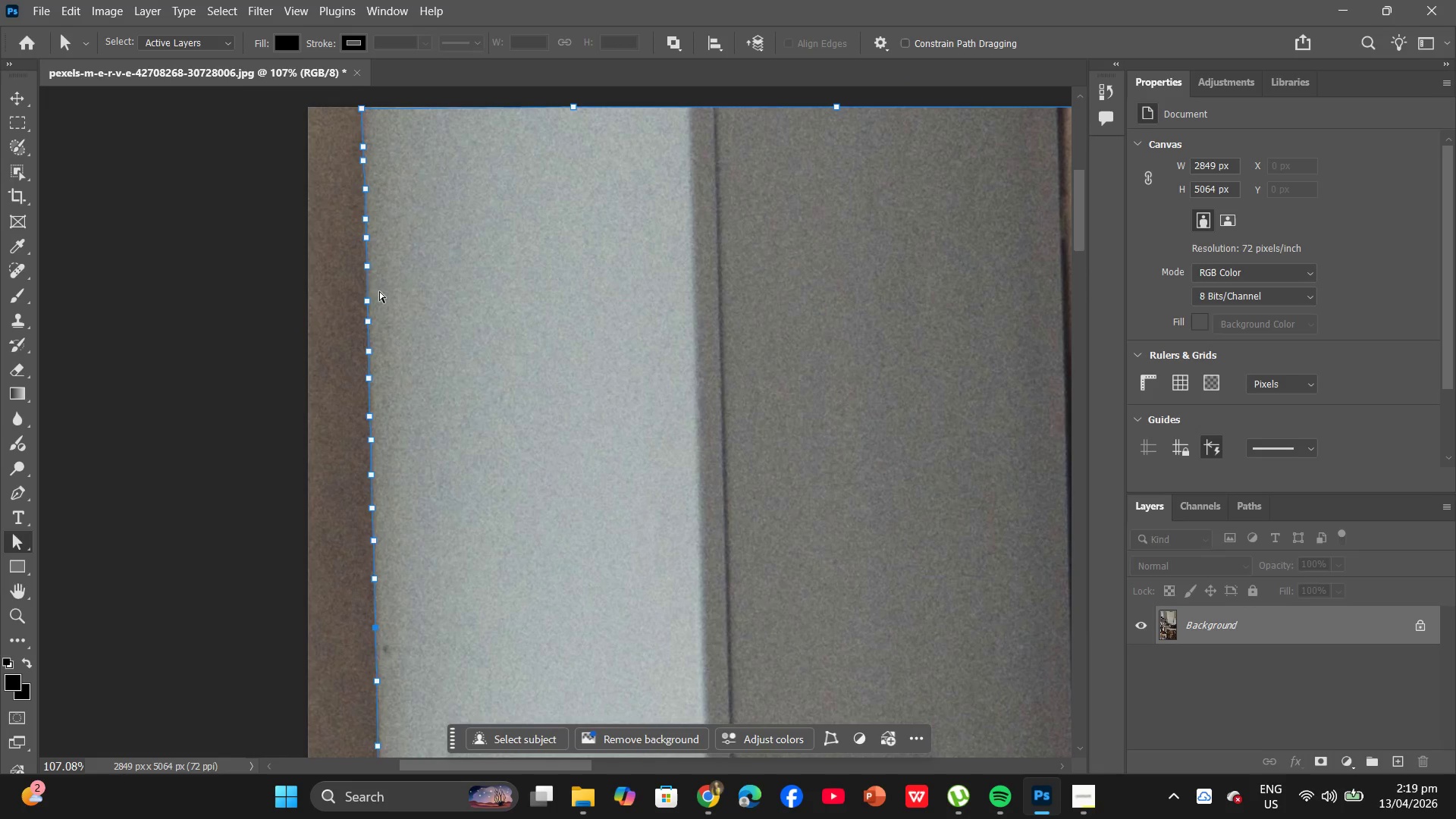 
scroll: coordinate [365, 342], scroll_direction: down, amount: 21.0
 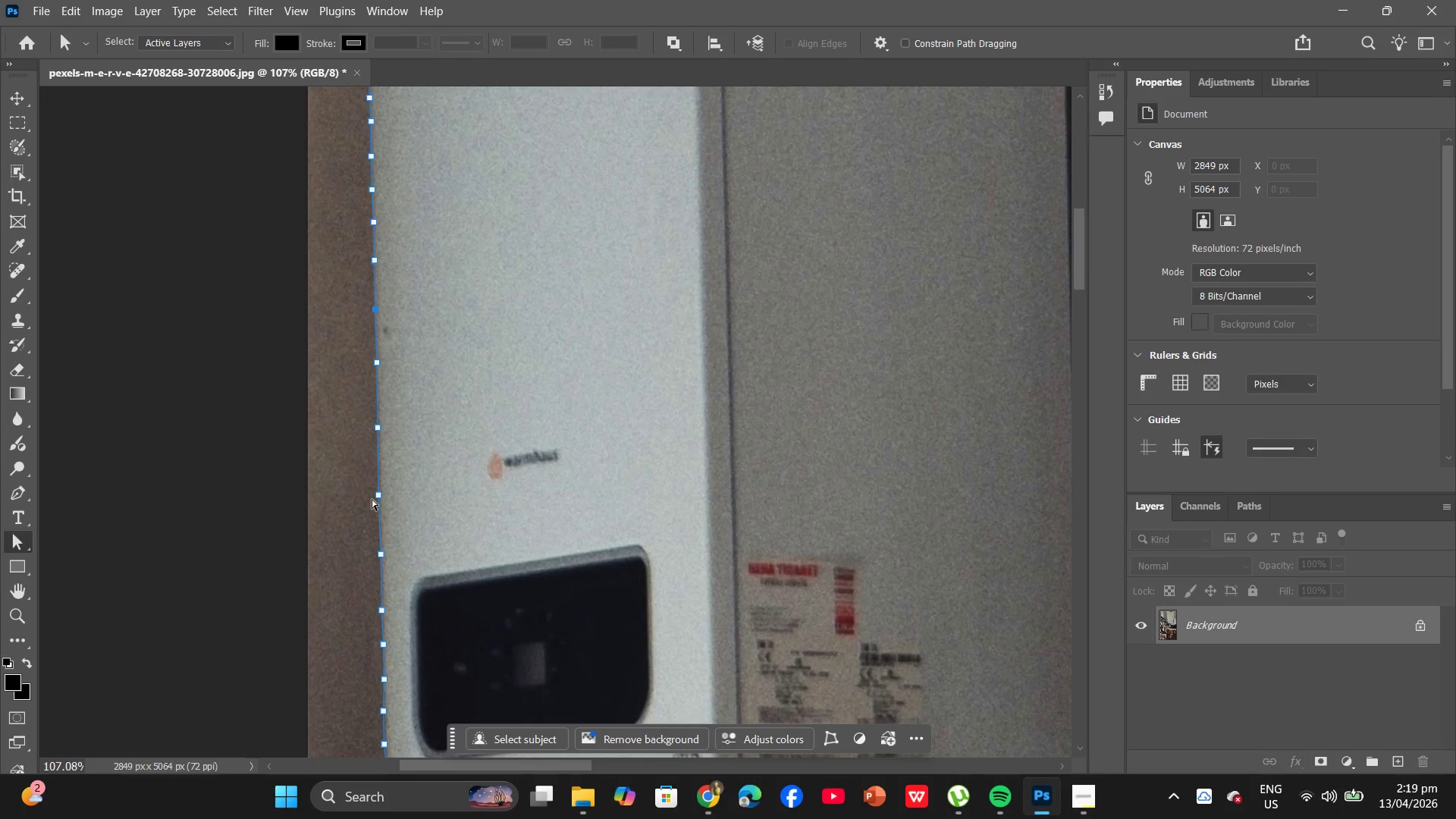 
hold_key(key=AltLeft, duration=1.16)
scroll: coordinate [396, 592], scroll_direction: none, amount: 0.0
 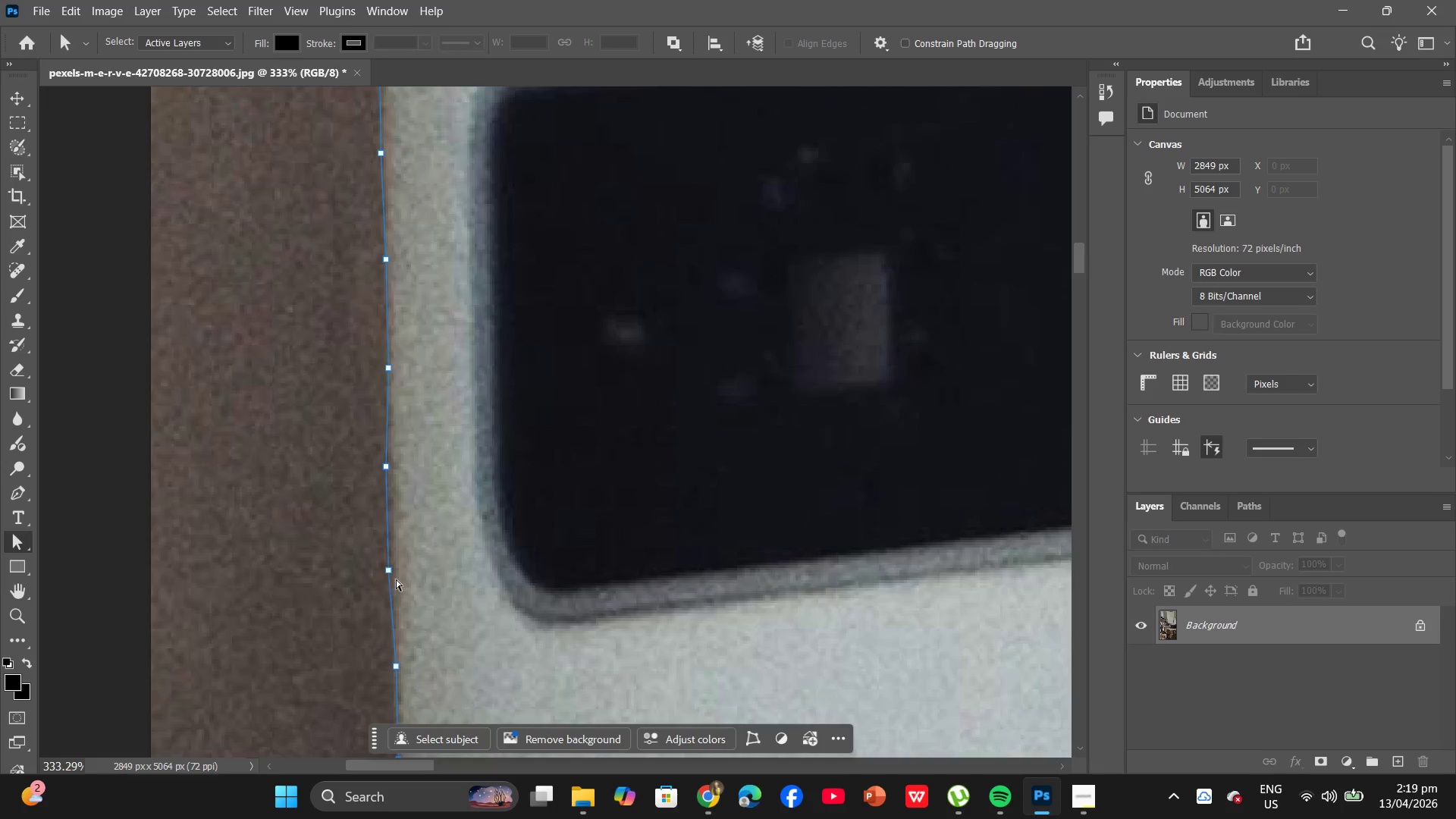 
left_click_drag(start_coordinate=[389, 573], to_coordinate=[396, 572])
 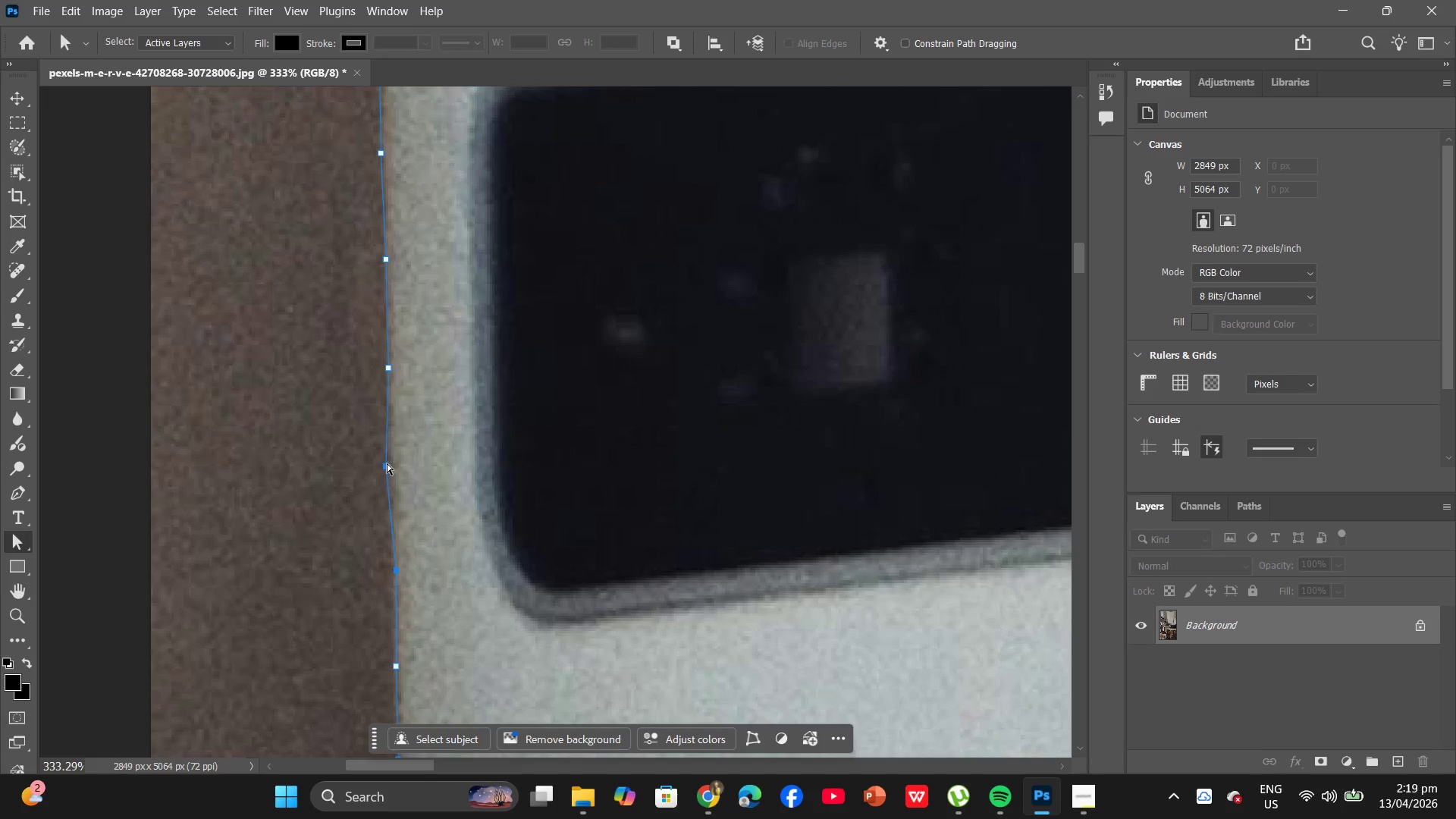 
left_click_drag(start_coordinate=[384, 463], to_coordinate=[390, 466])
 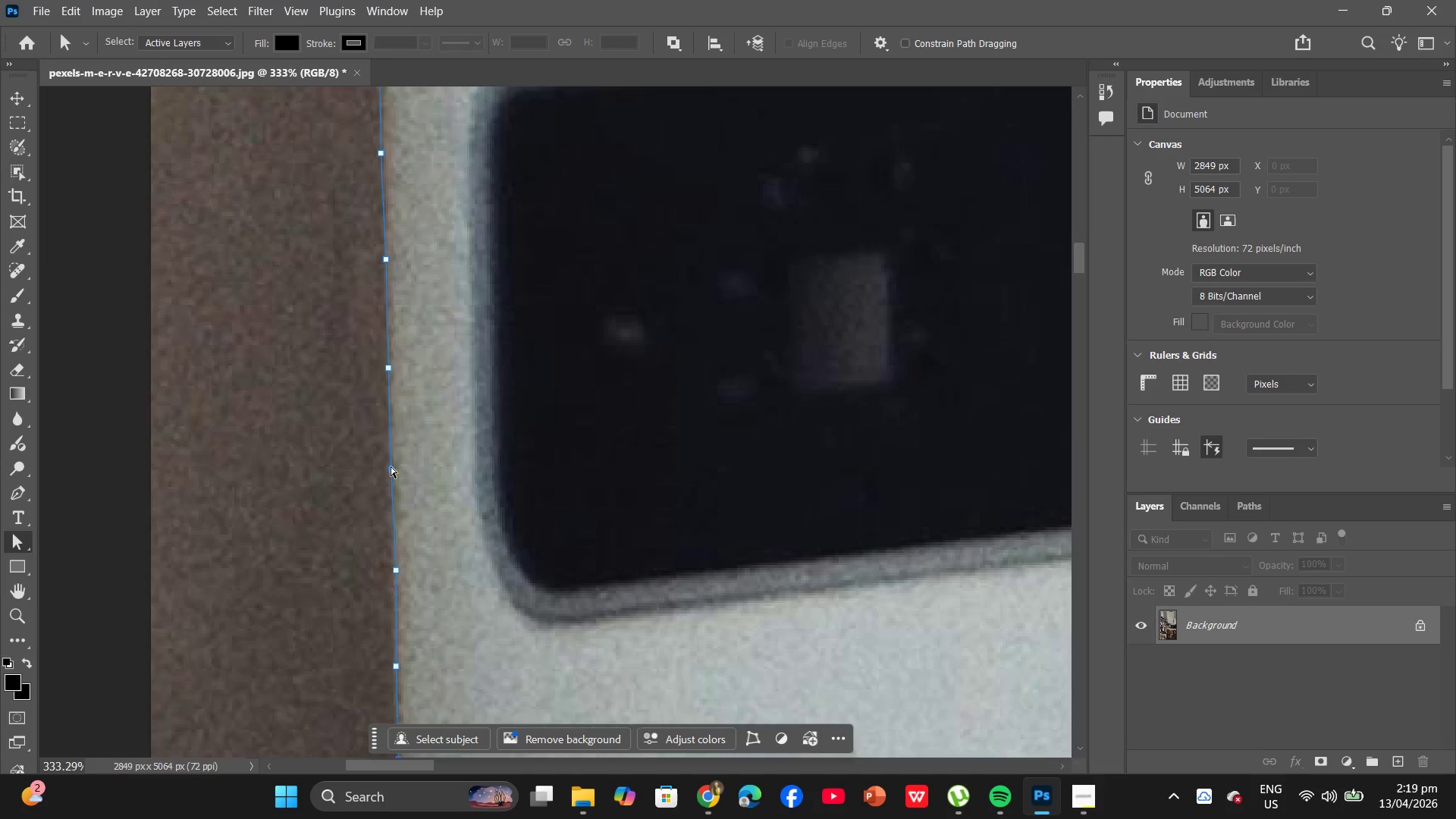 
scroll: coordinate [395, 484], scroll_direction: down, amount: 12.0
 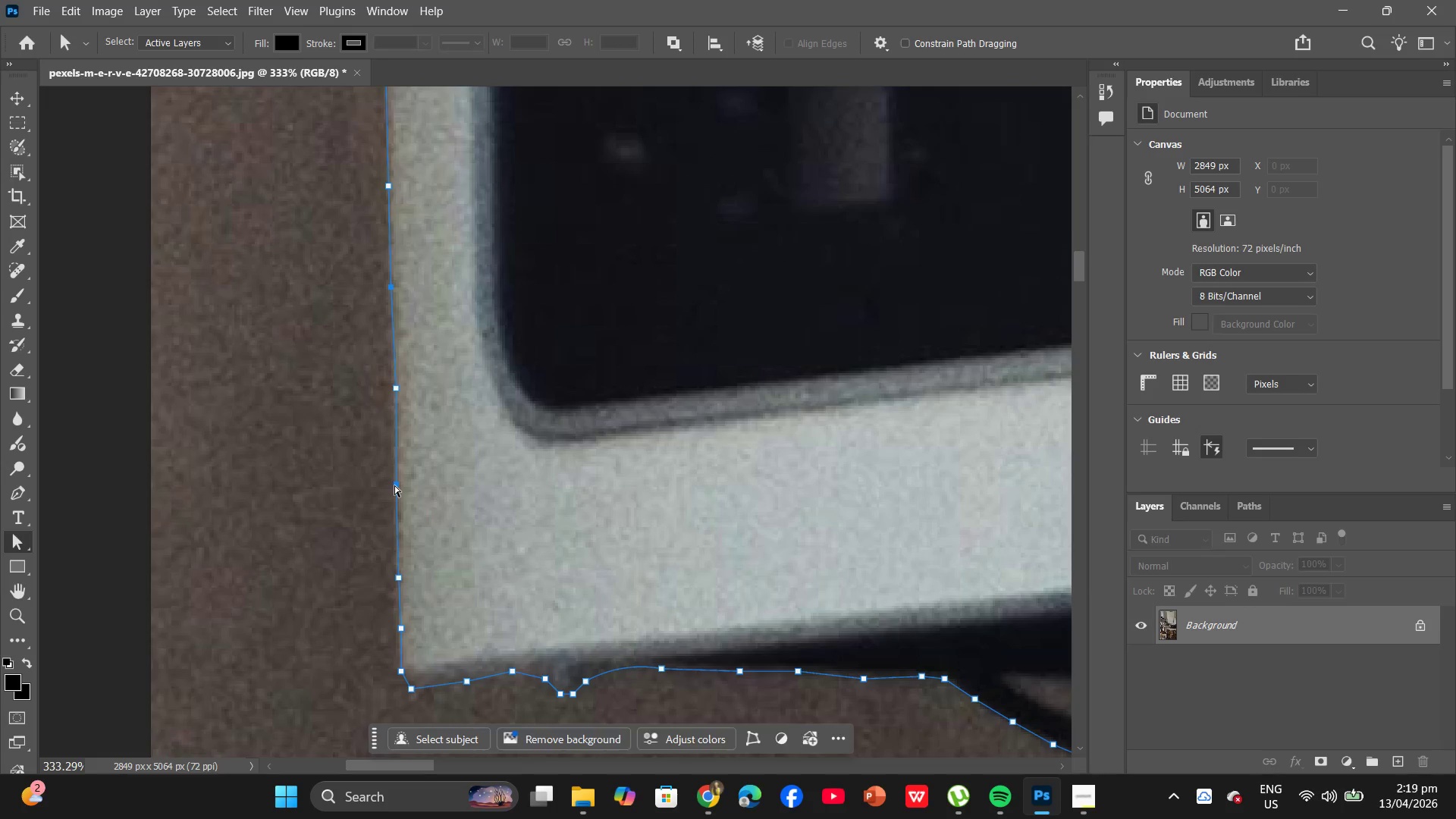 
left_click_drag(start_coordinate=[394, 485], to_coordinate=[395, 490])
 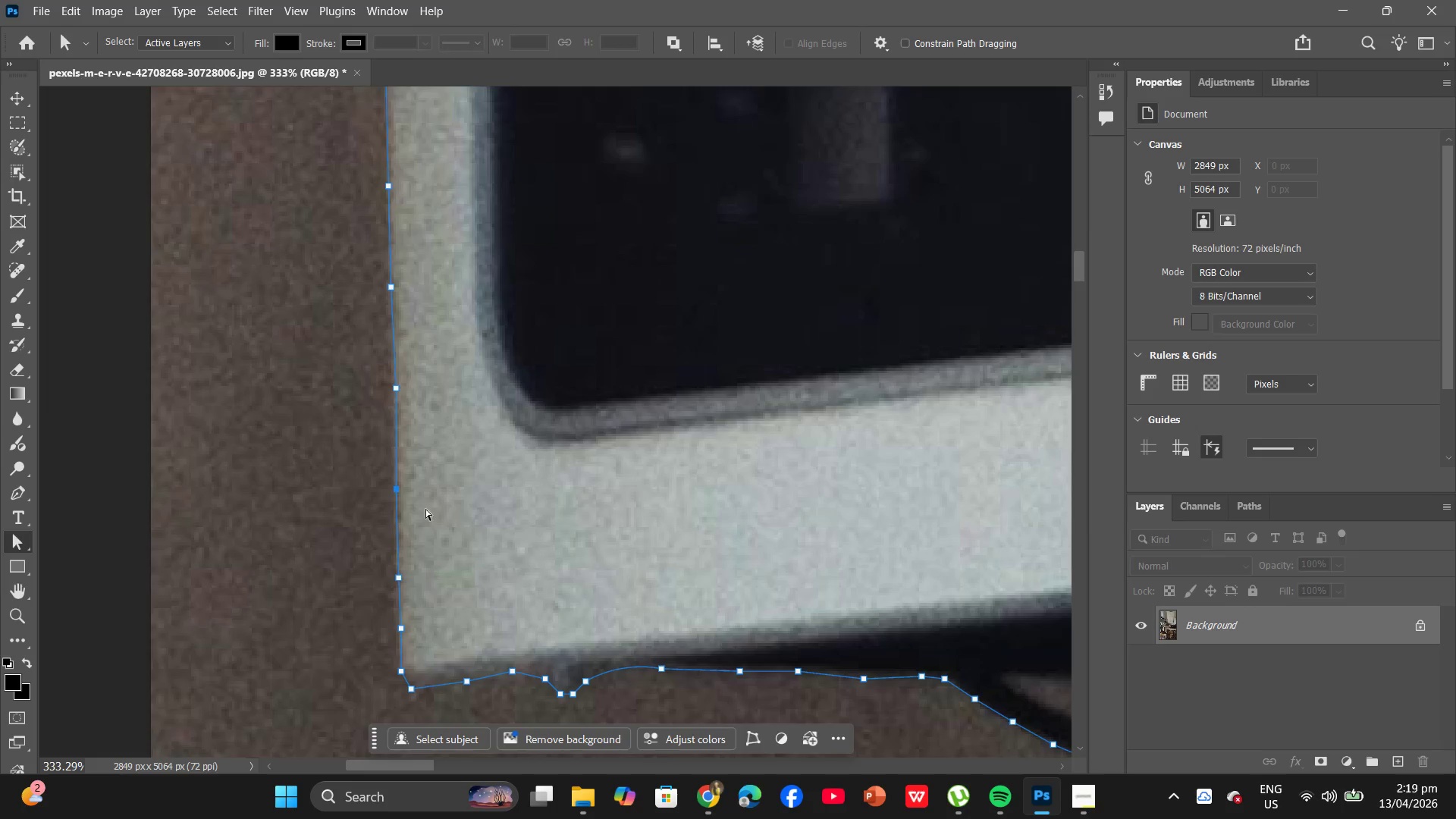 
scroll: coordinate [428, 513], scroll_direction: down, amount: 5.0
 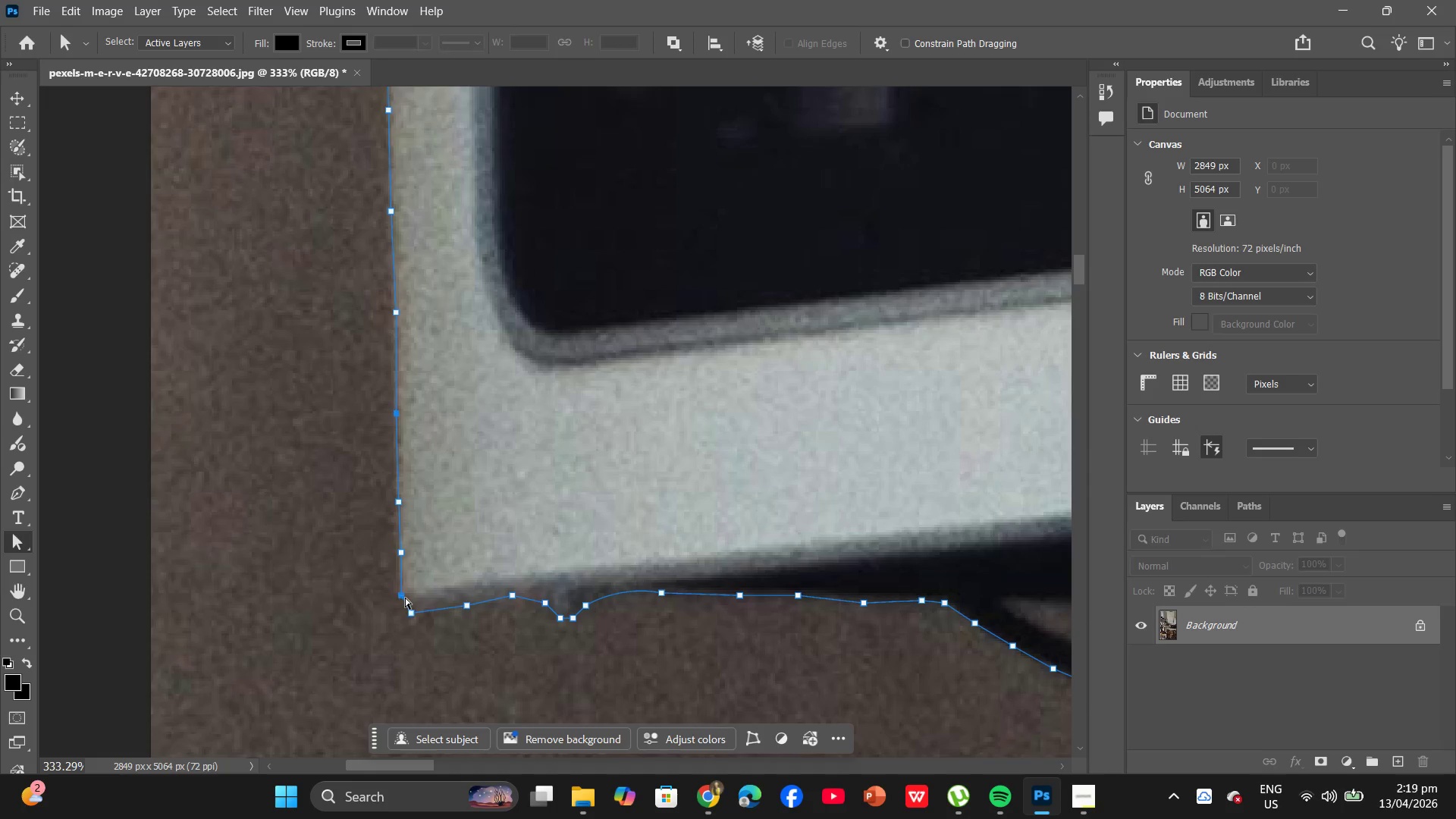 
left_click_drag(start_coordinate=[402, 595], to_coordinate=[397, 595])
 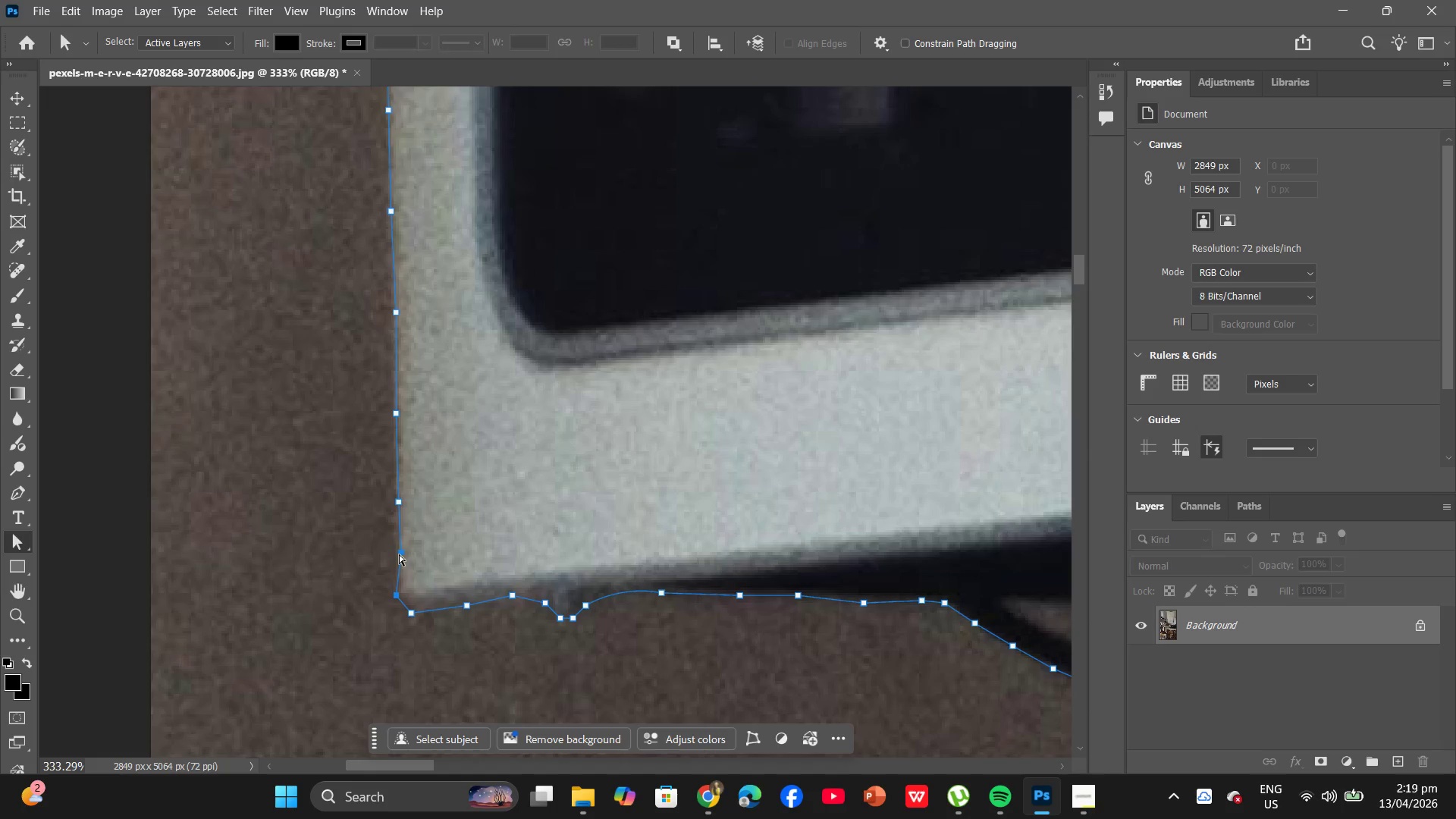 
left_click_drag(start_coordinate=[399, 554], to_coordinate=[394, 557])
 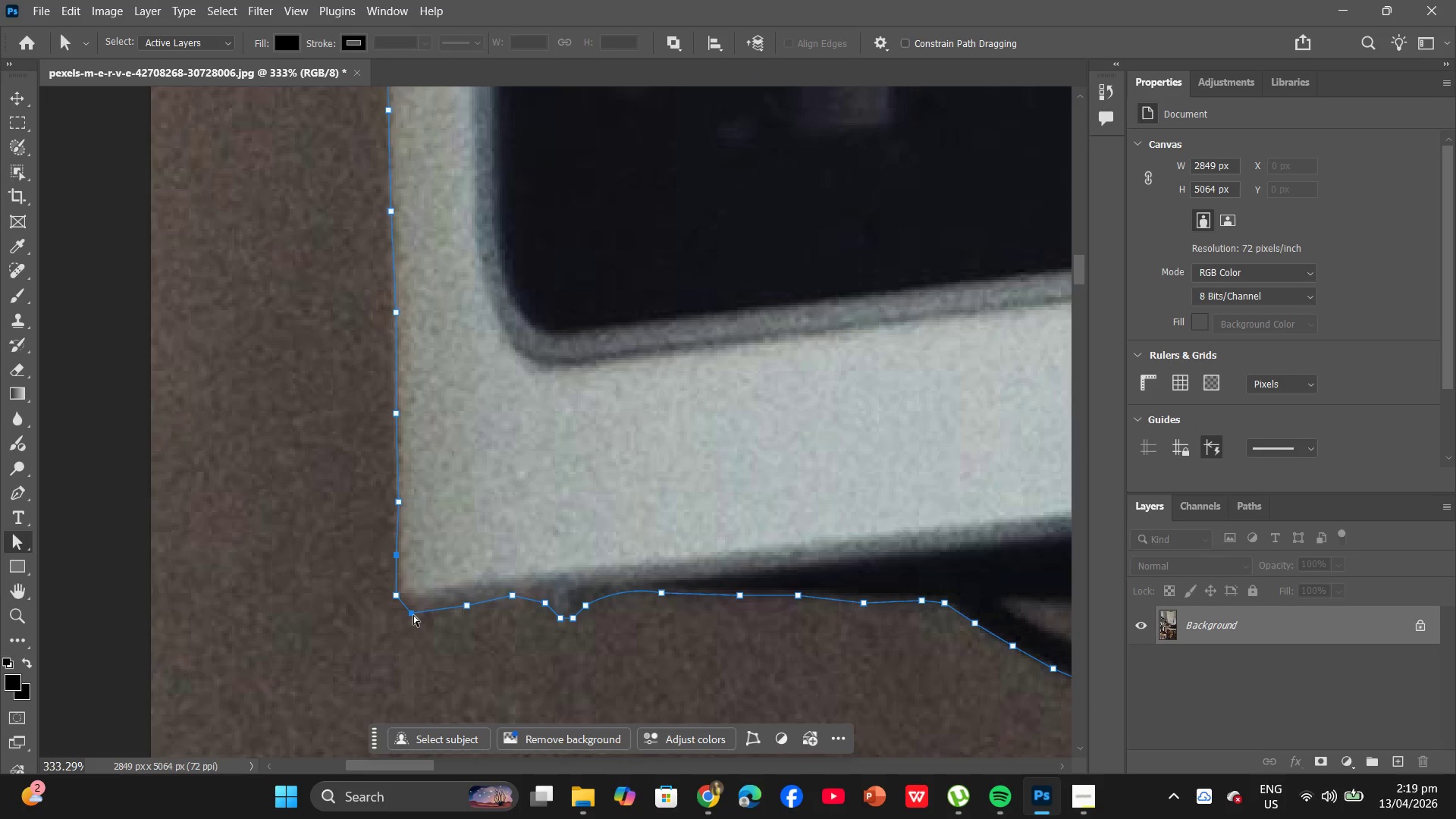 
left_click_drag(start_coordinate=[413, 613], to_coordinate=[418, 612])
 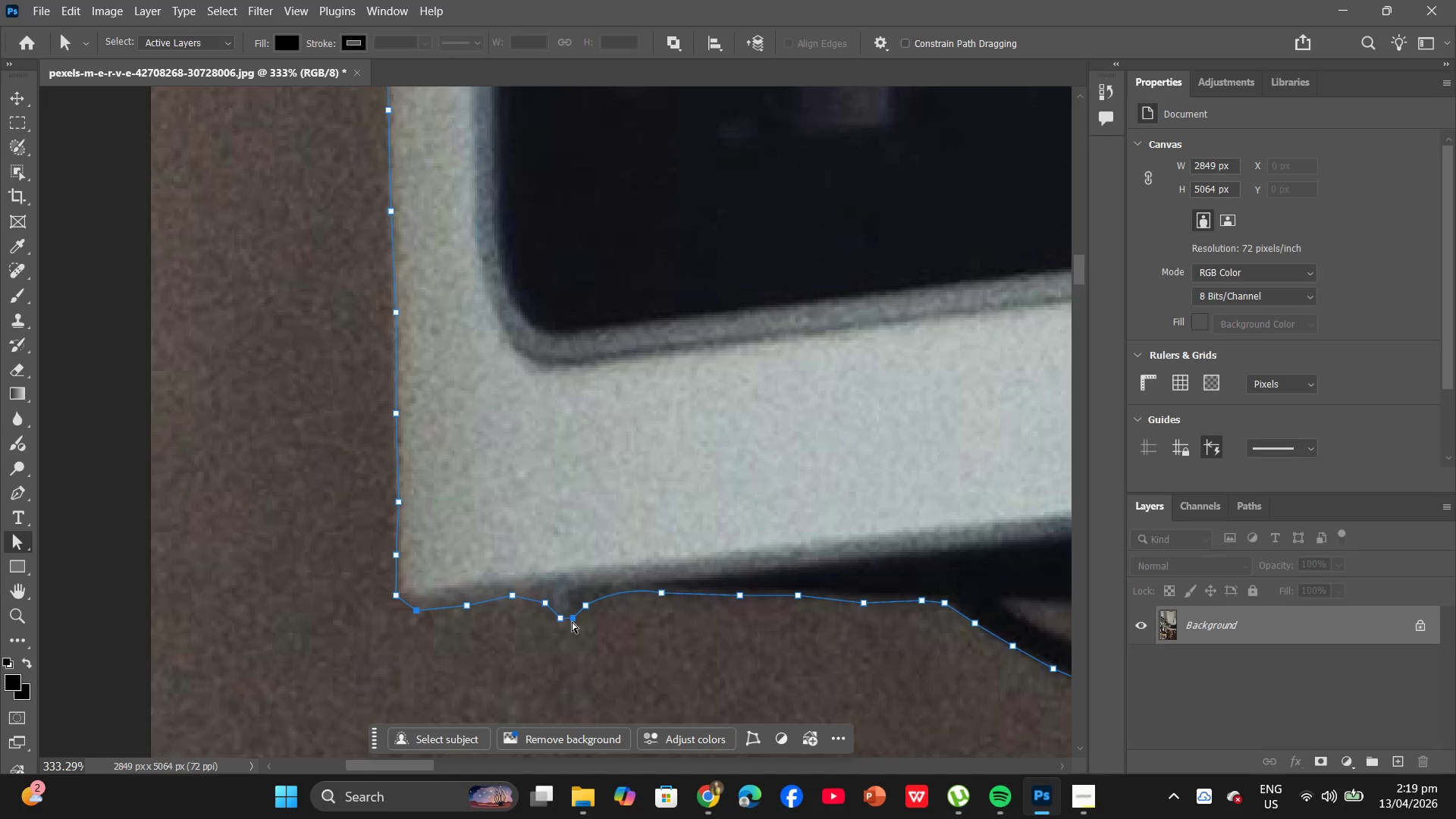 
left_click_drag(start_coordinate=[574, 620], to_coordinate=[579, 625])
 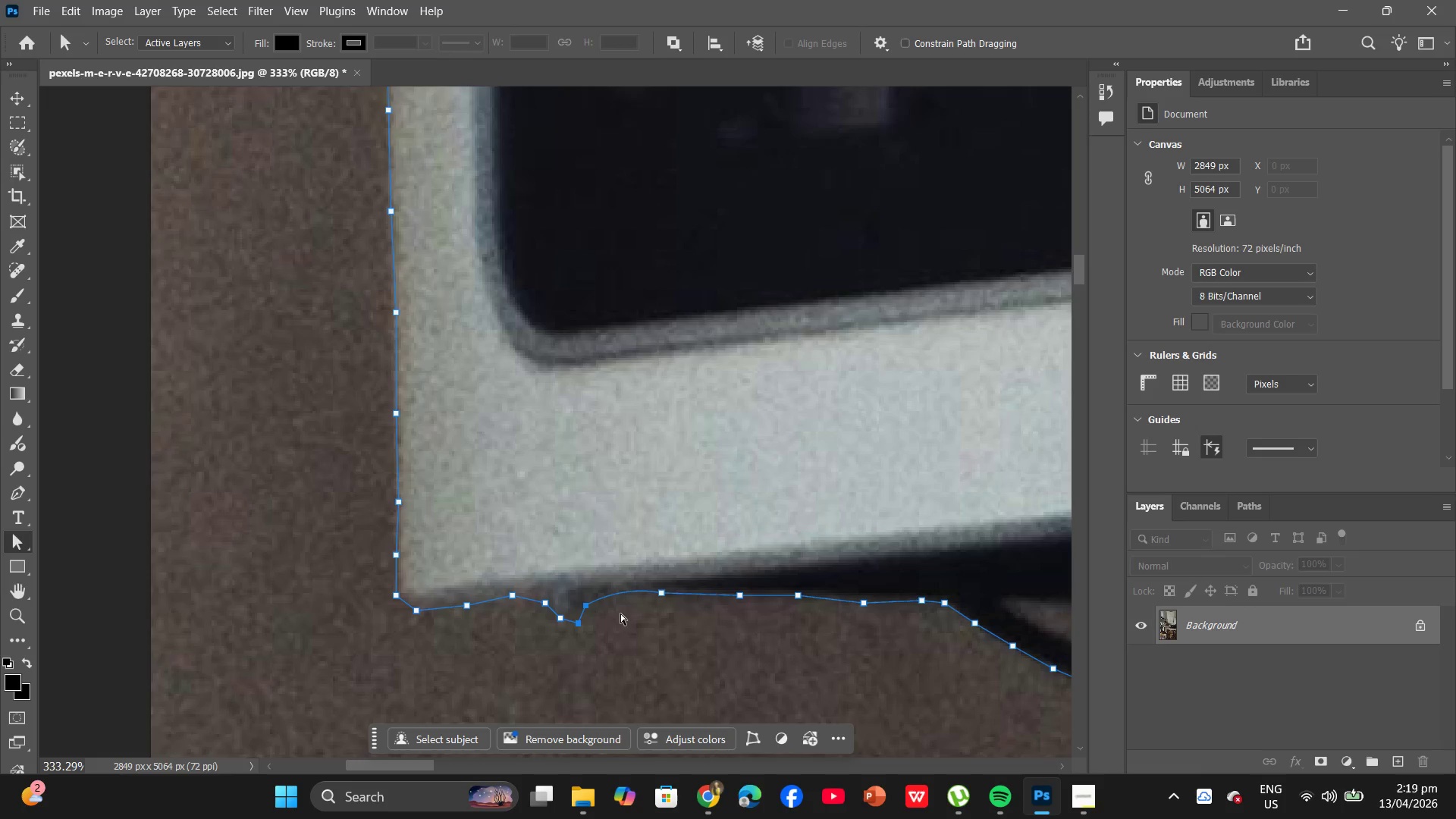 
hold_key(key=AltLeft, duration=1.12)
scroll: coordinate [634, 631], scroll_direction: down, amount: 14.0
 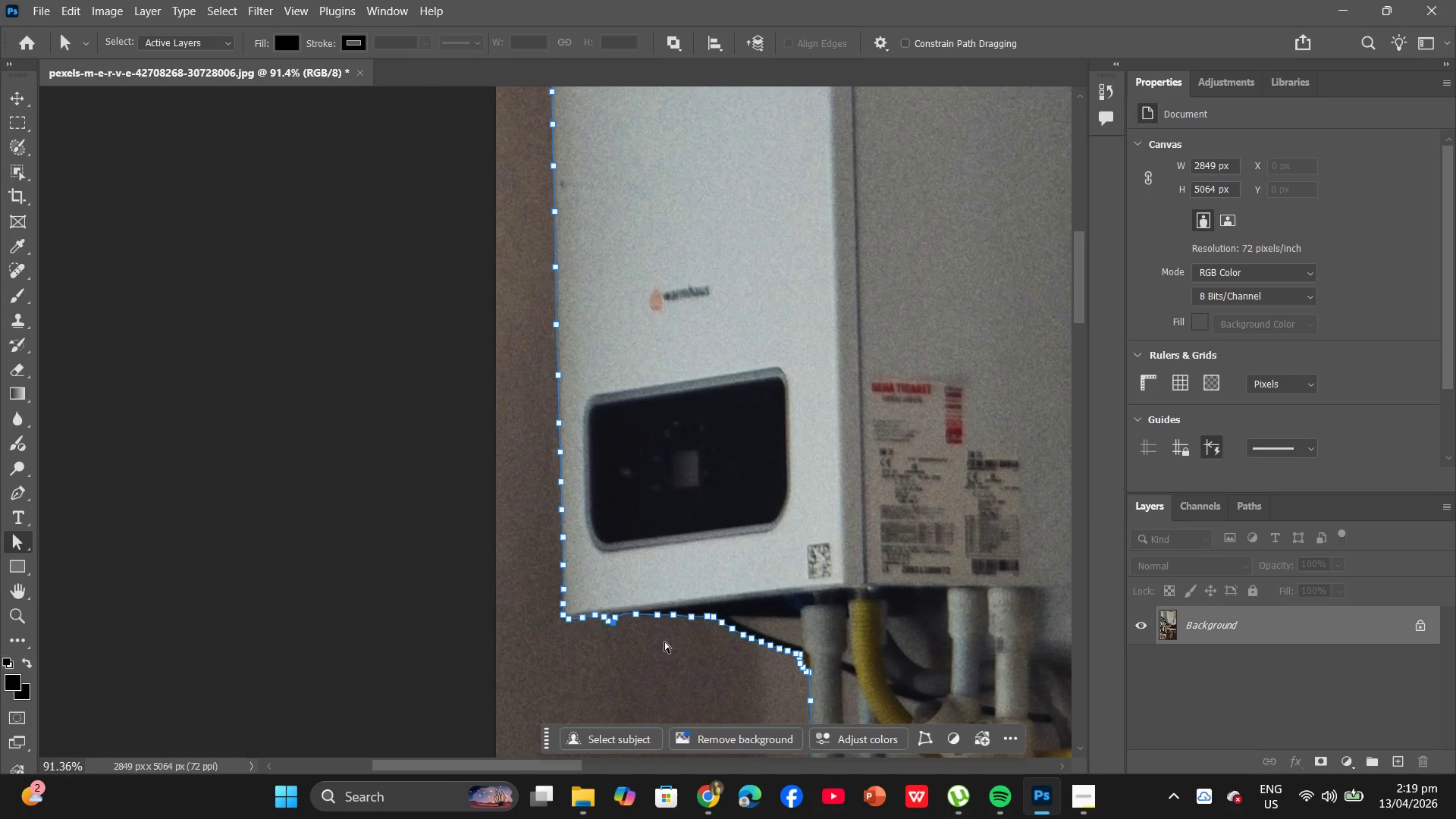 
hold_key(key=AltLeft, duration=1.83)
scroll: coordinate [538, 611], scroll_direction: up, amount: 19.0
 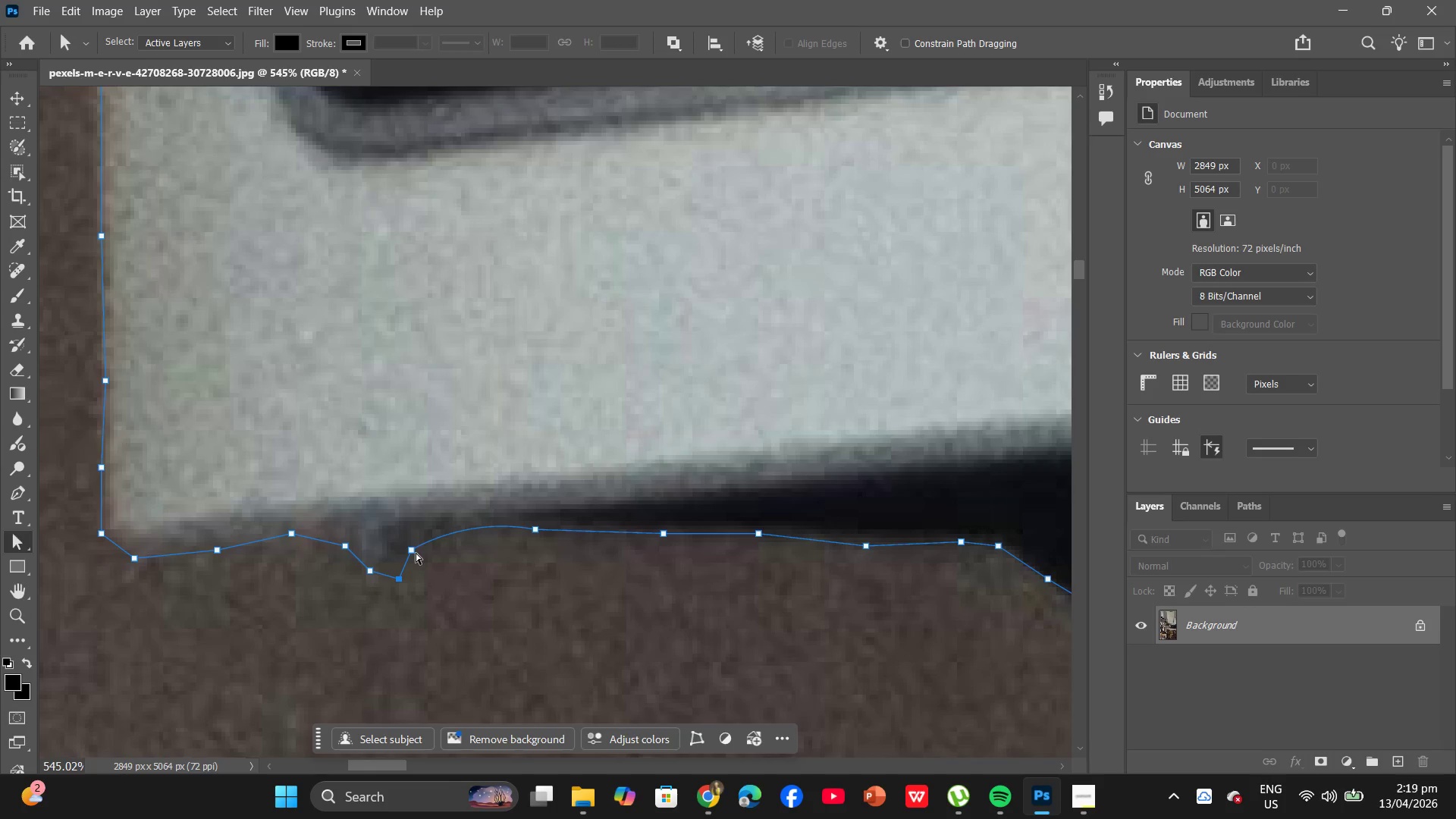 
left_click_drag(start_coordinate=[416, 552], to_coordinate=[421, 555])
 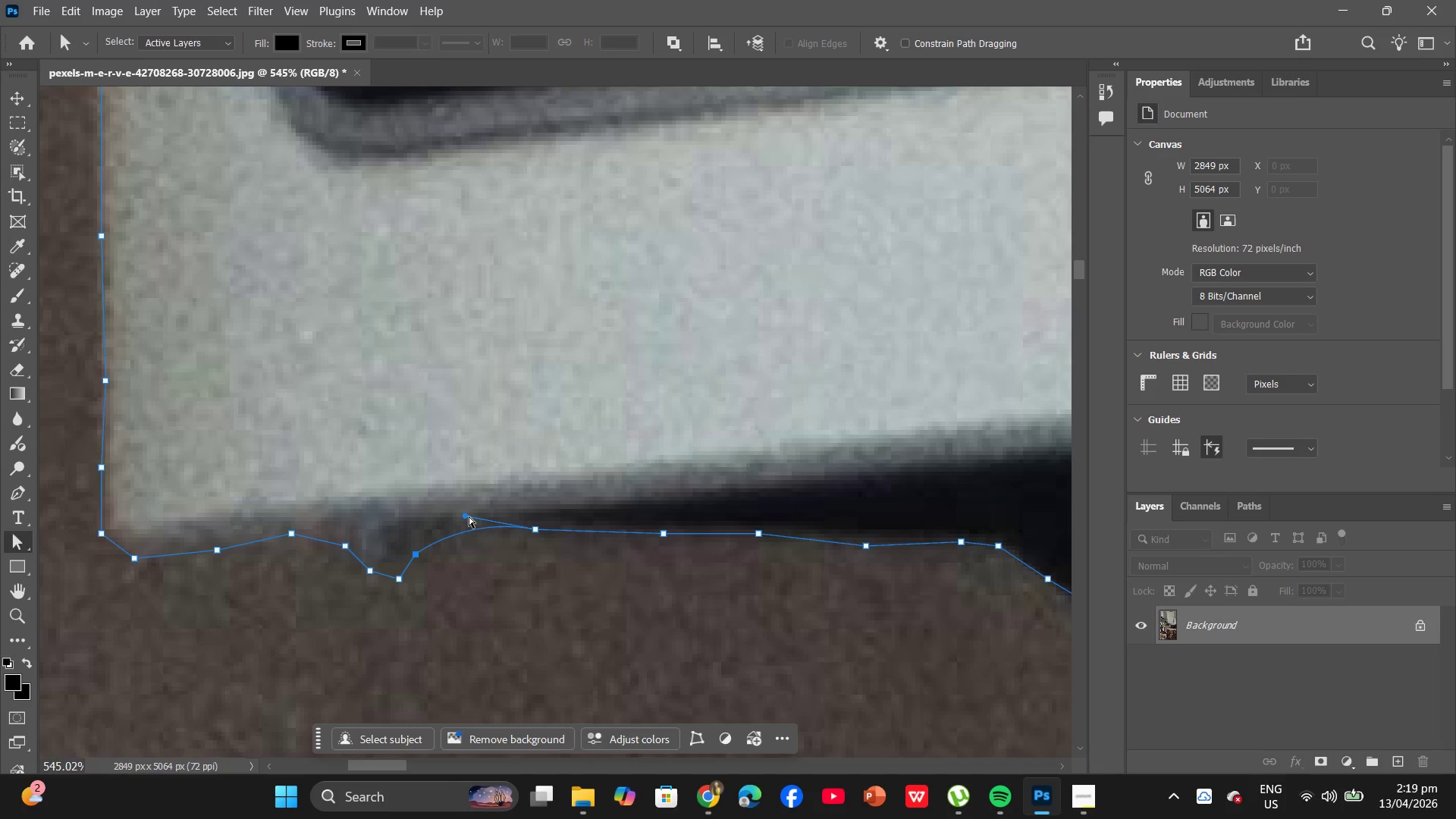 
left_click_drag(start_coordinate=[469, 516], to_coordinate=[468, 526])
 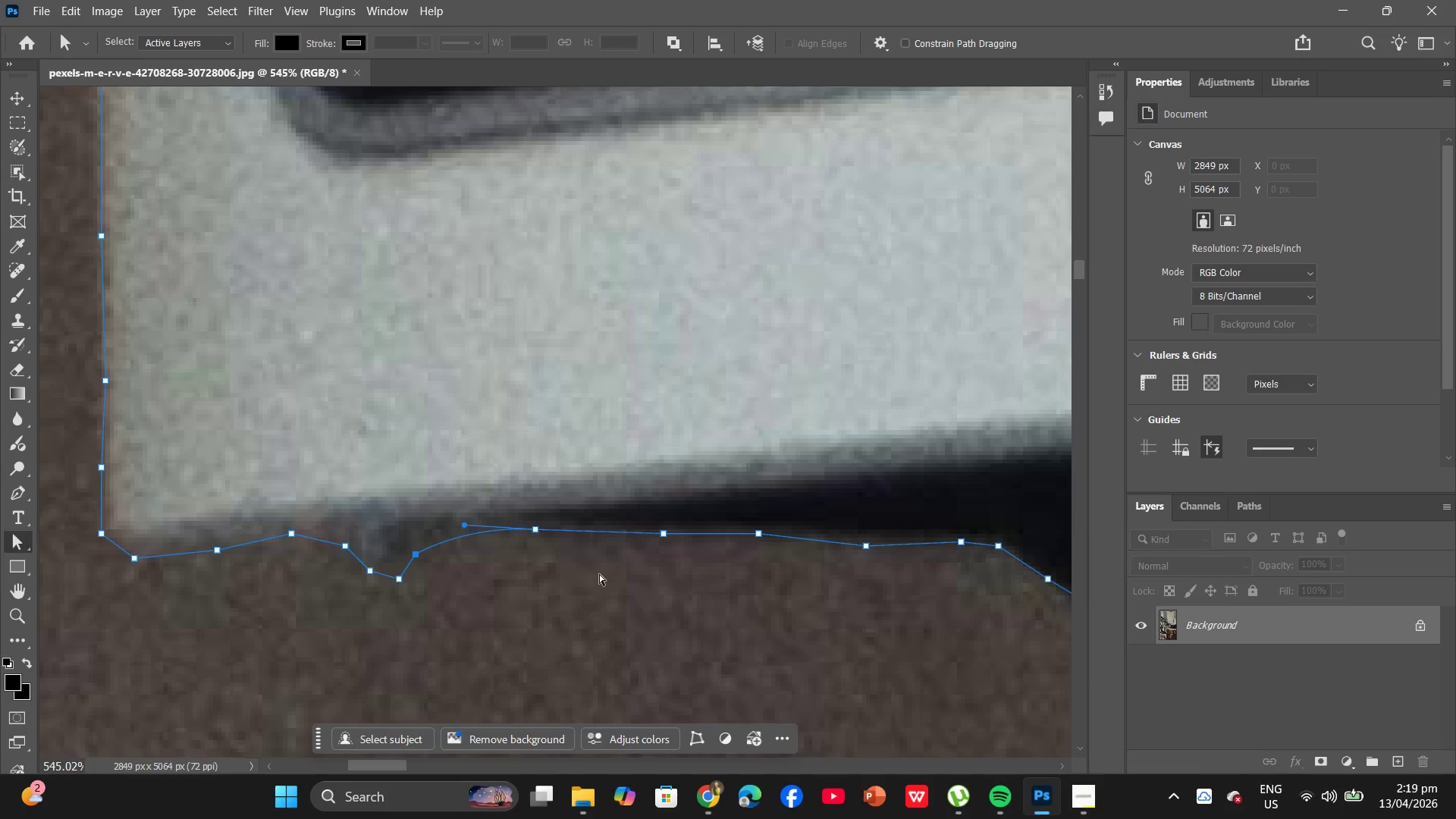 
left_click([599, 574])
 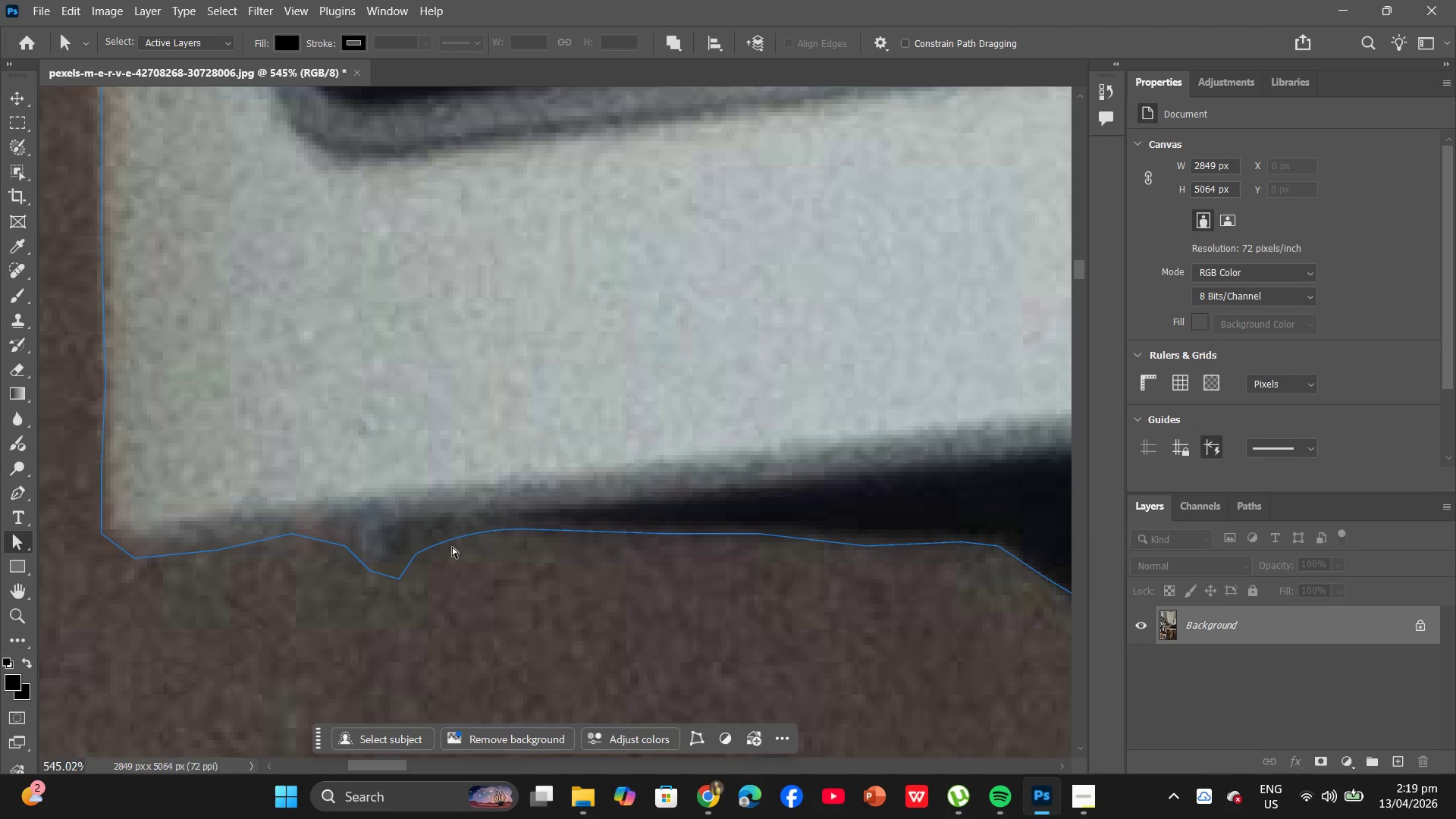 
left_click([463, 535])
 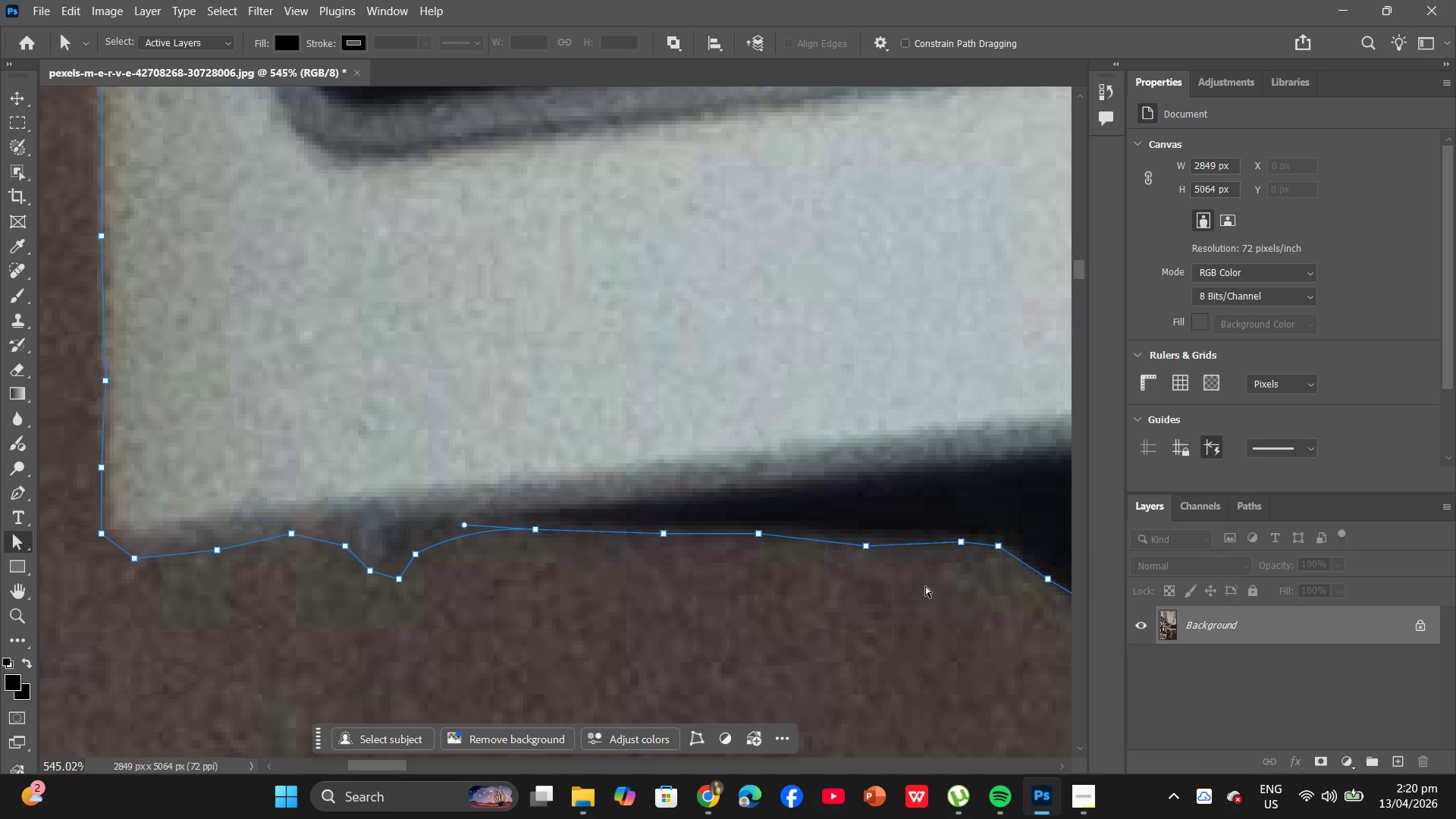 
scroll: coordinate [967, 586], scroll_direction: down, amount: 3.0
 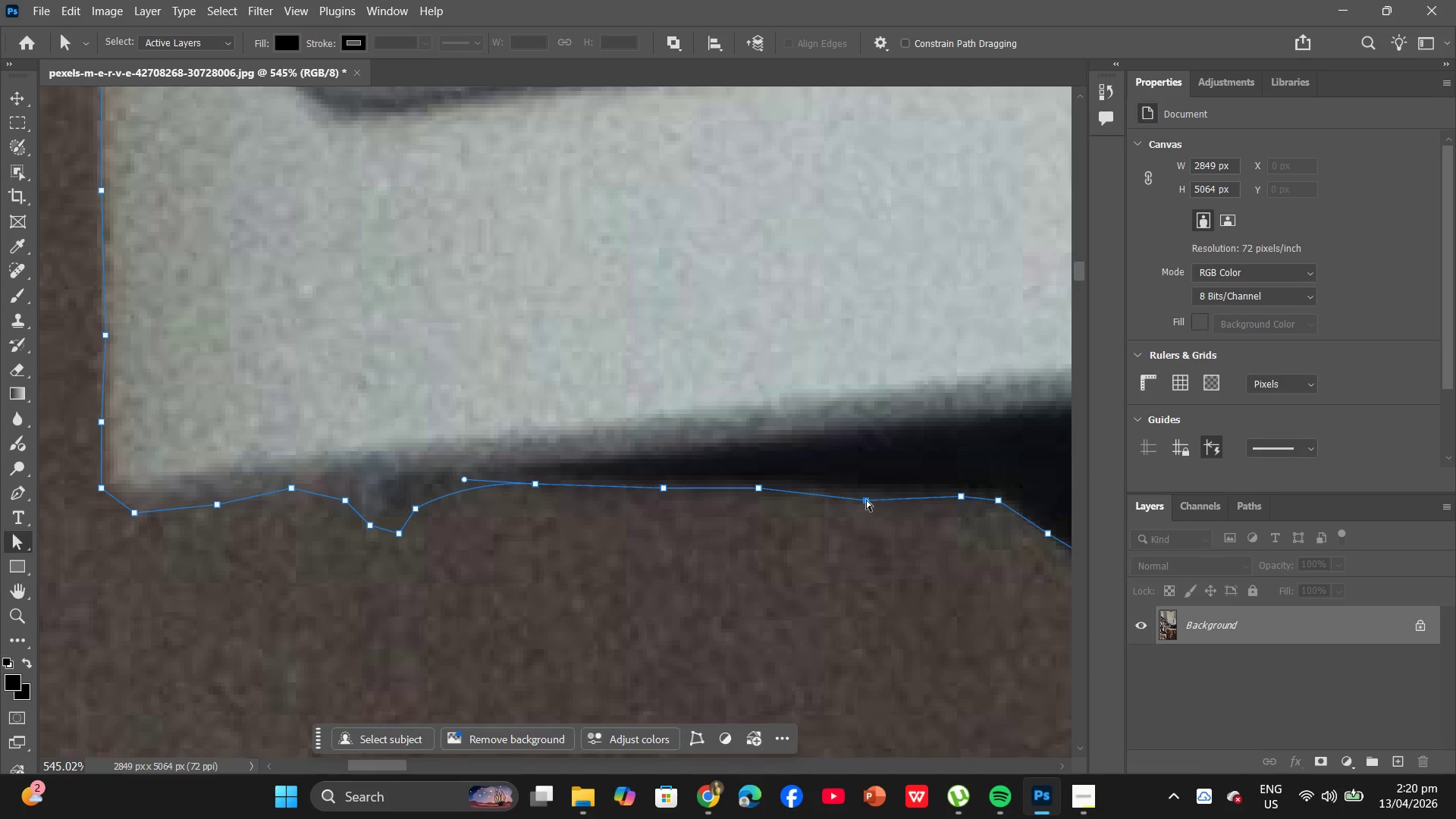 
left_click_drag(start_coordinate=[866, 500], to_coordinate=[864, 491])
 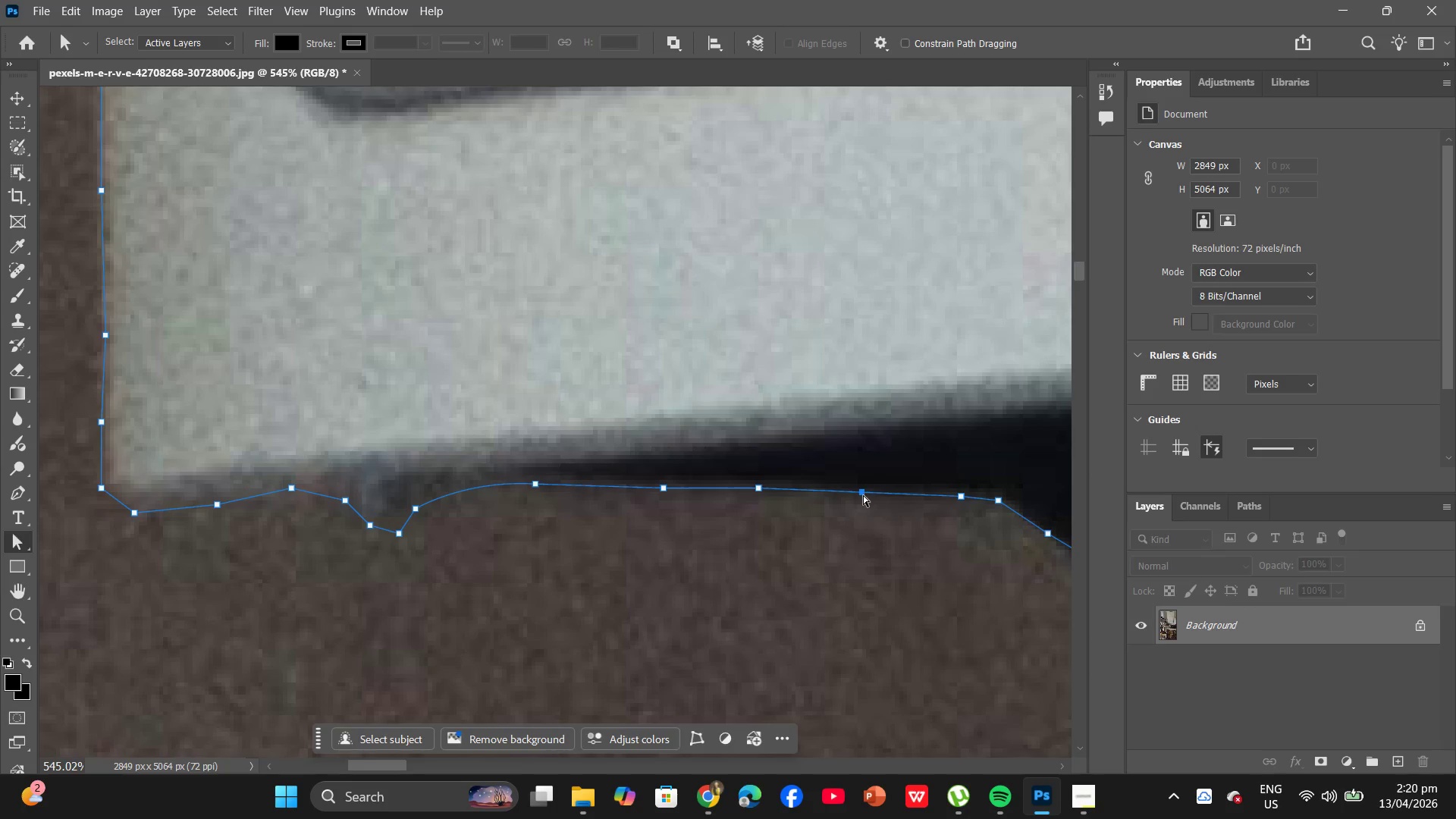 
hold_key(key=AltLeft, duration=0.86)
 